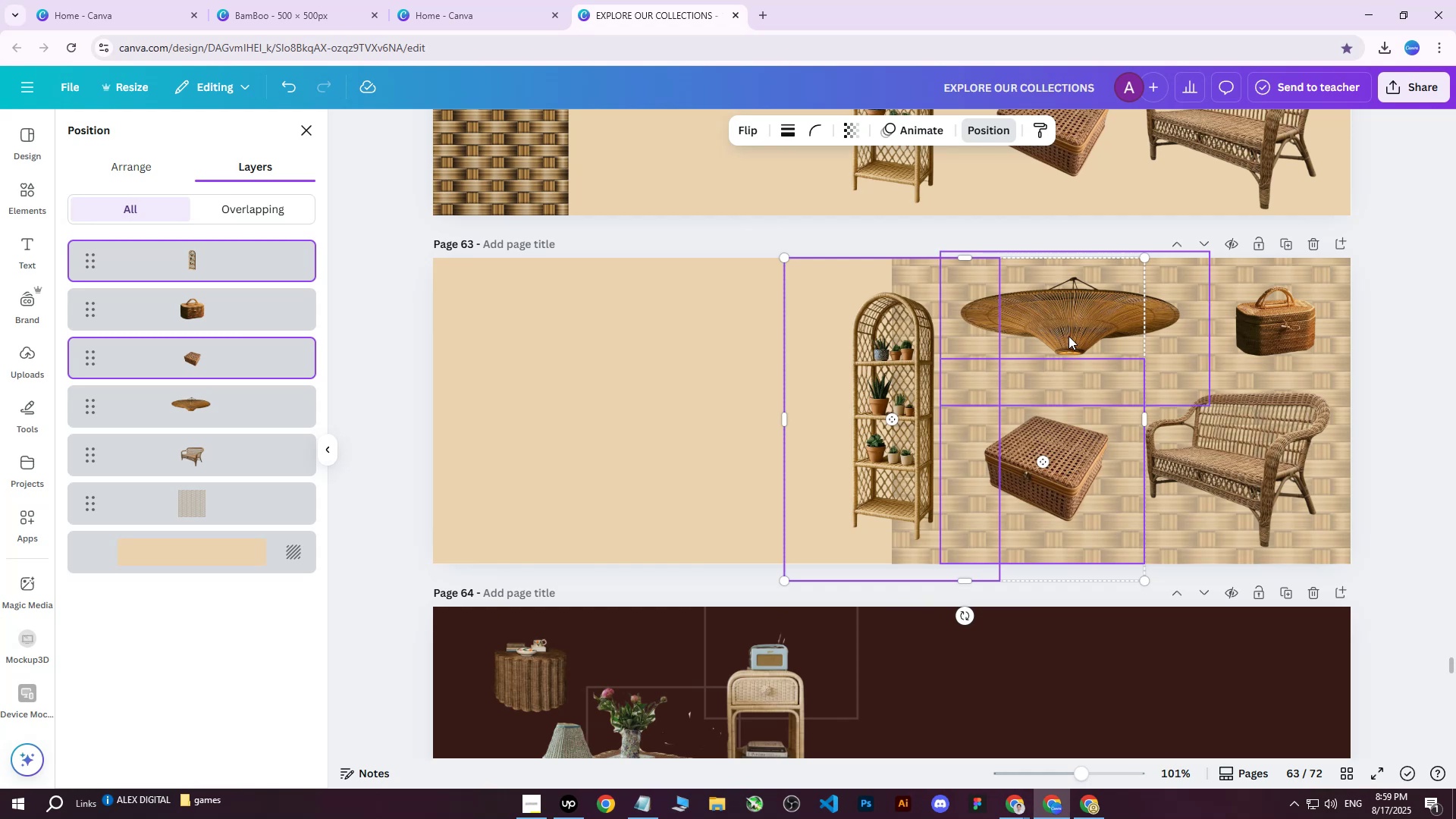 
triple_click([1068, 336])
 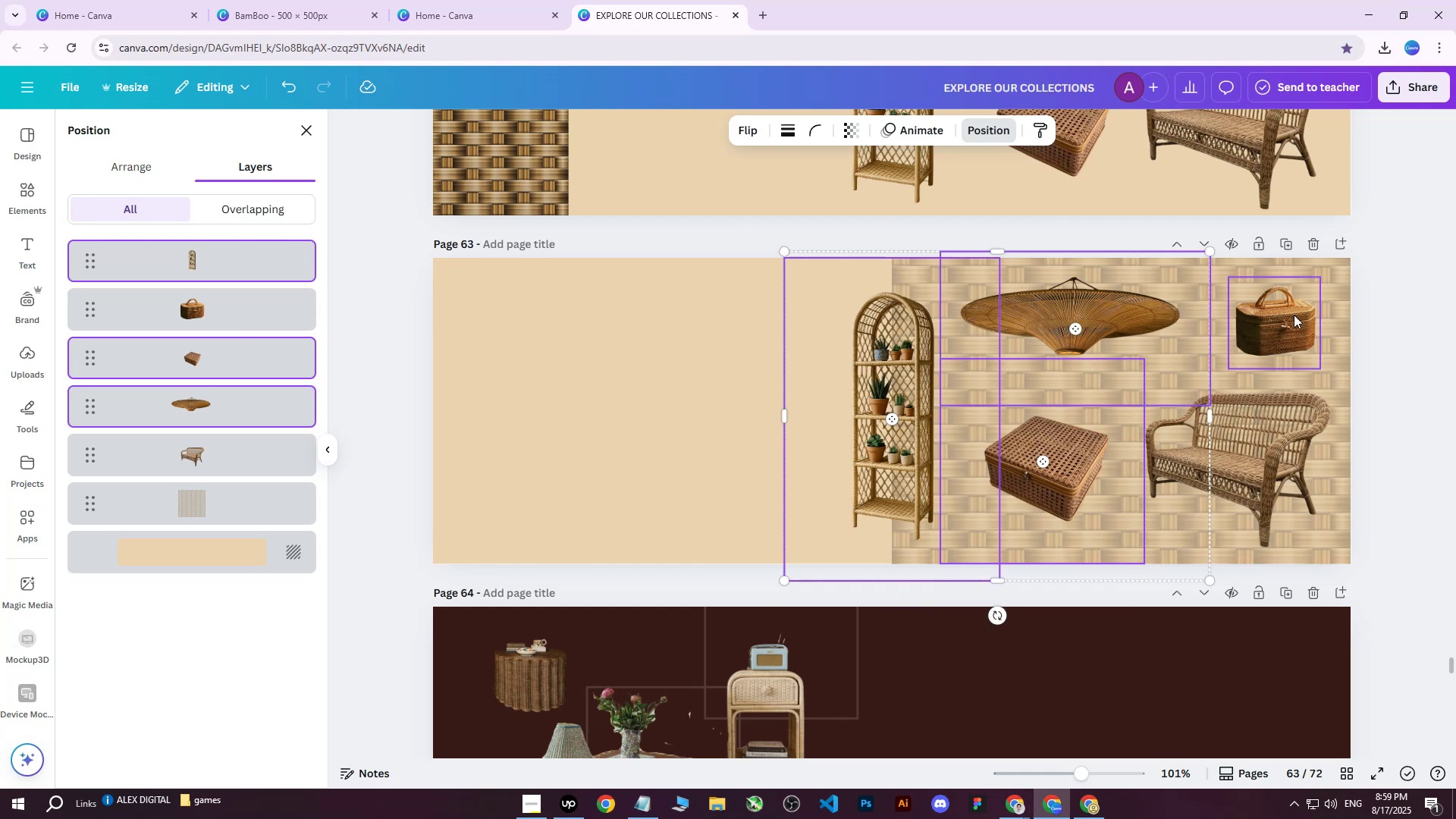 
triple_click([1291, 312])
 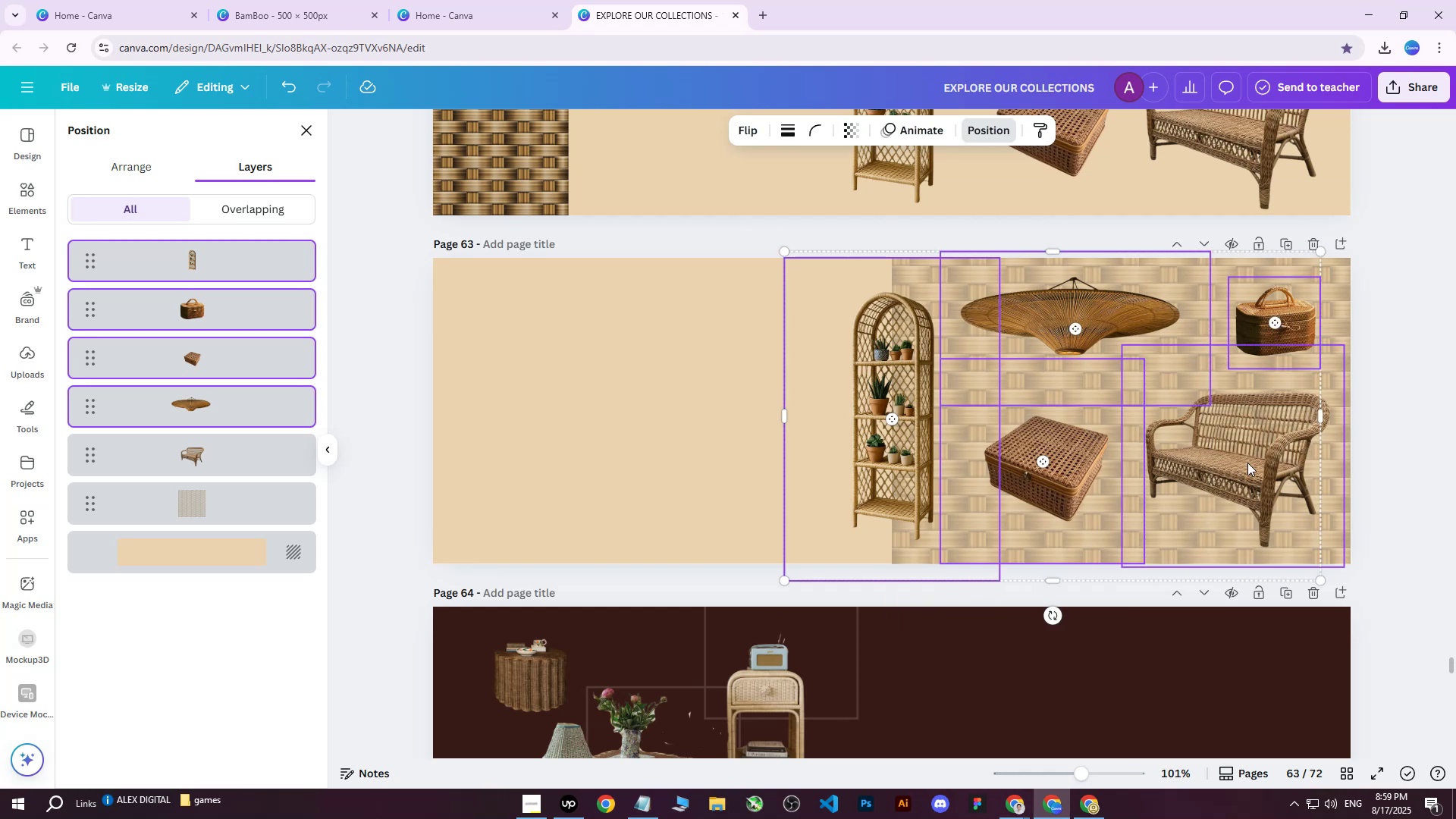 
triple_click([1247, 466])
 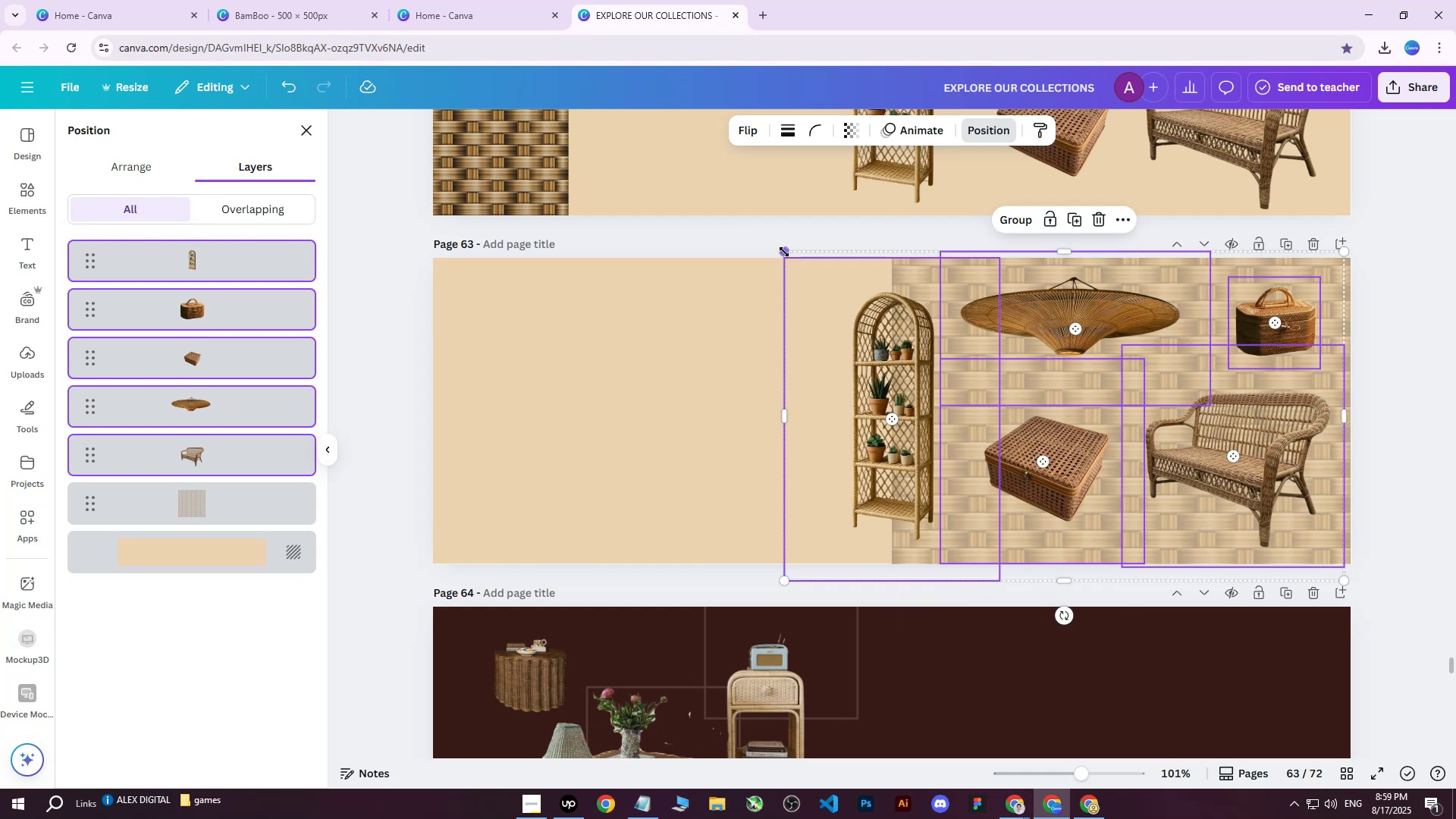 
left_click_drag(start_coordinate=[786, 253], to_coordinate=[883, 283])
 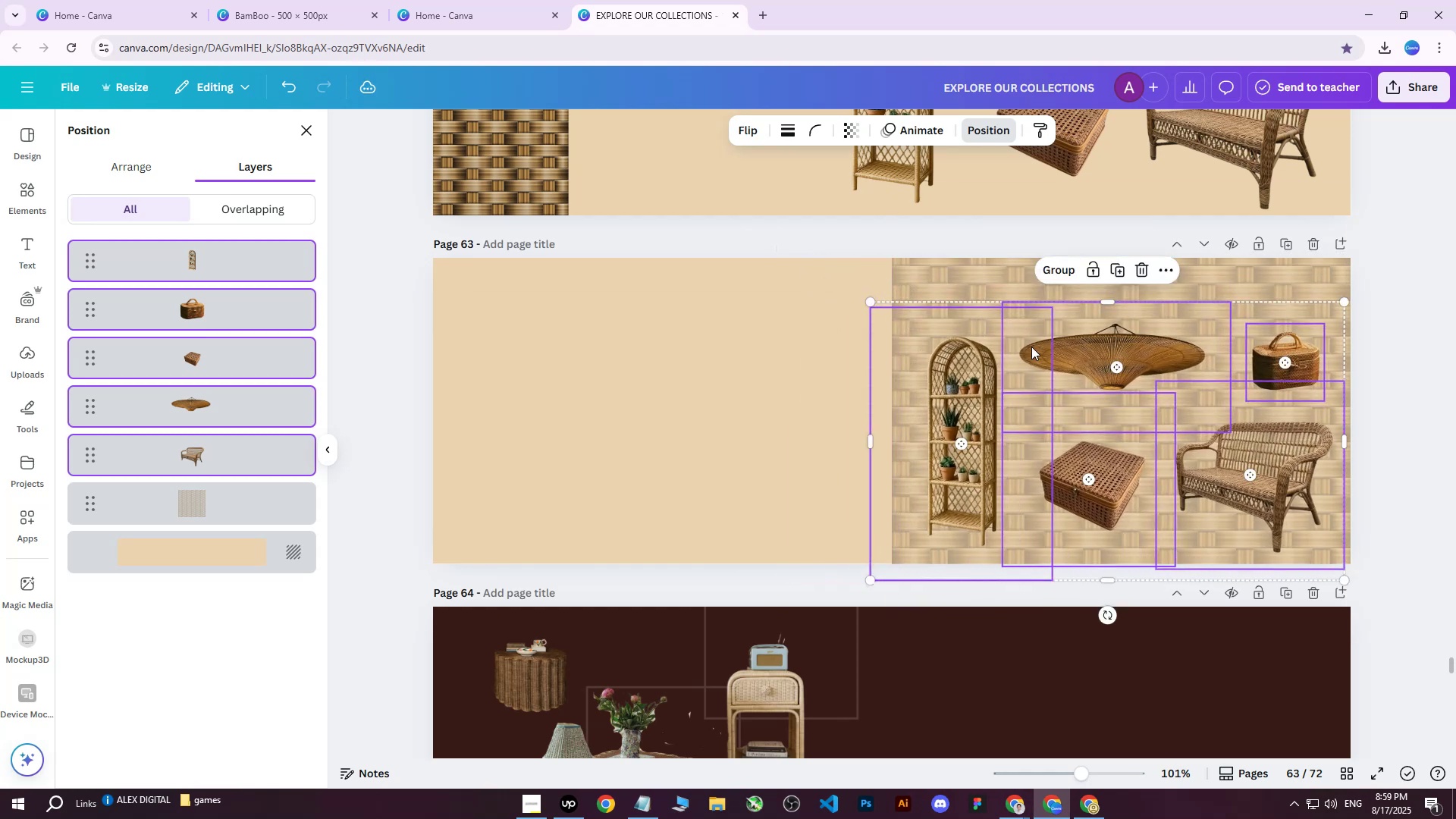 
left_click_drag(start_coordinate=[1049, 354], to_coordinate=[1043, 334])
 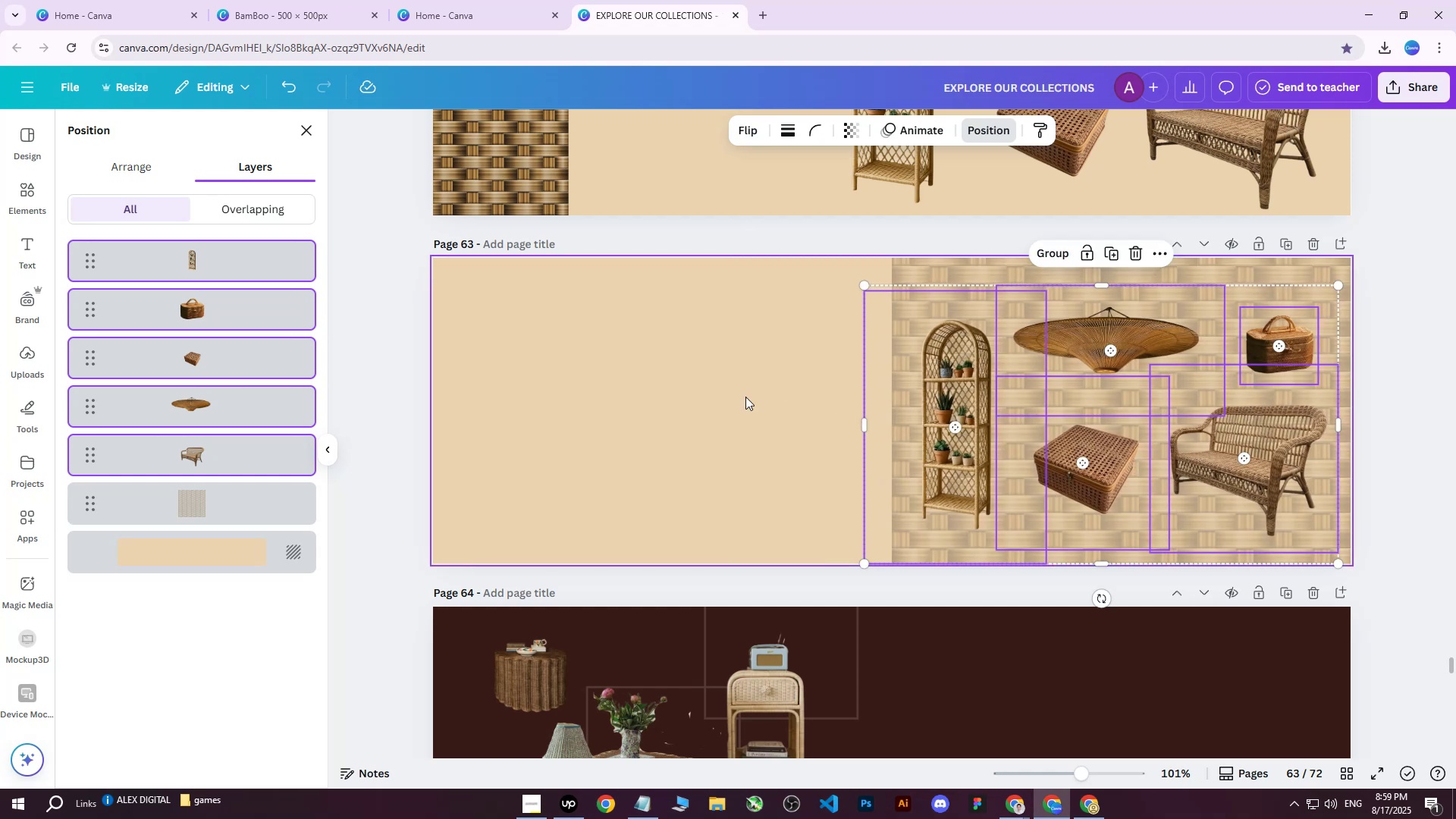 
left_click([729, 394])
 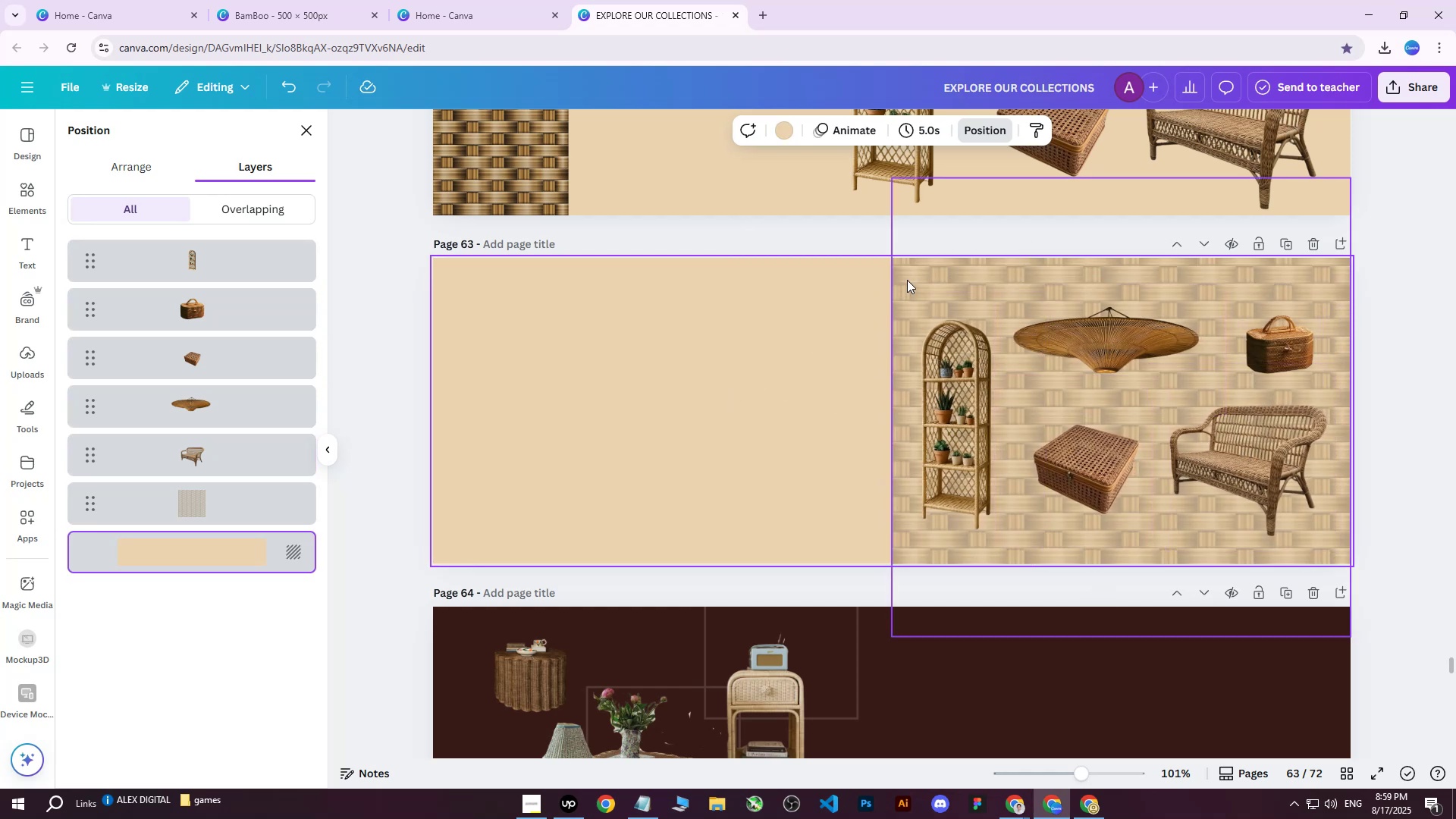 
left_click([914, 274])
 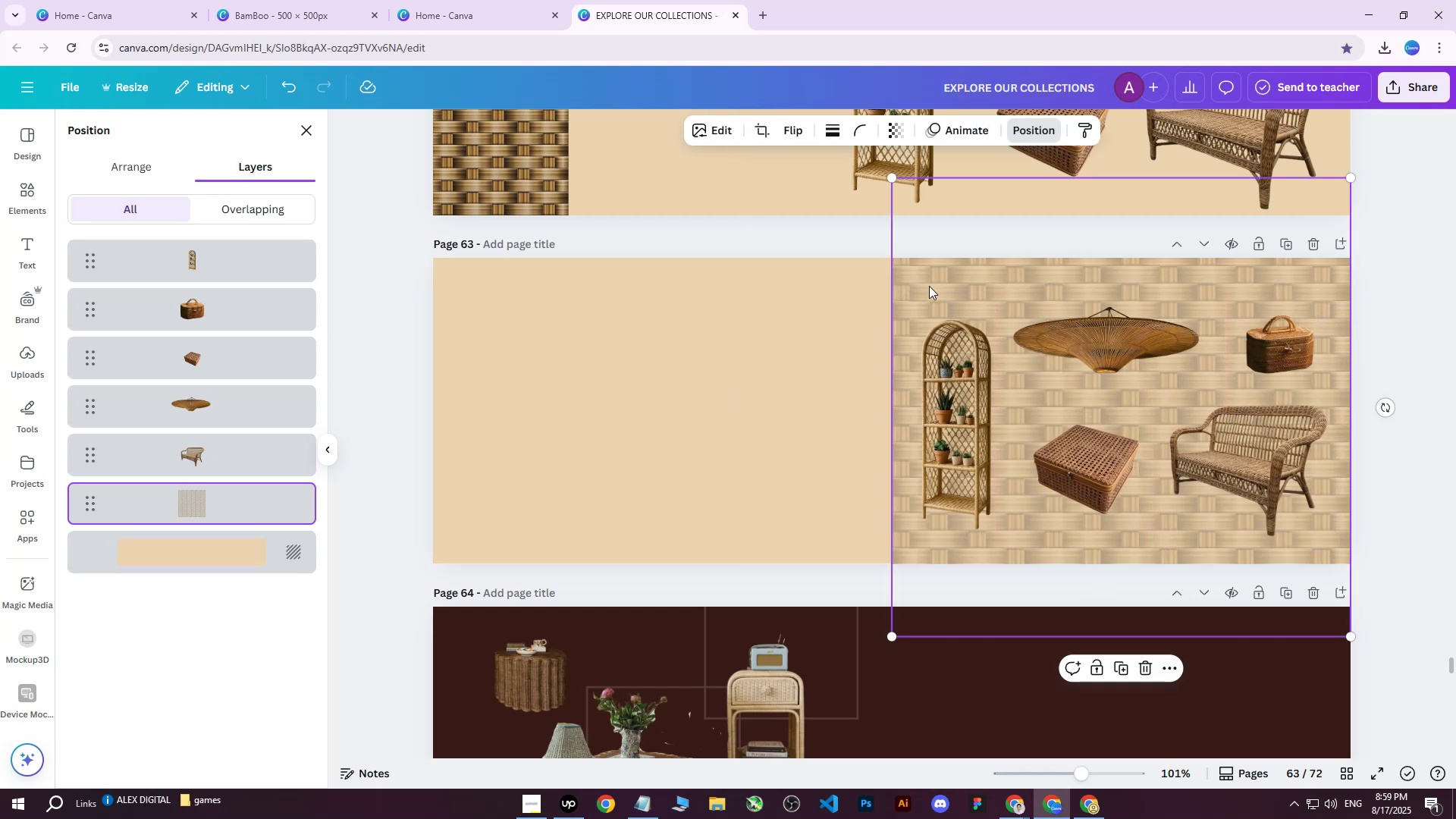 
key(Control+ControlLeft)
 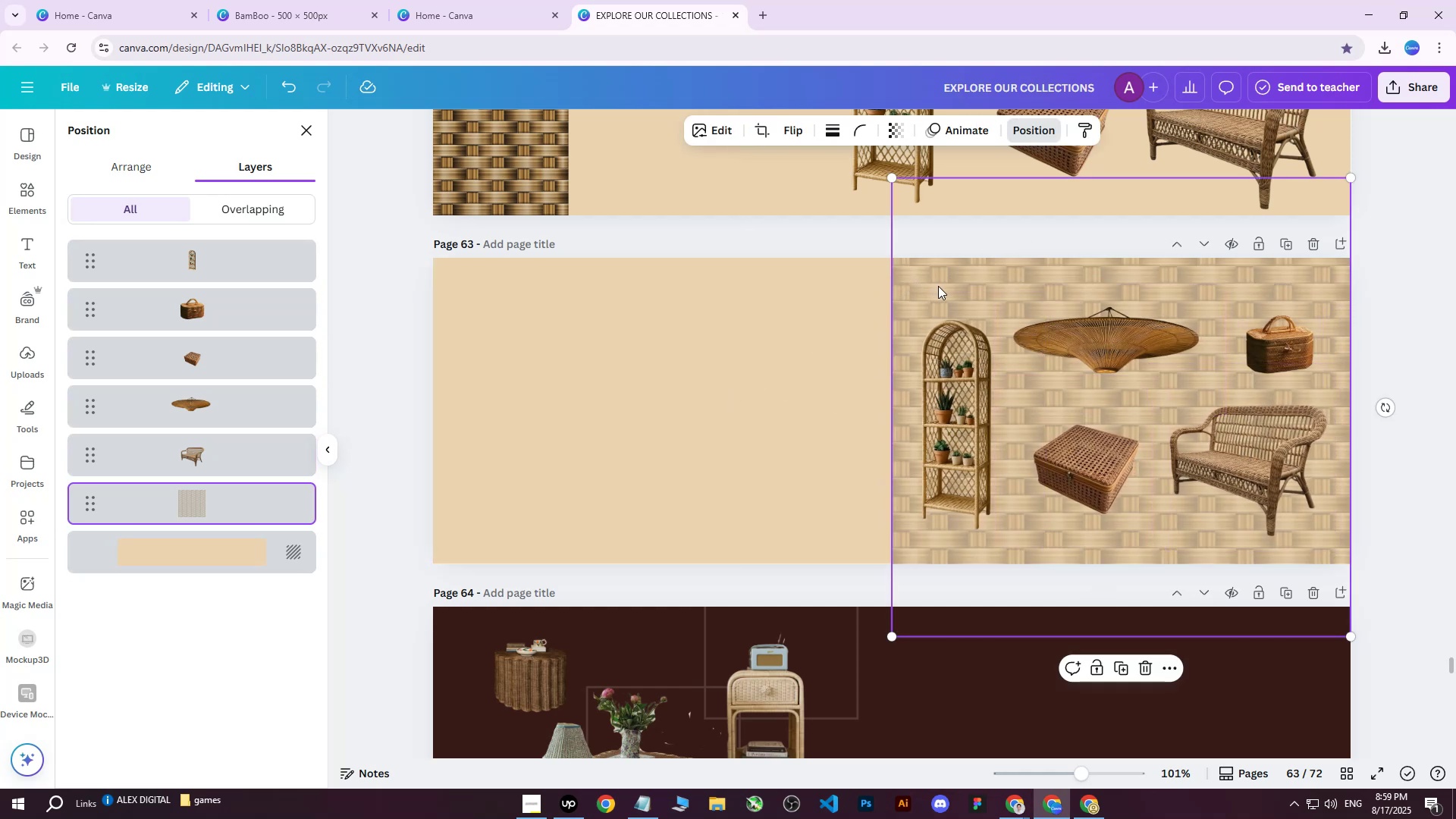 
key(Control+D)
 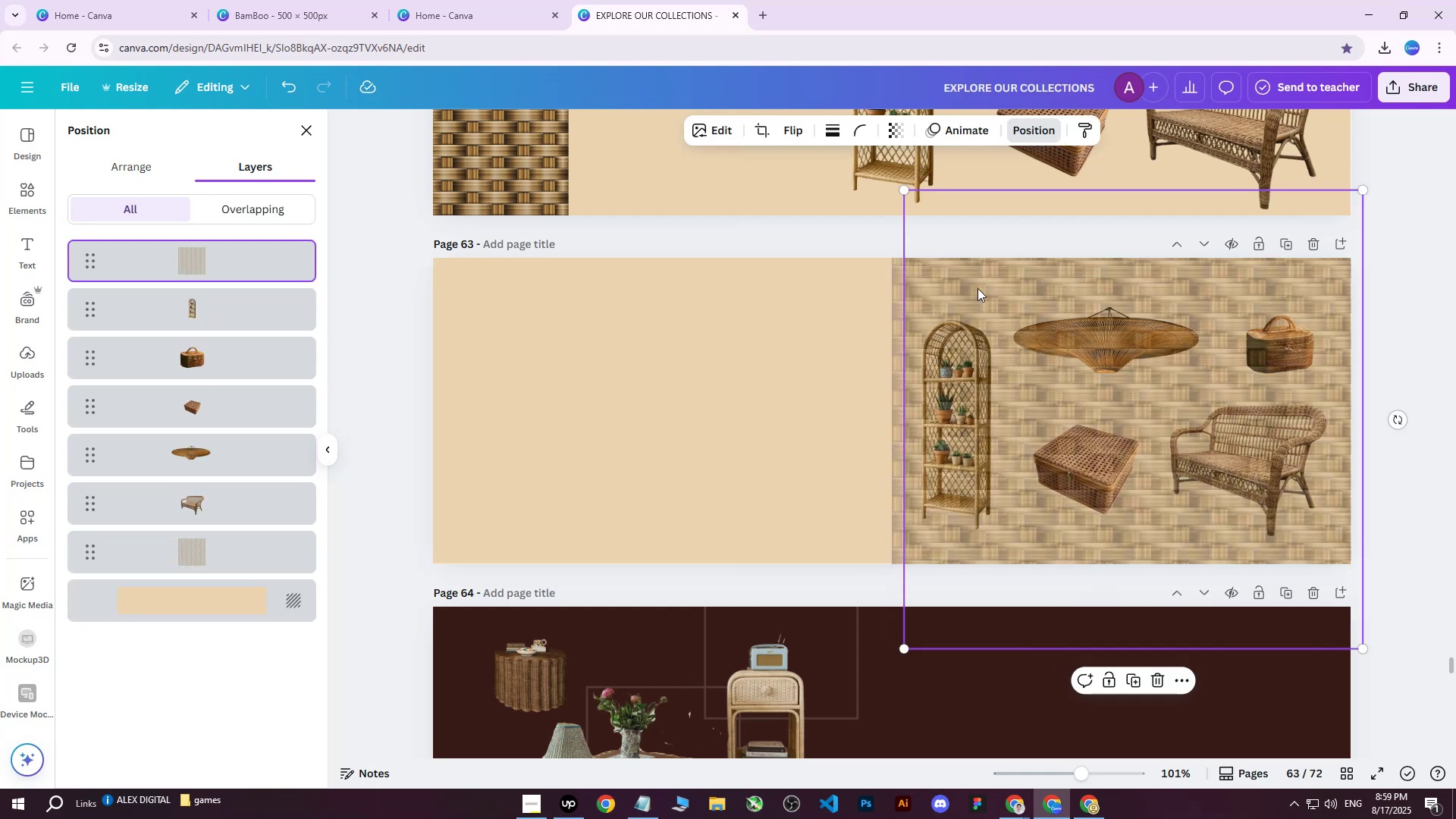 
left_click_drag(start_coordinate=[965, 289], to_coordinate=[494, 287])
 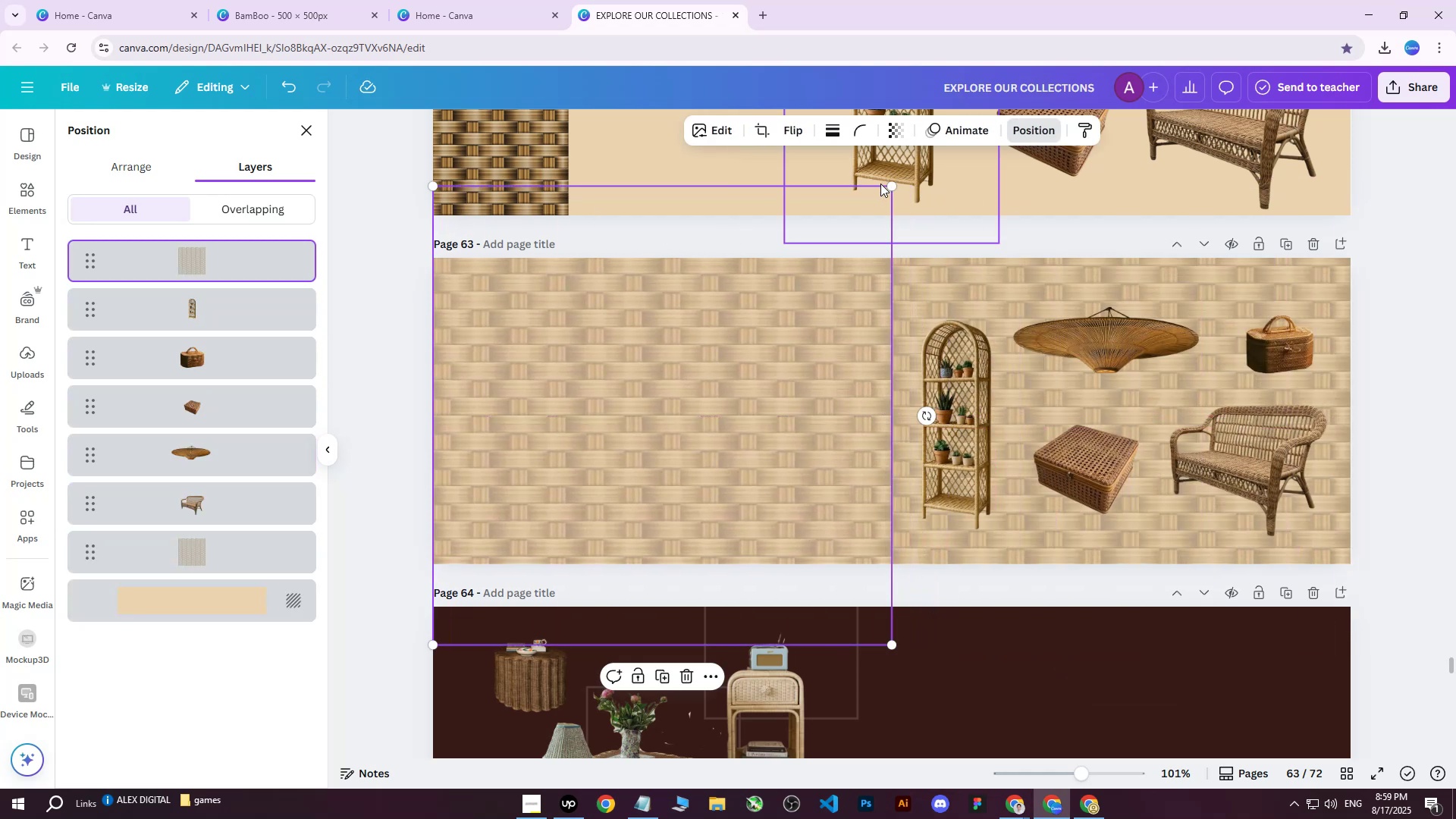 
left_click_drag(start_coordinate=[889, 184], to_coordinate=[721, 259])
 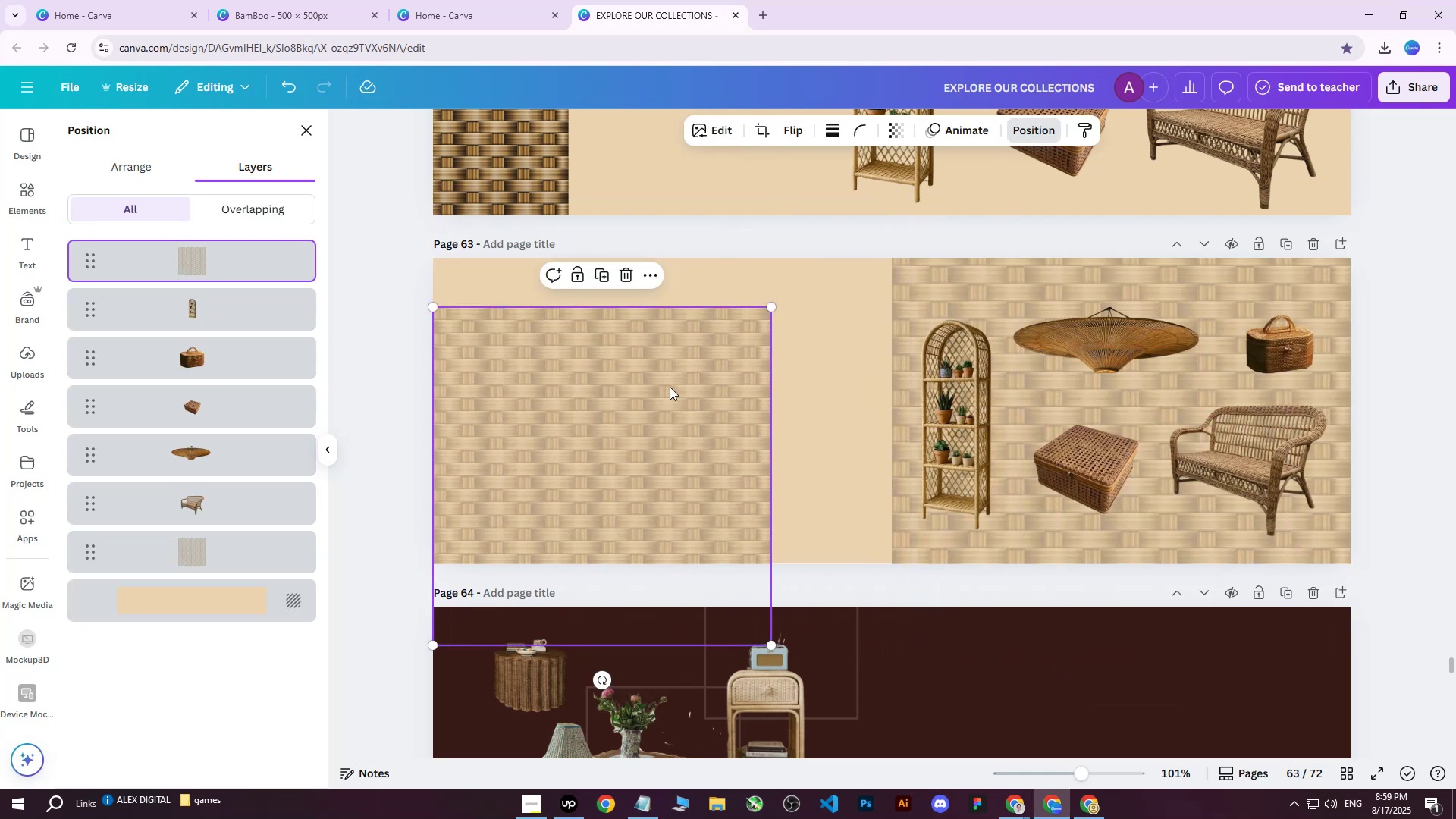 
left_click_drag(start_coordinate=[661, 408], to_coordinate=[453, 355])
 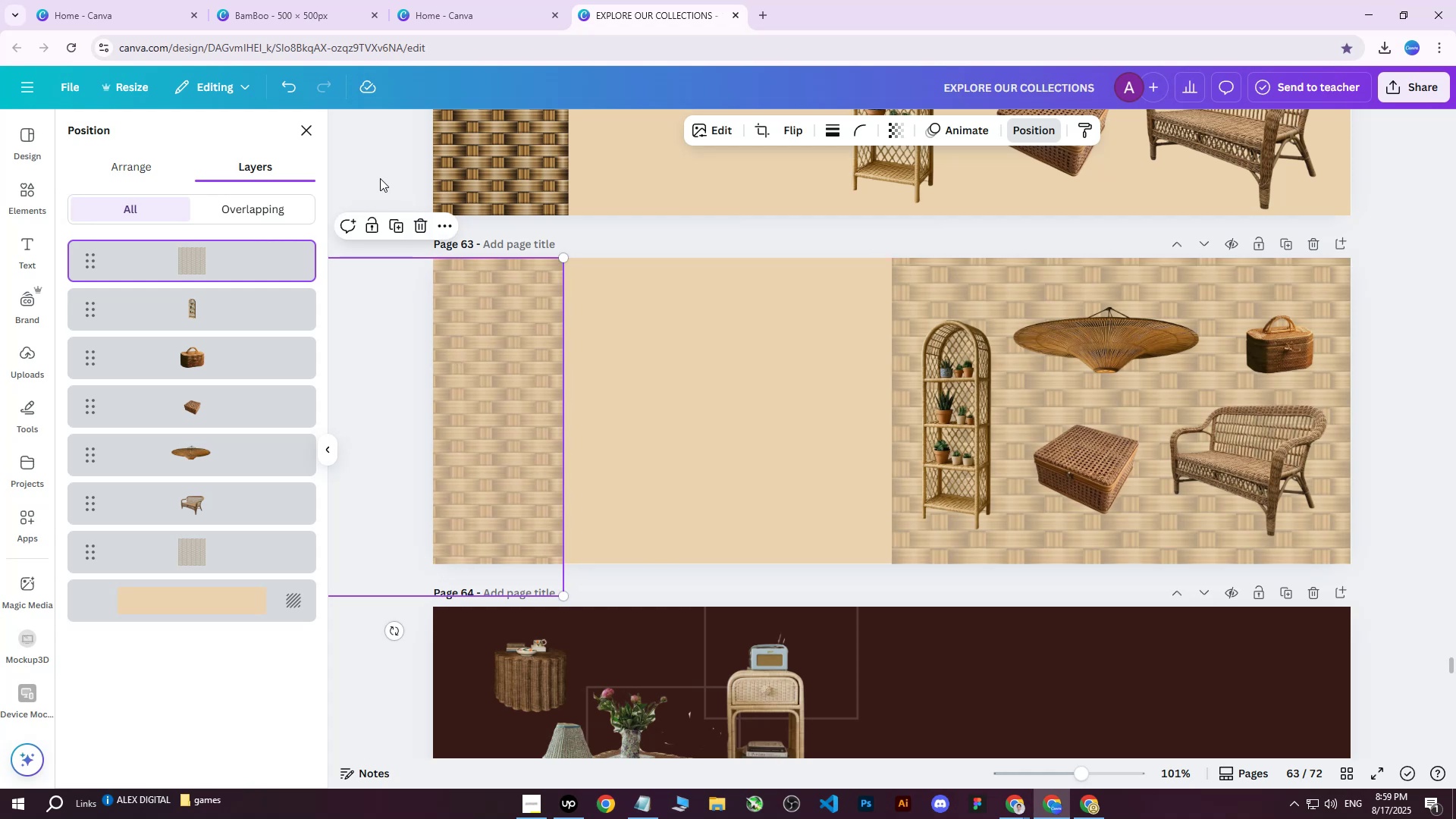 
left_click([380, 178])
 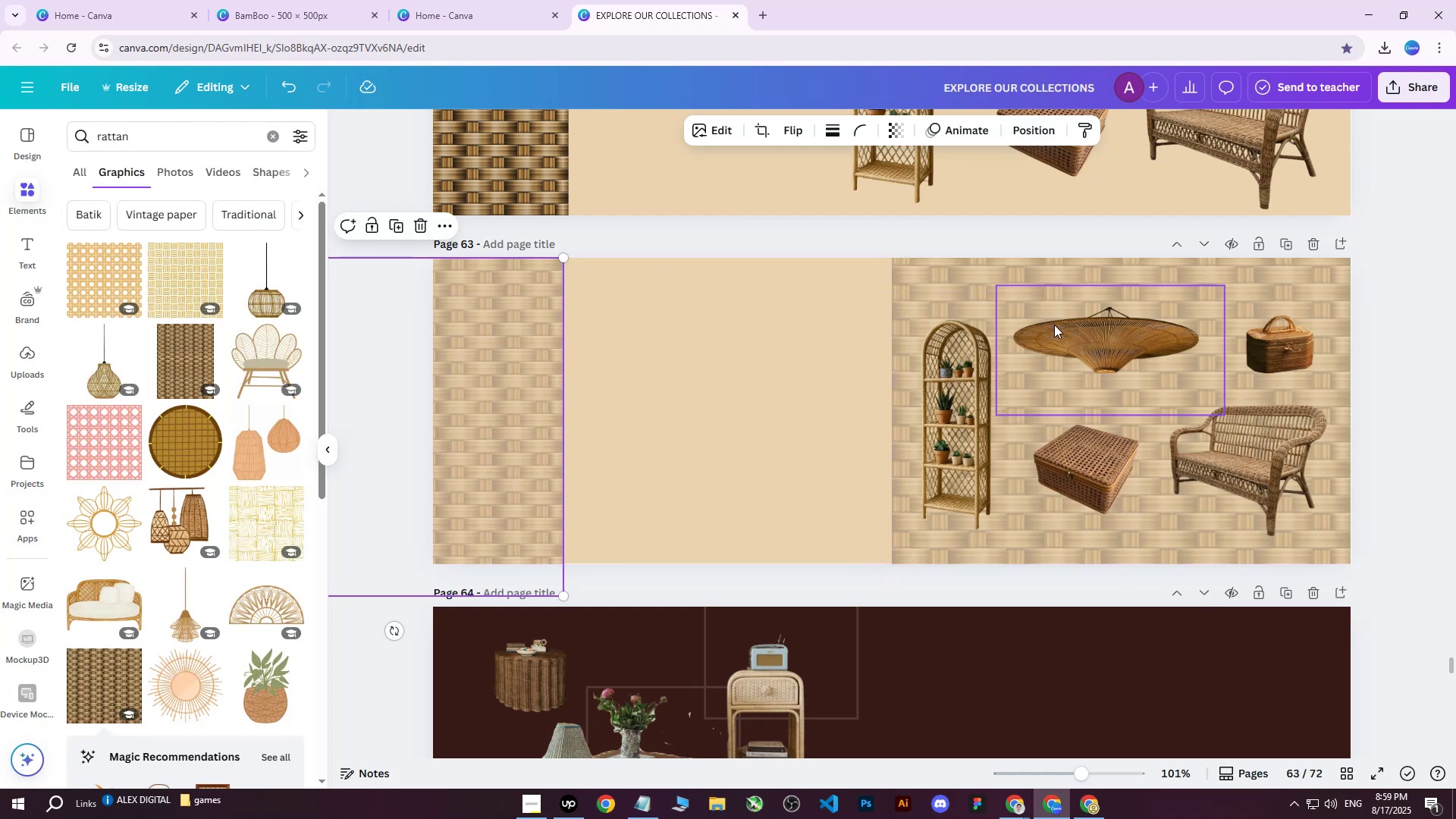 
left_click([950, 402])
 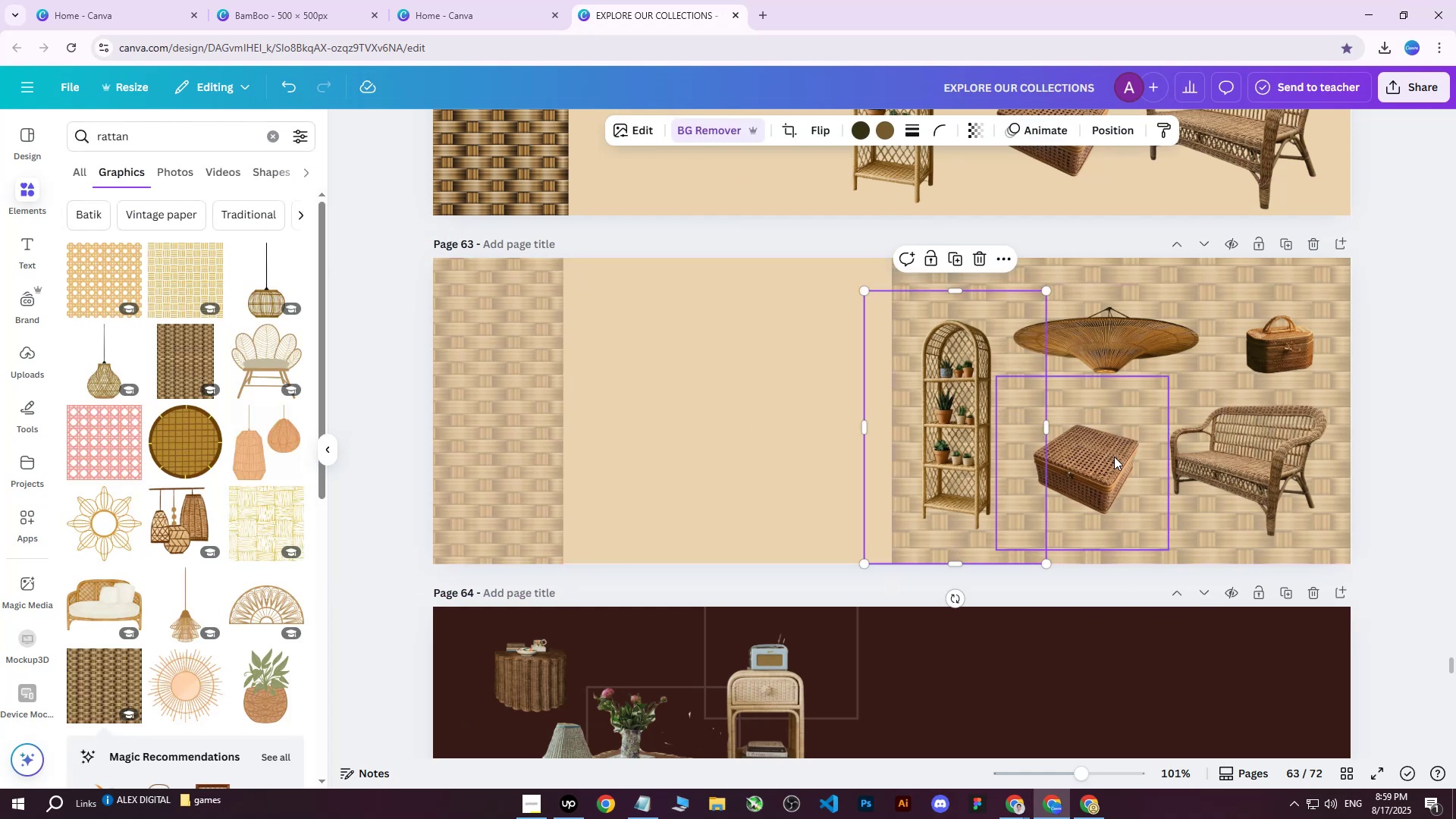 
hold_key(key=ShiftLeft, duration=1.31)
double_click([1128, 344])
 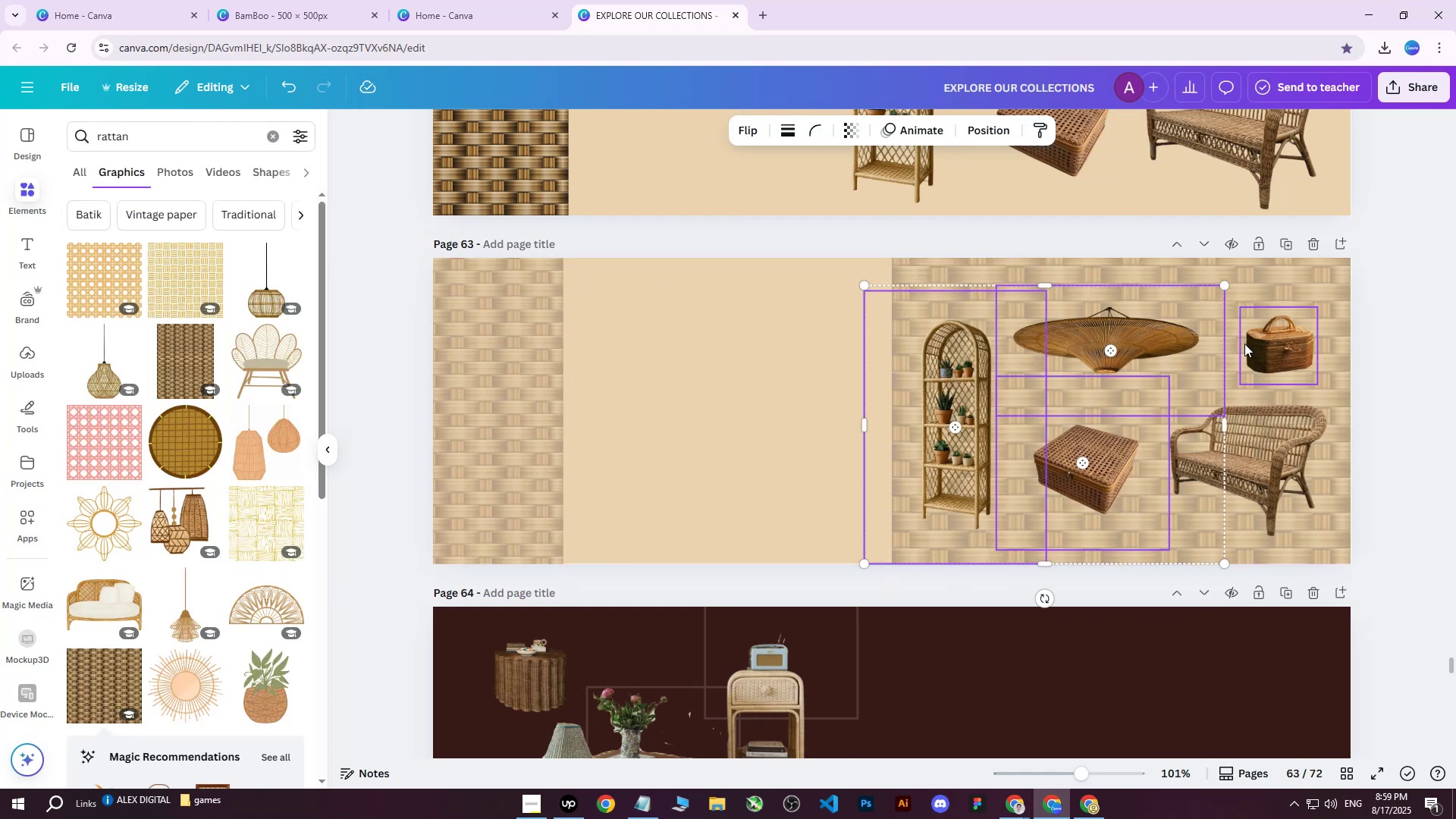 
triple_click([1248, 335])
 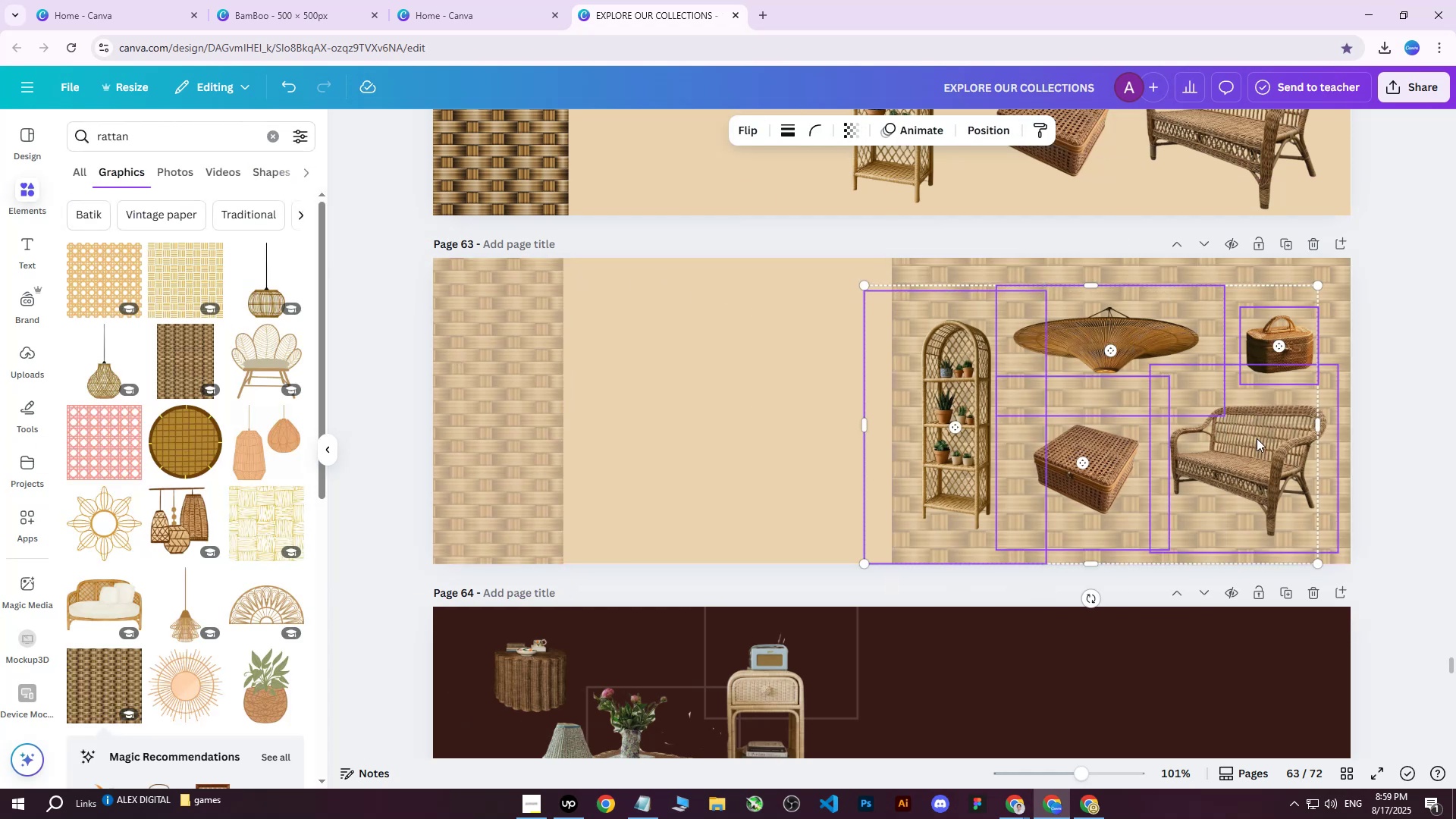 
triple_click([1256, 442])
 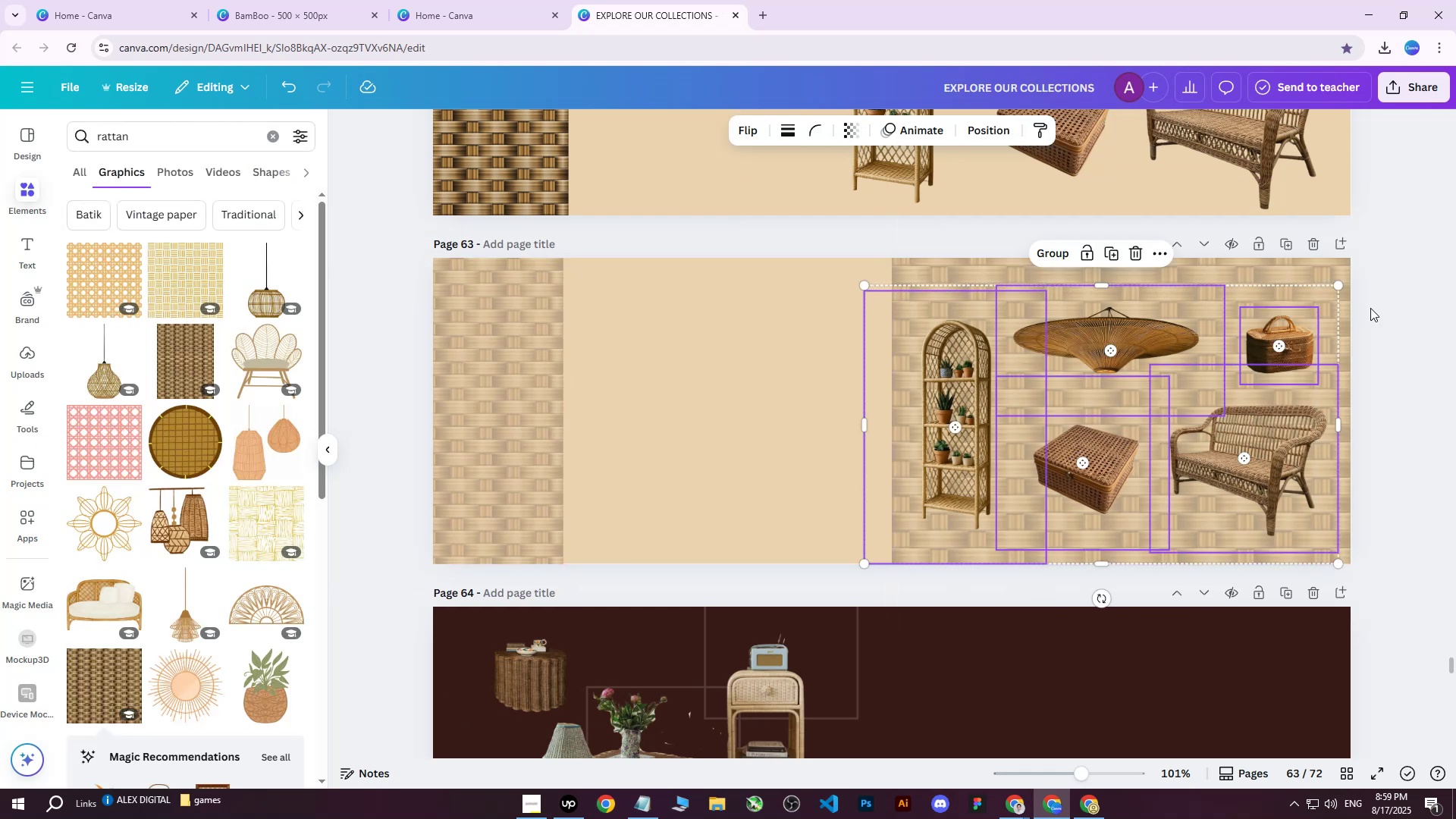 
key(ArrowRight)
 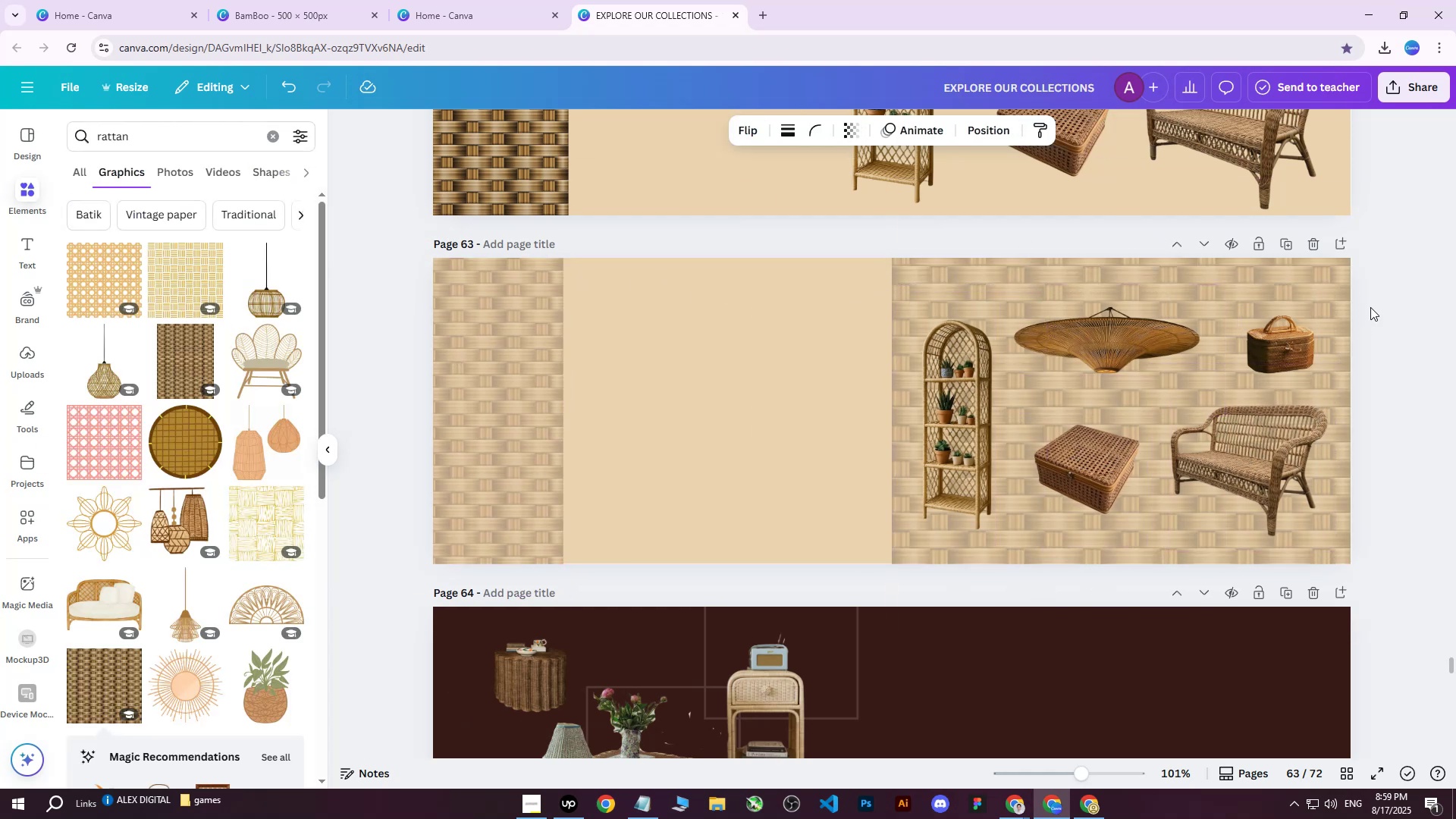 
key(ArrowRight)
 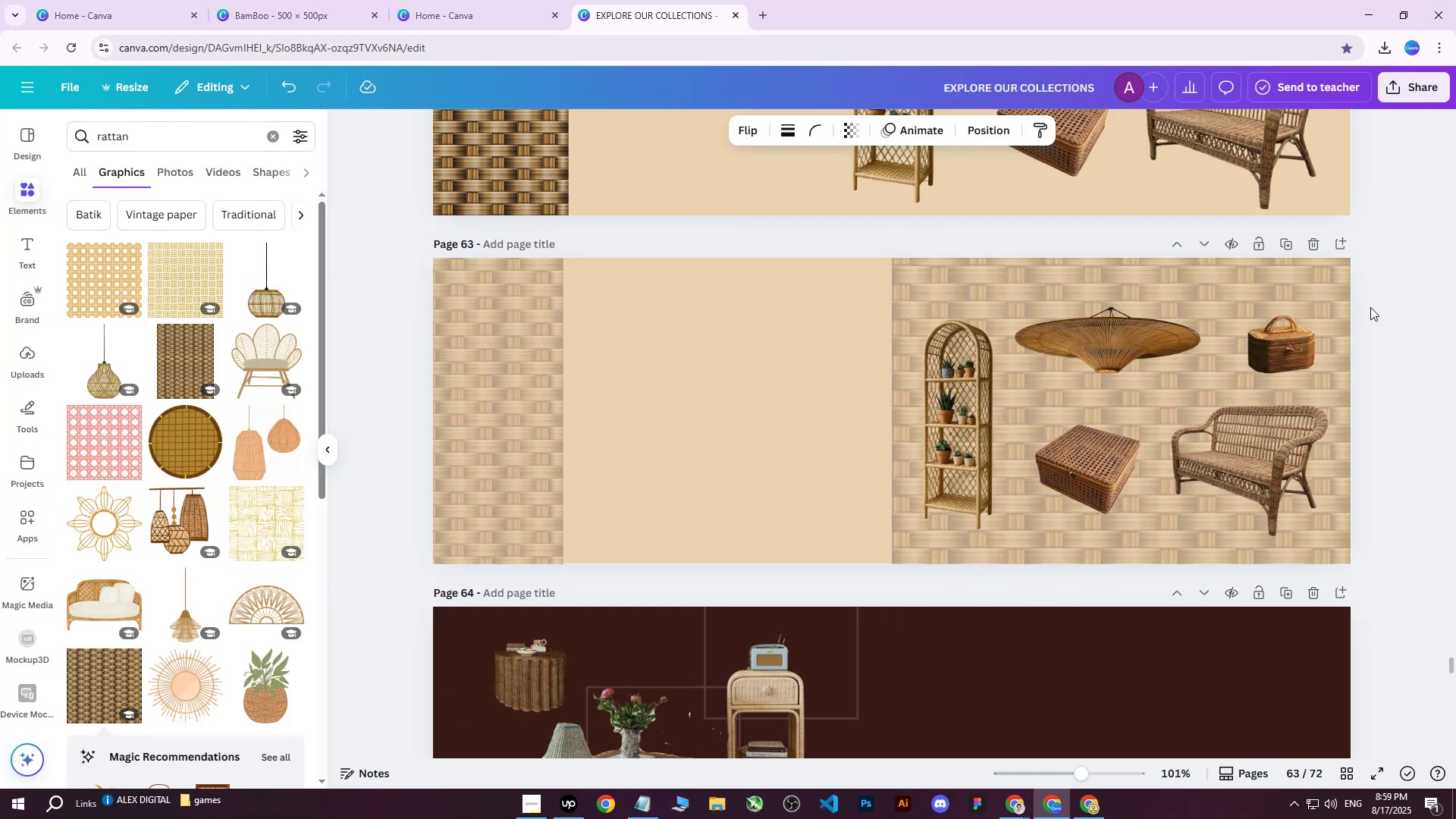 
key(ArrowRight)
 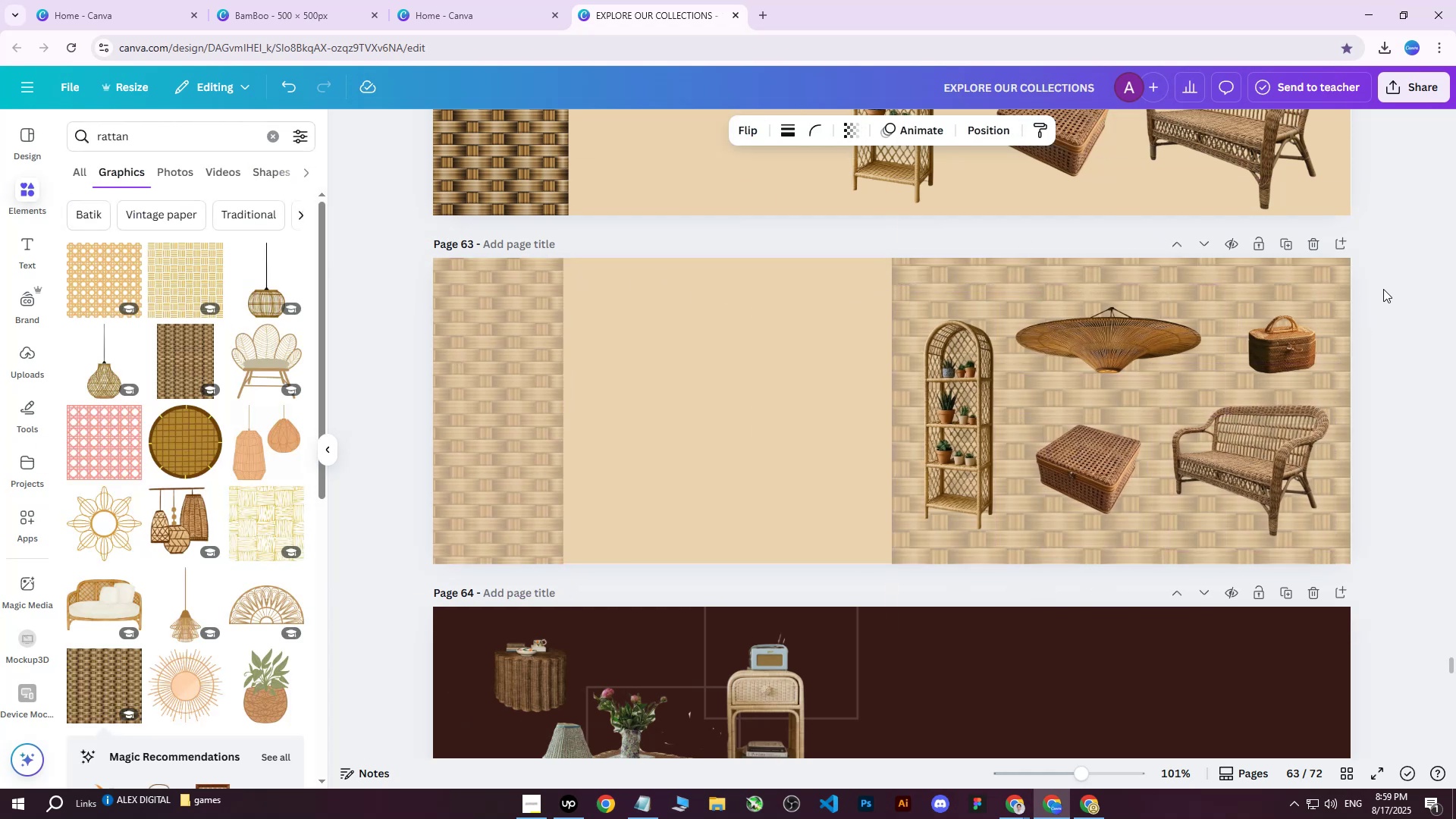 
left_click([1395, 271])
 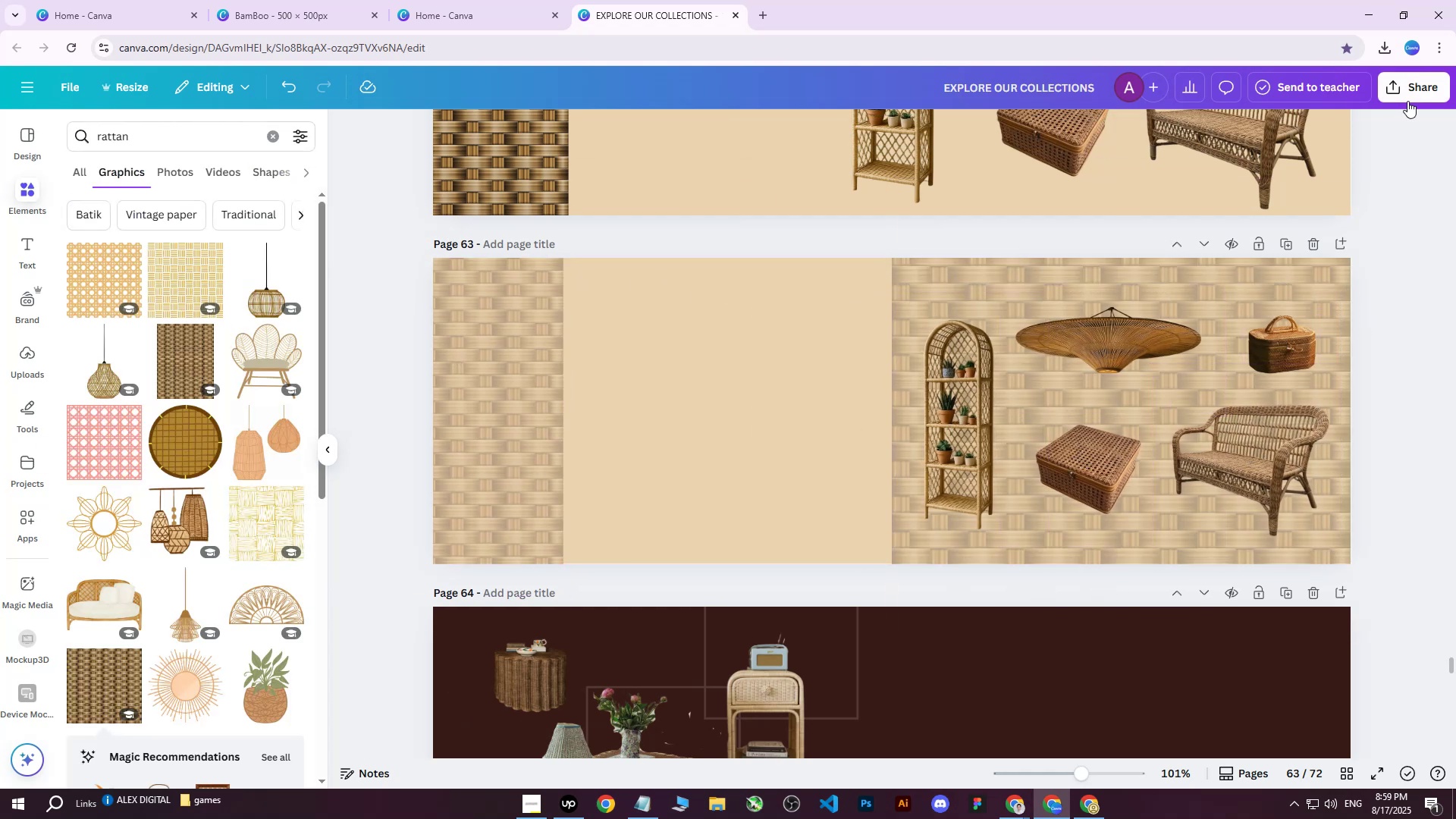 
triple_click([1409, 96])
 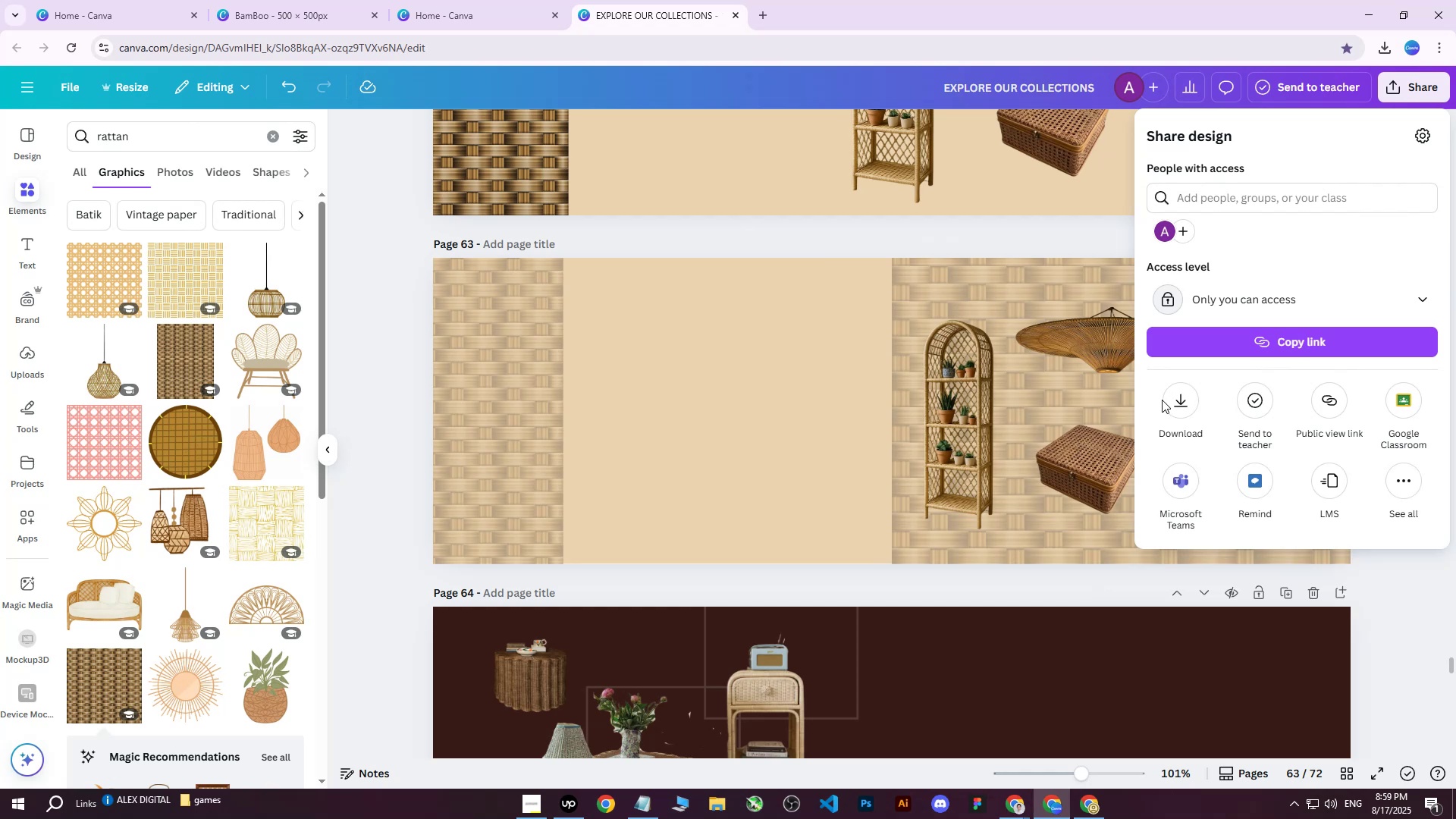 
double_click([1175, 403])
 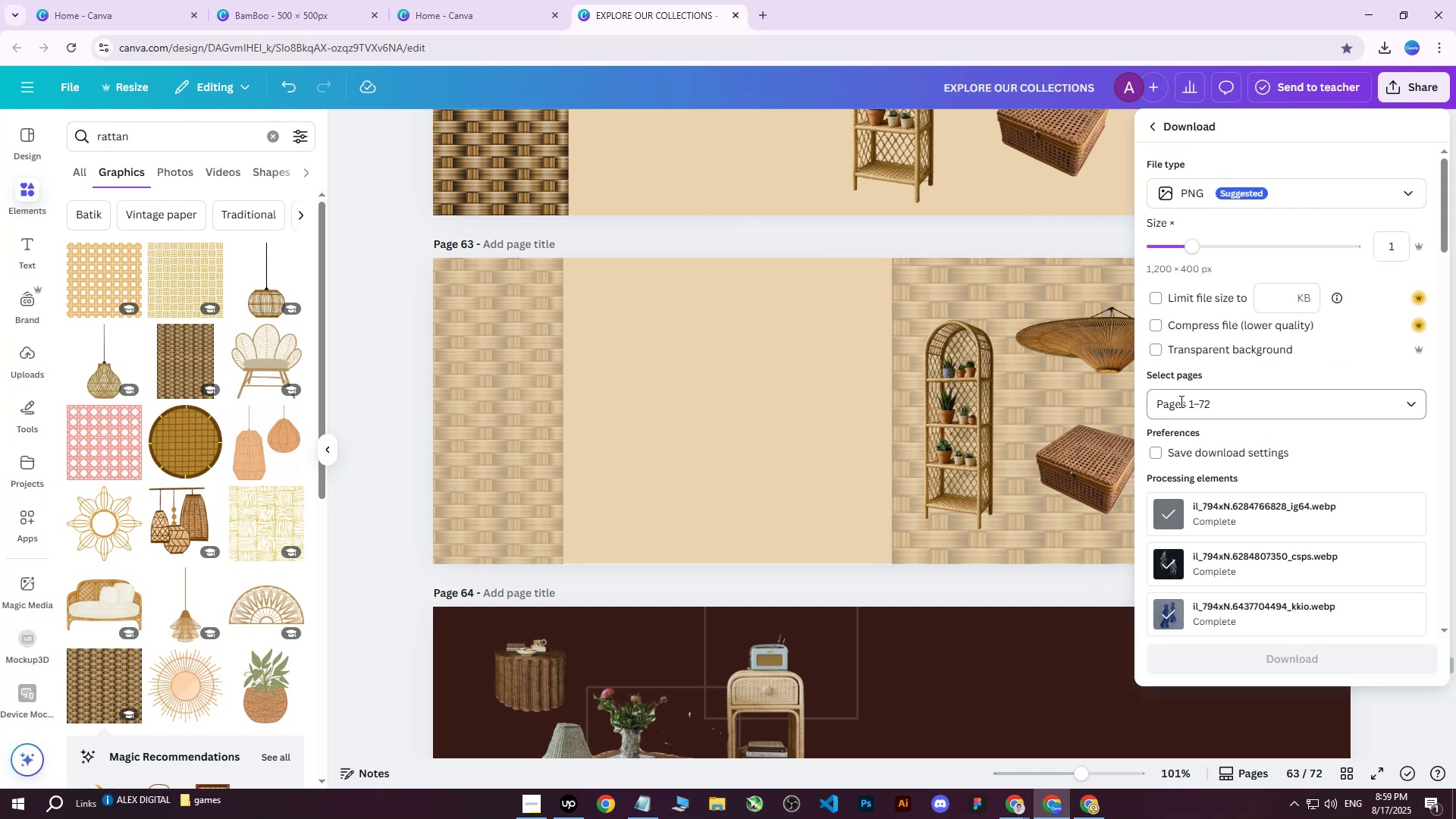 
triple_click([1180, 401])
 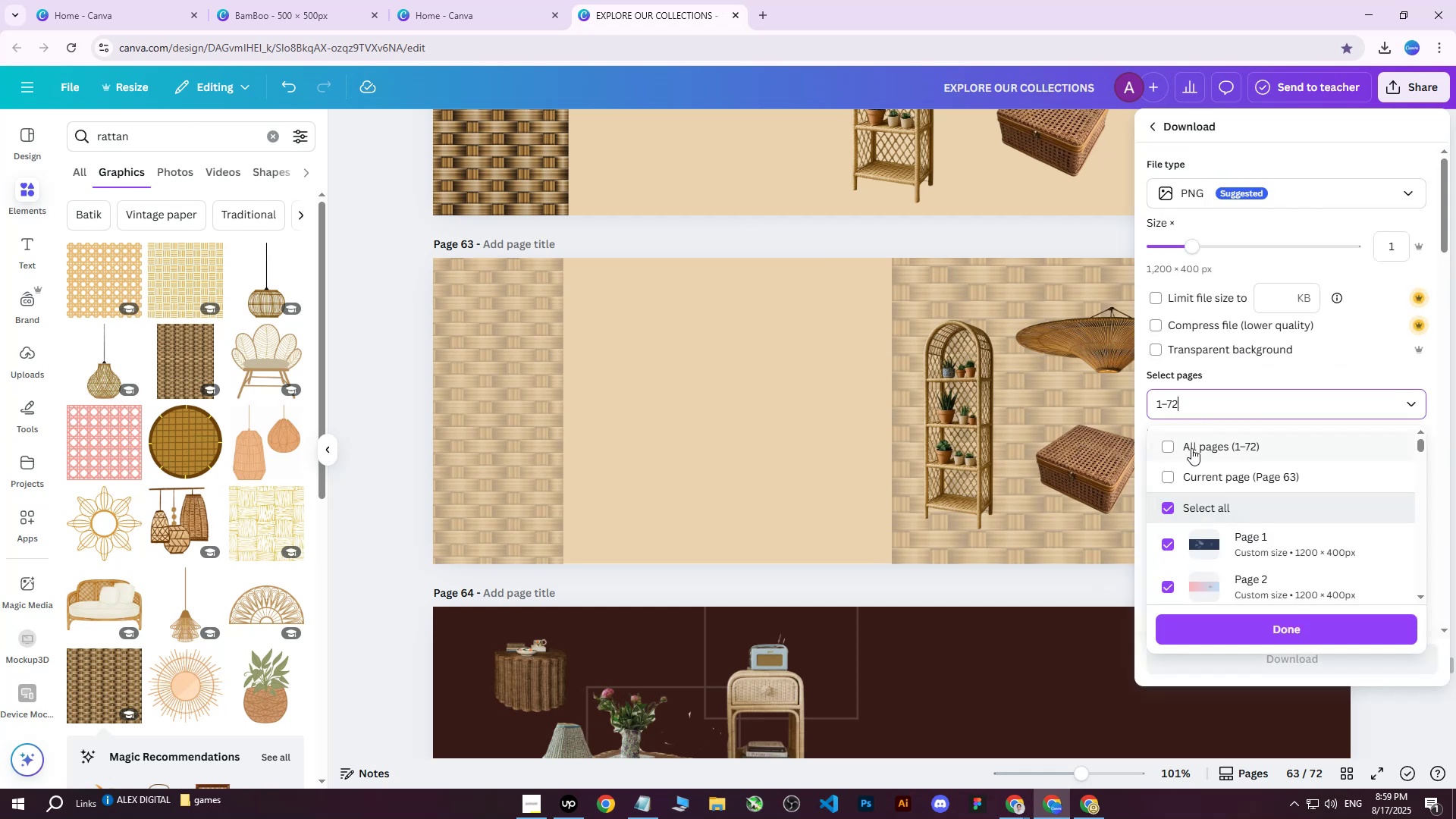 
triple_click([1191, 448])
 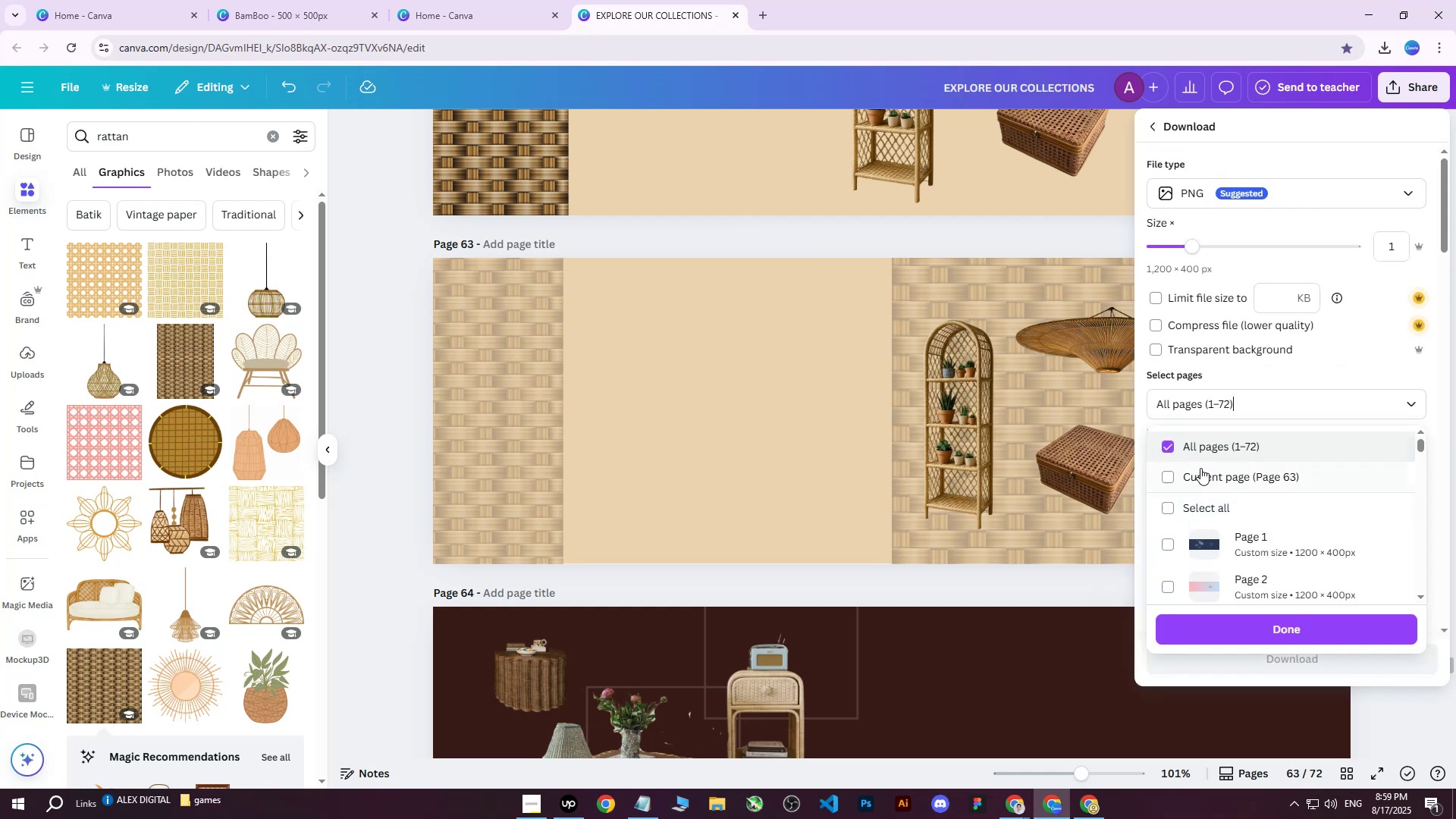 
triple_click([1200, 468])
 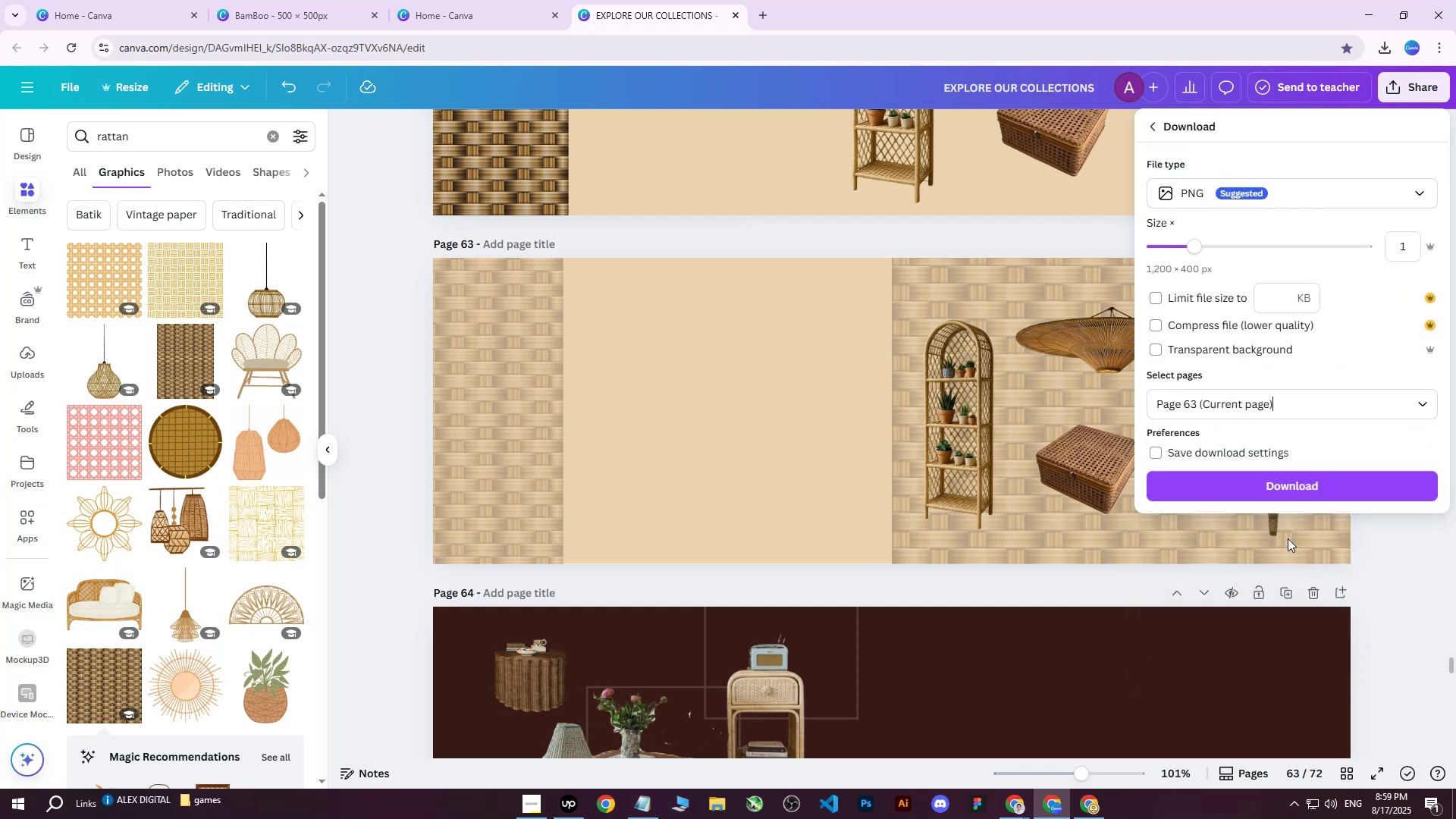 
left_click([1291, 477])
 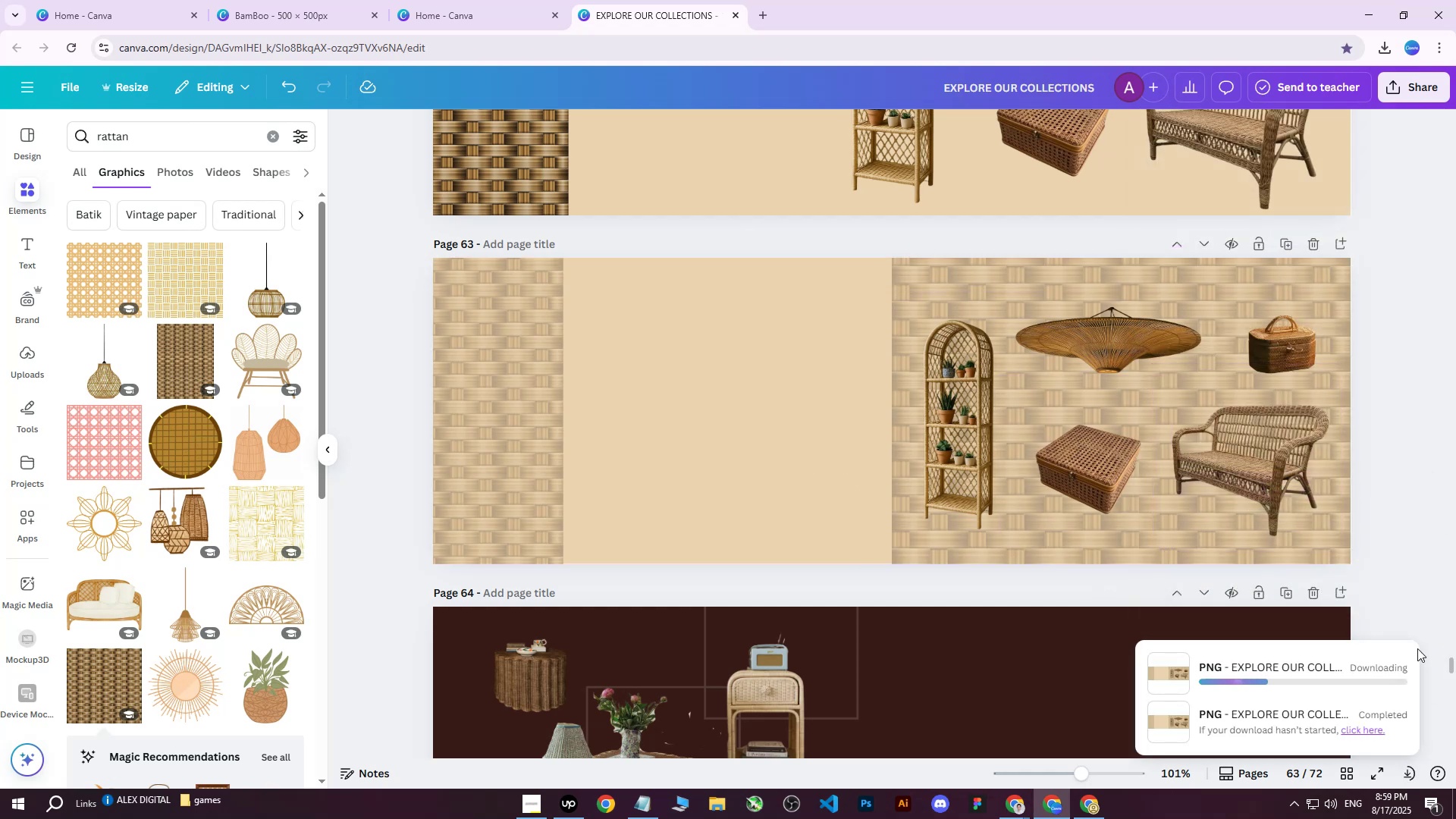 
left_click([526, 405])
 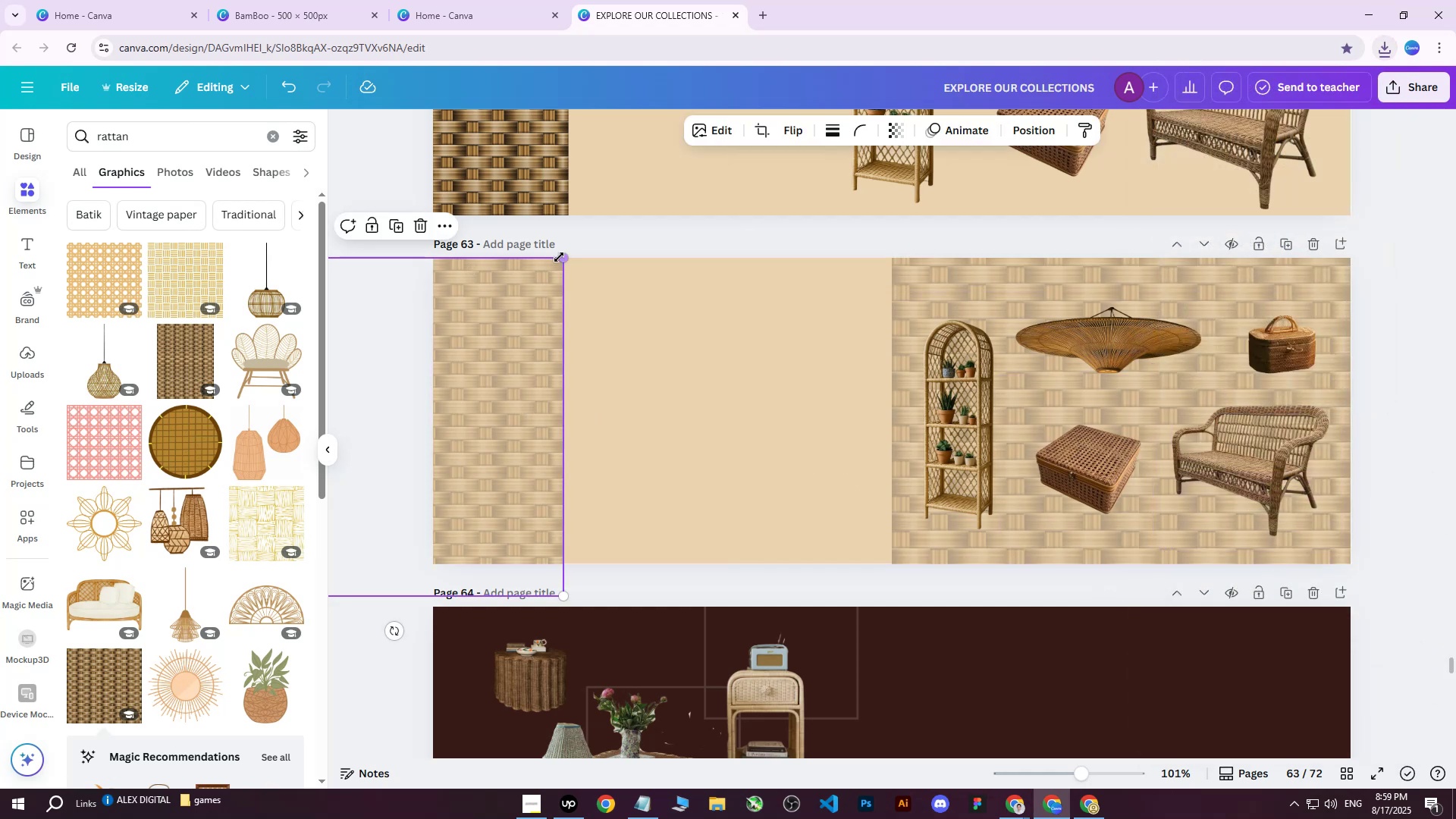 
left_click_drag(start_coordinate=[559, 257], to_coordinate=[695, 146])
 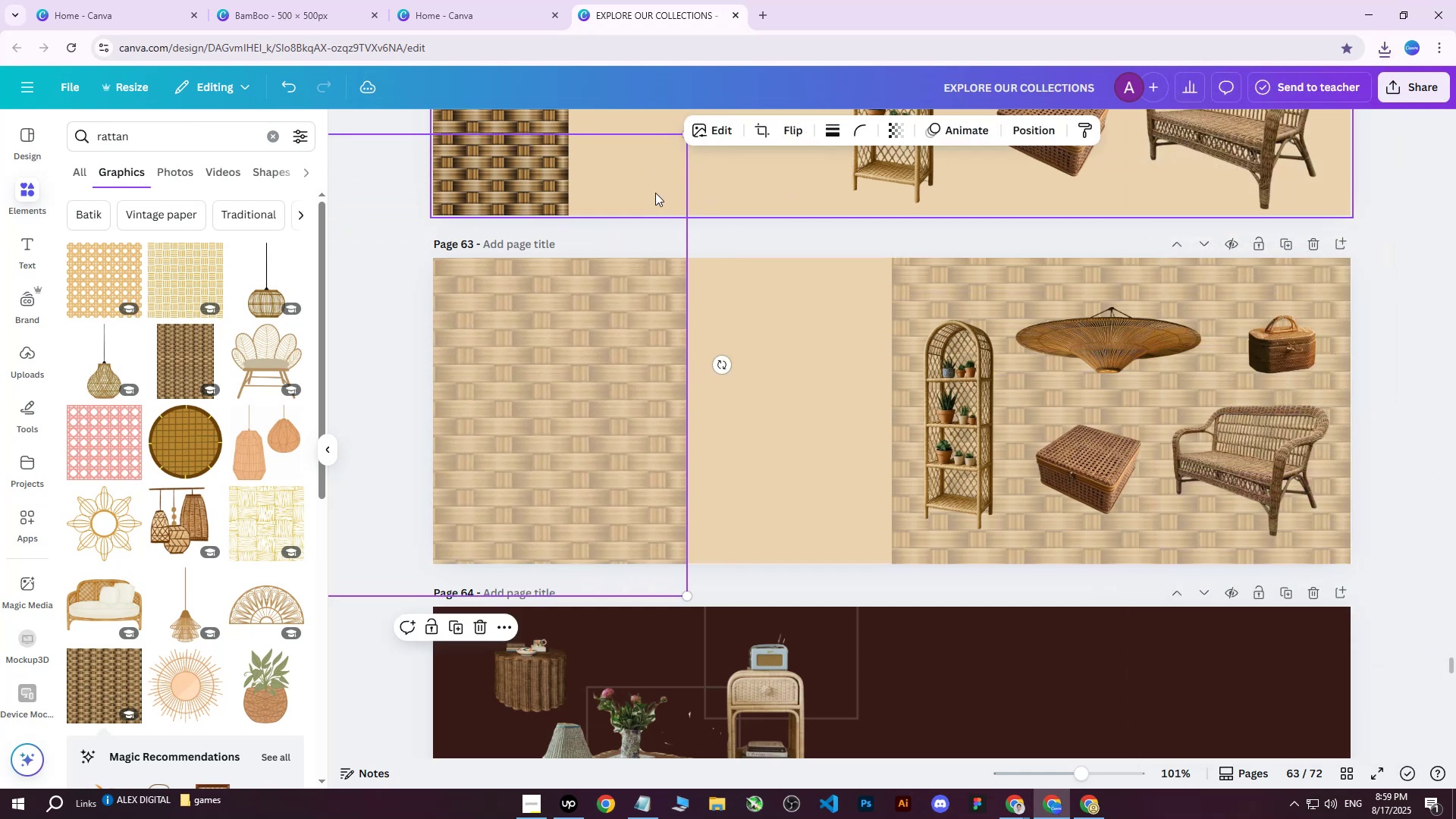 
left_click_drag(start_coordinate=[602, 252], to_coordinate=[479, 218])
 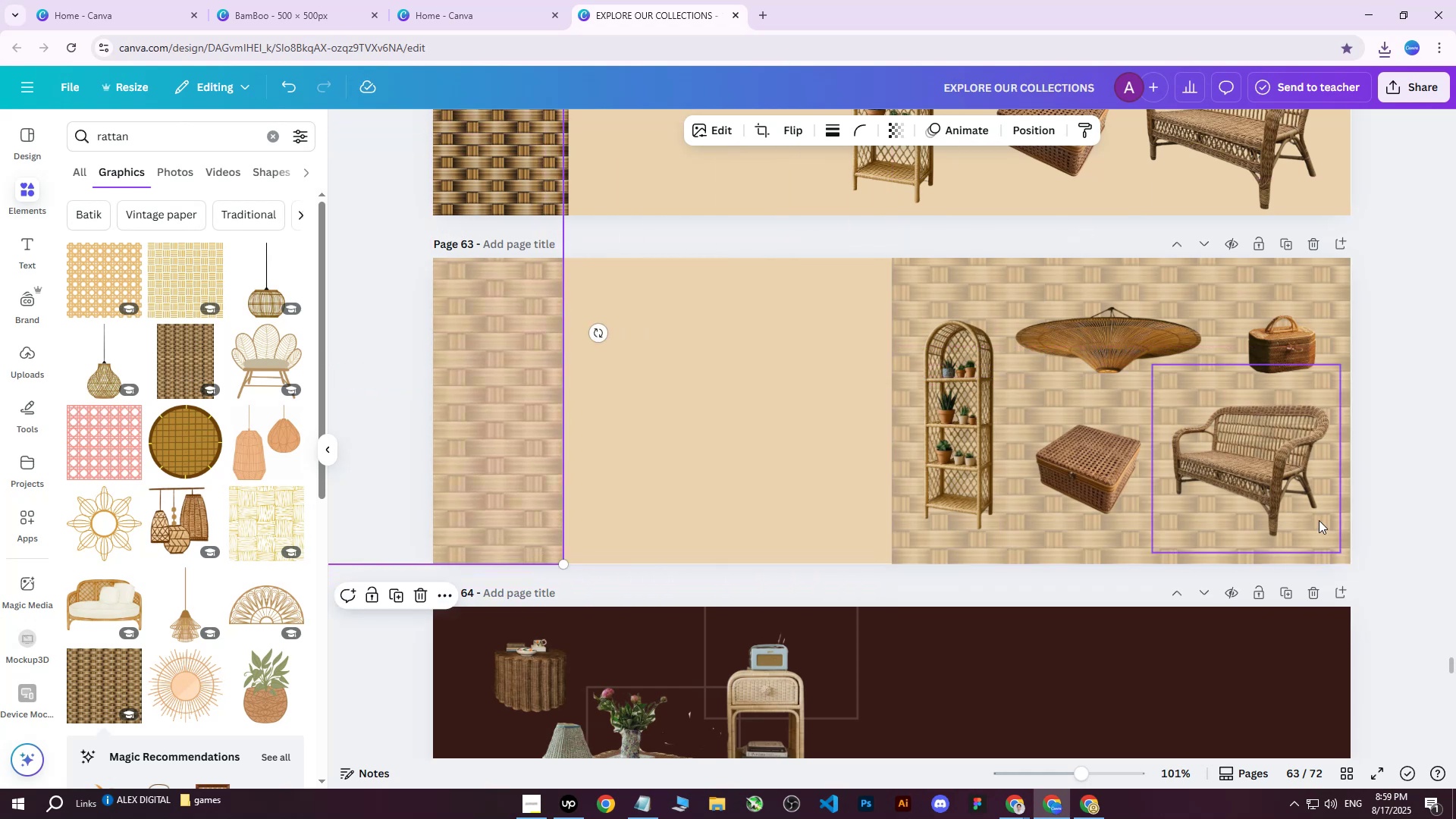 
left_click([1363, 427])
 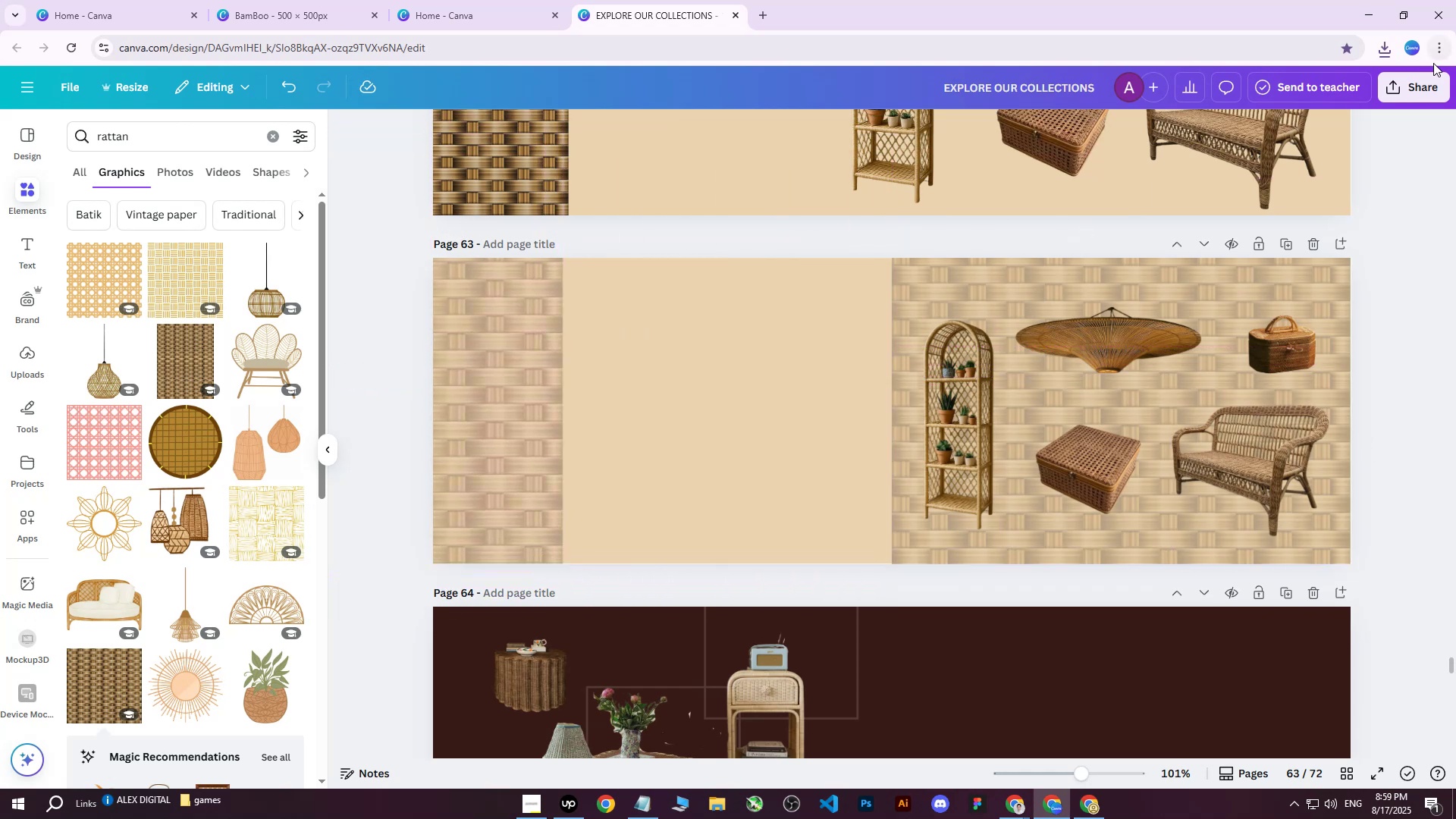 
left_click([1424, 74])
 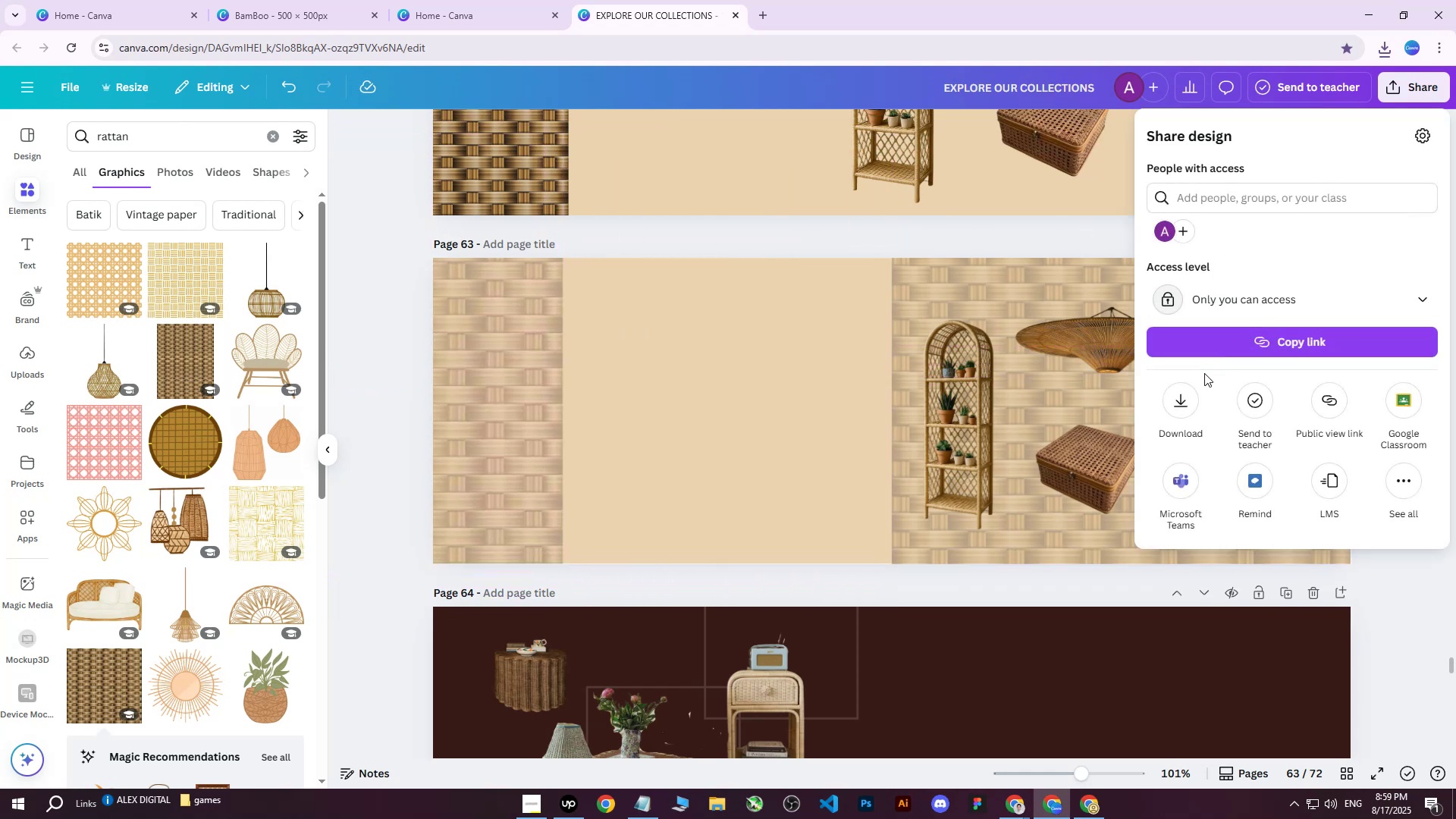 
left_click([1182, 406])
 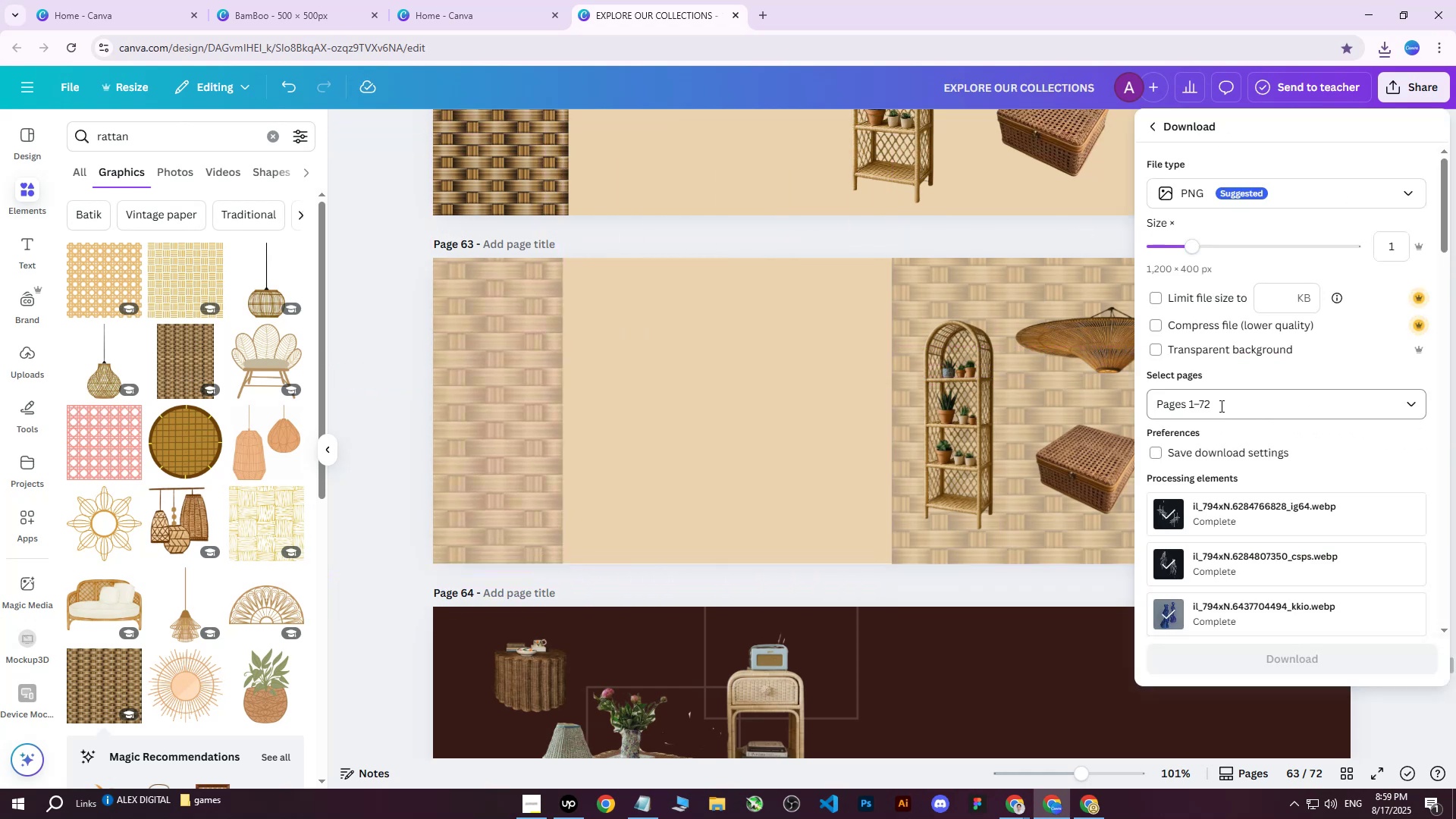 
double_click([1206, 447])
 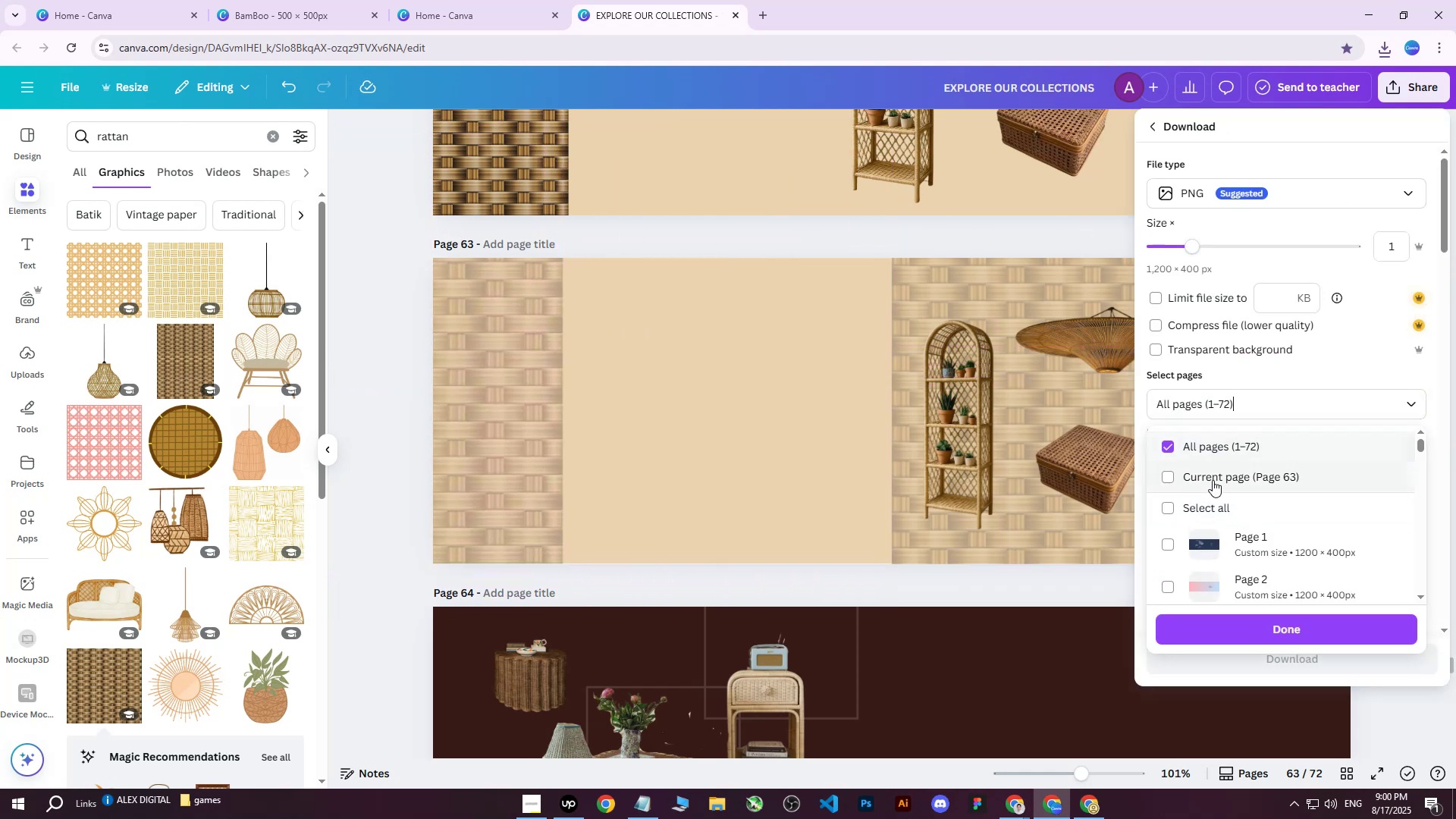 
triple_click([1213, 481])
 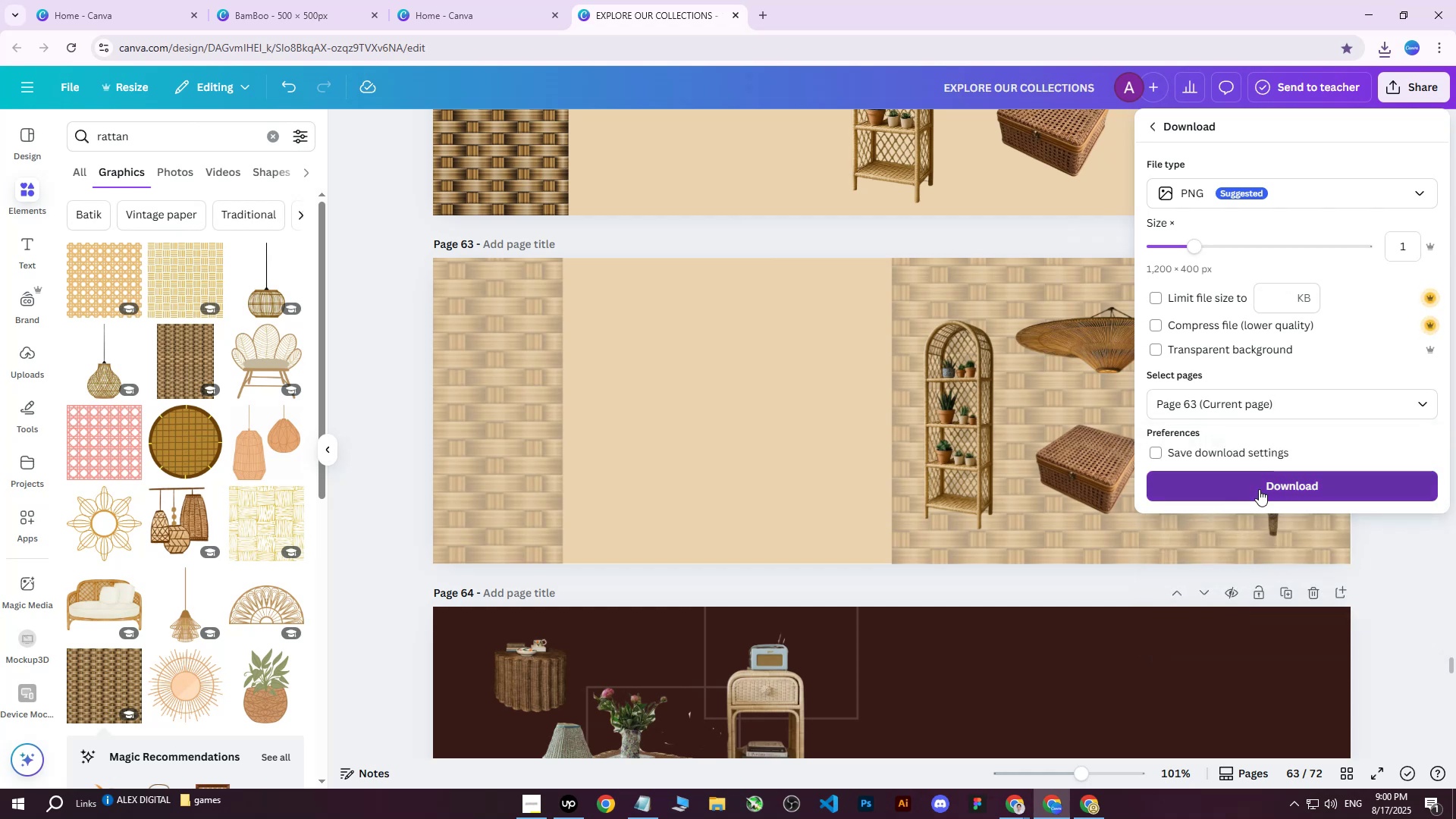 
left_click([1259, 489])
 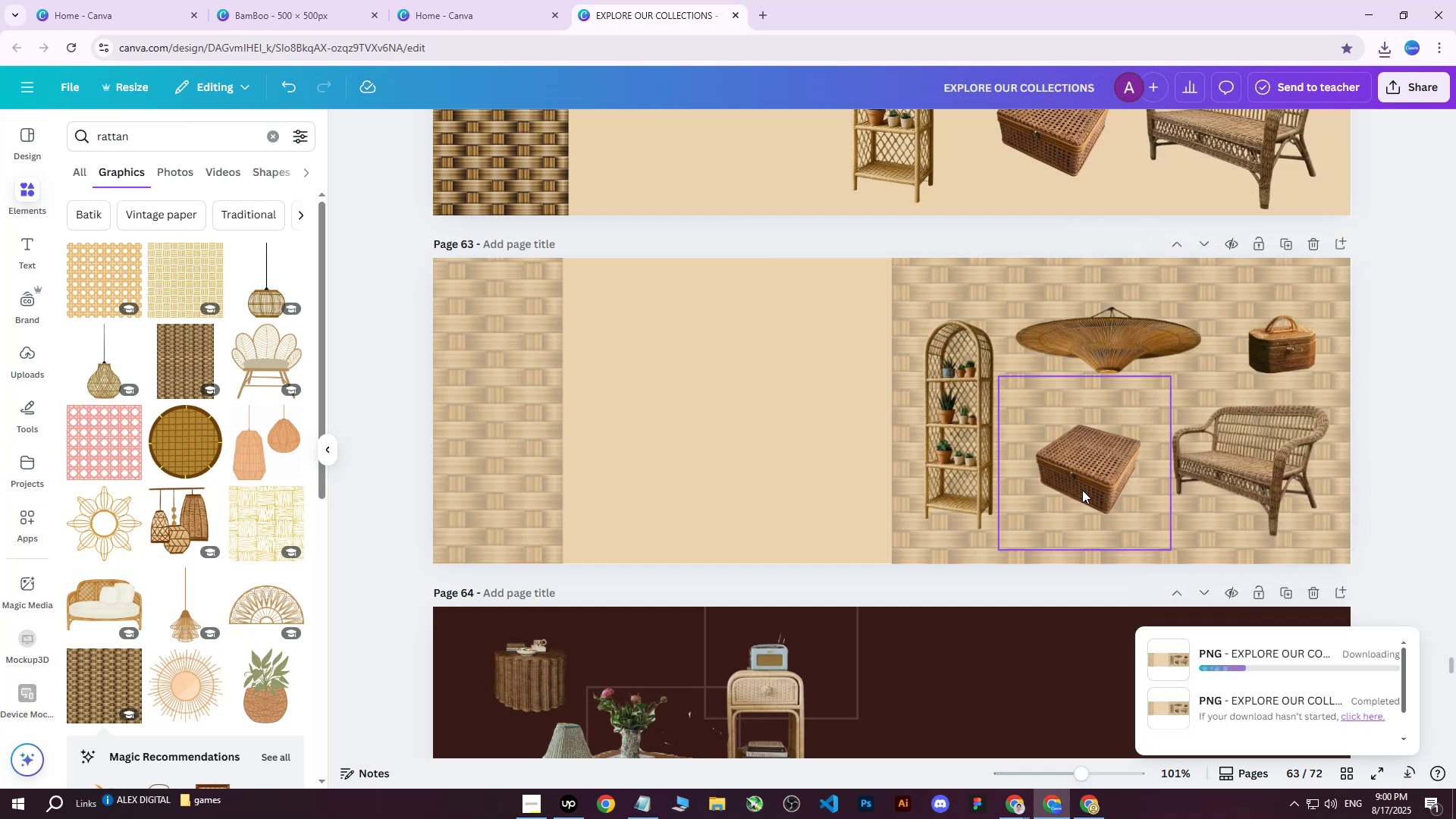 
left_click([1087, 810])
 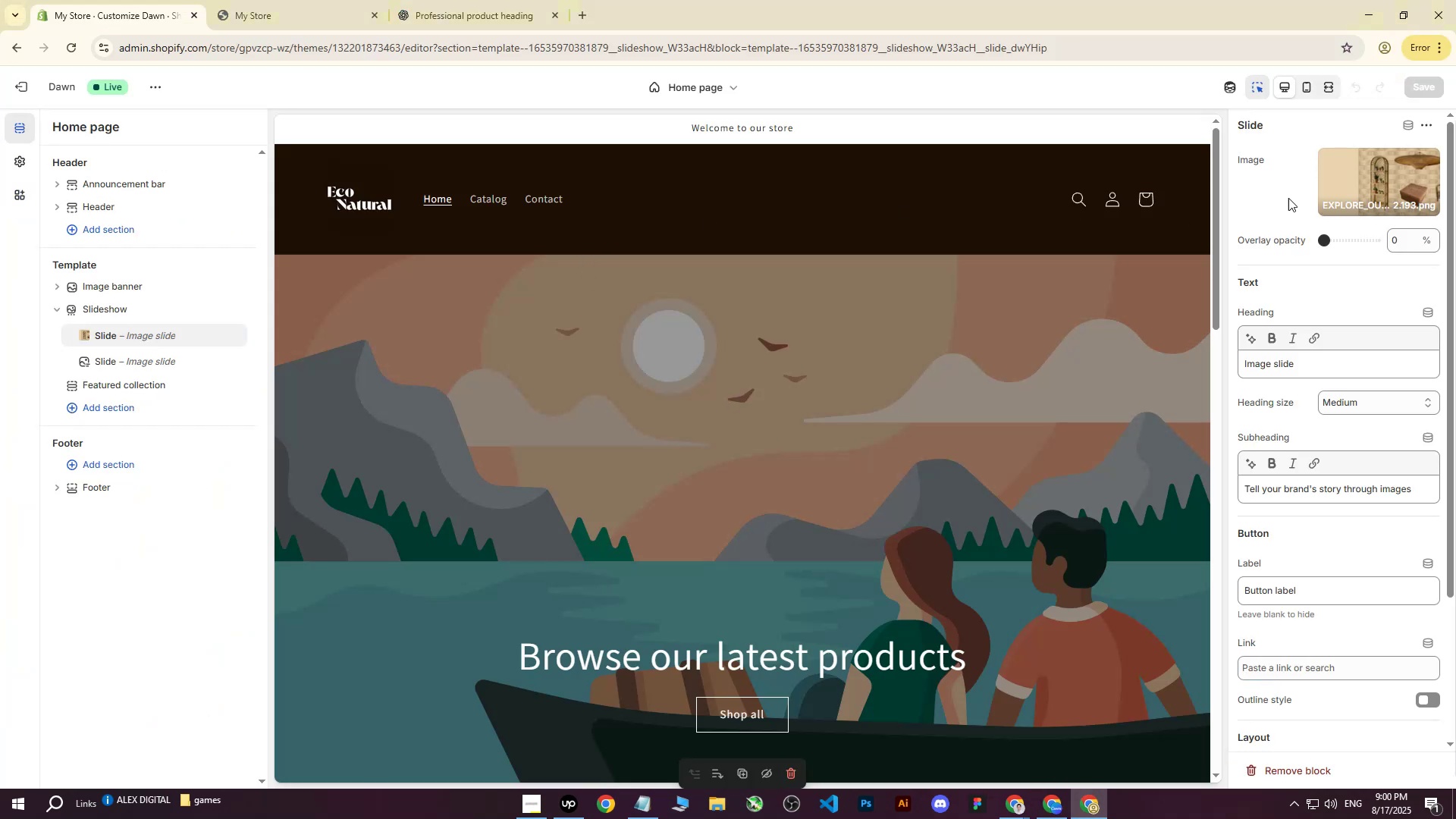 
left_click([1365, 187])
 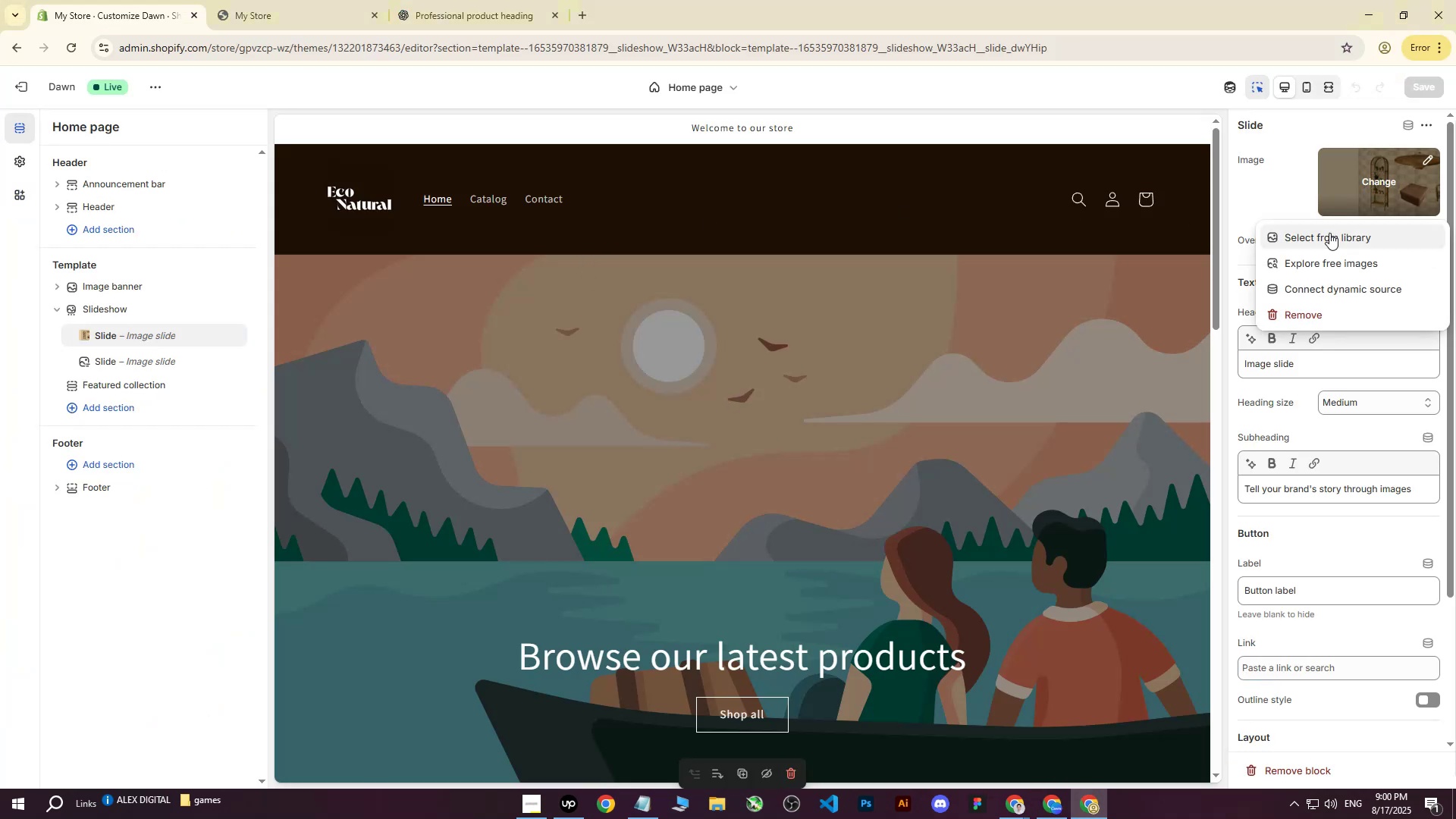 
left_click([1329, 234])
 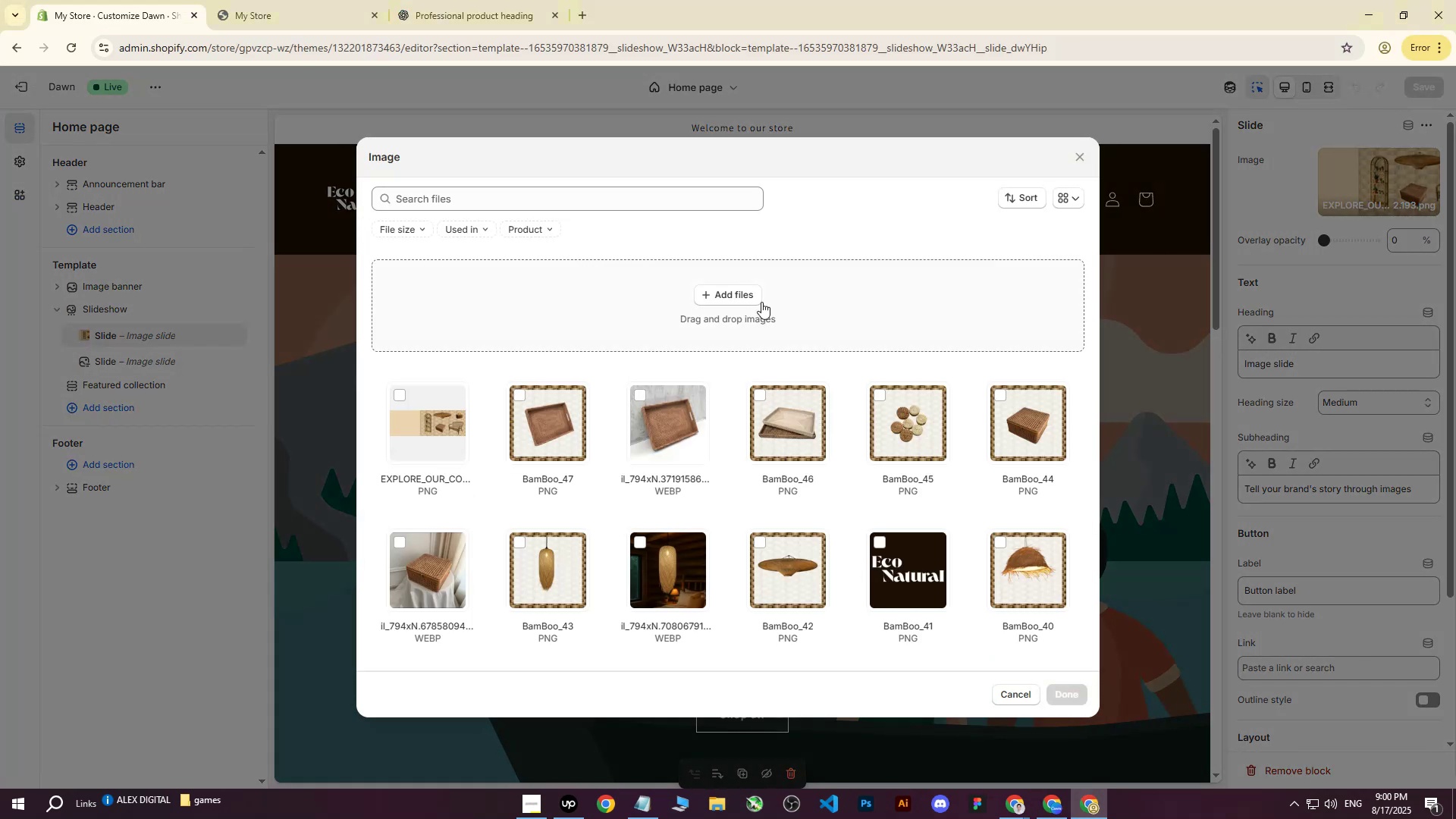 
left_click([728, 293])
 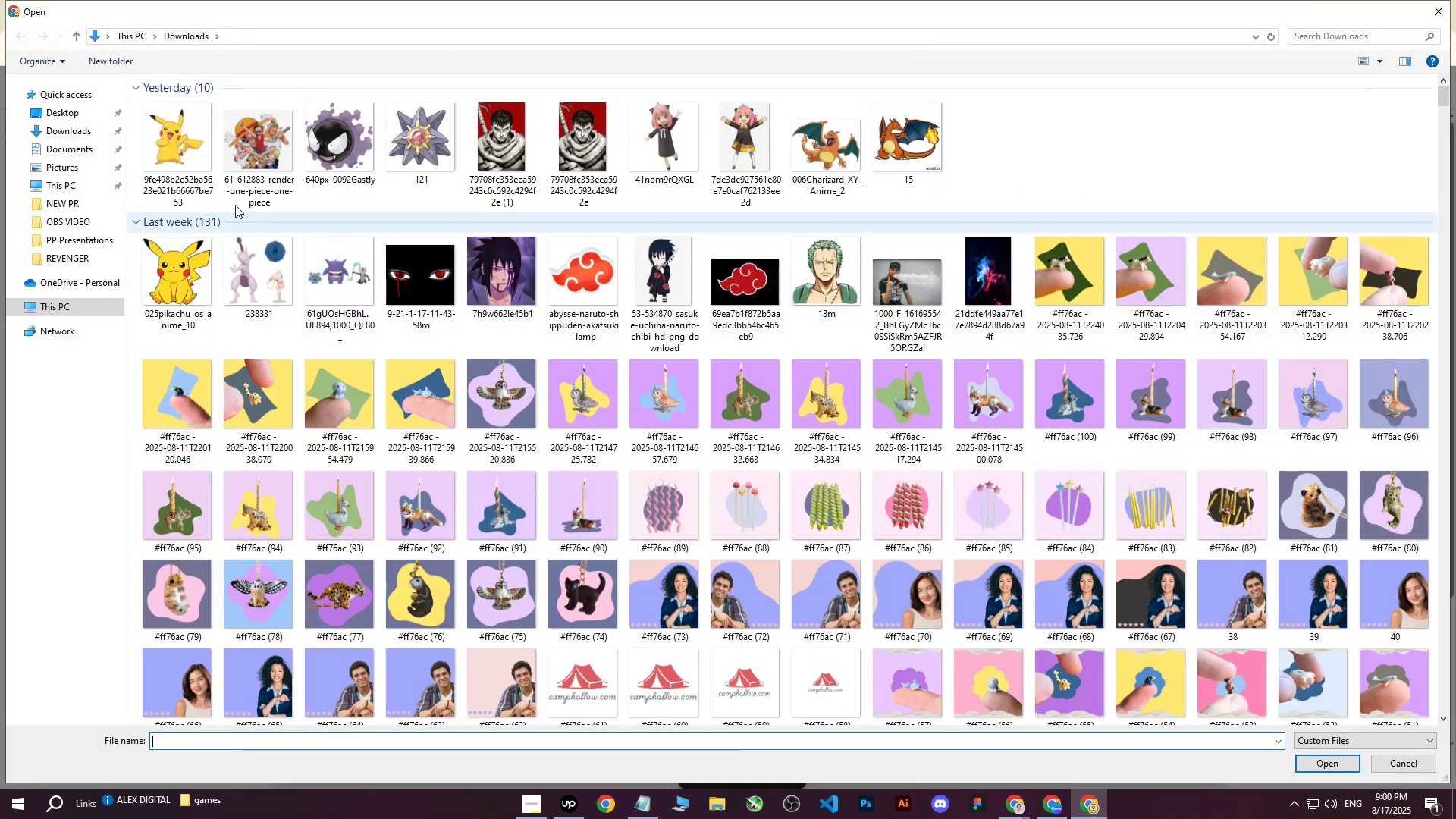 
left_click([190, 158])
 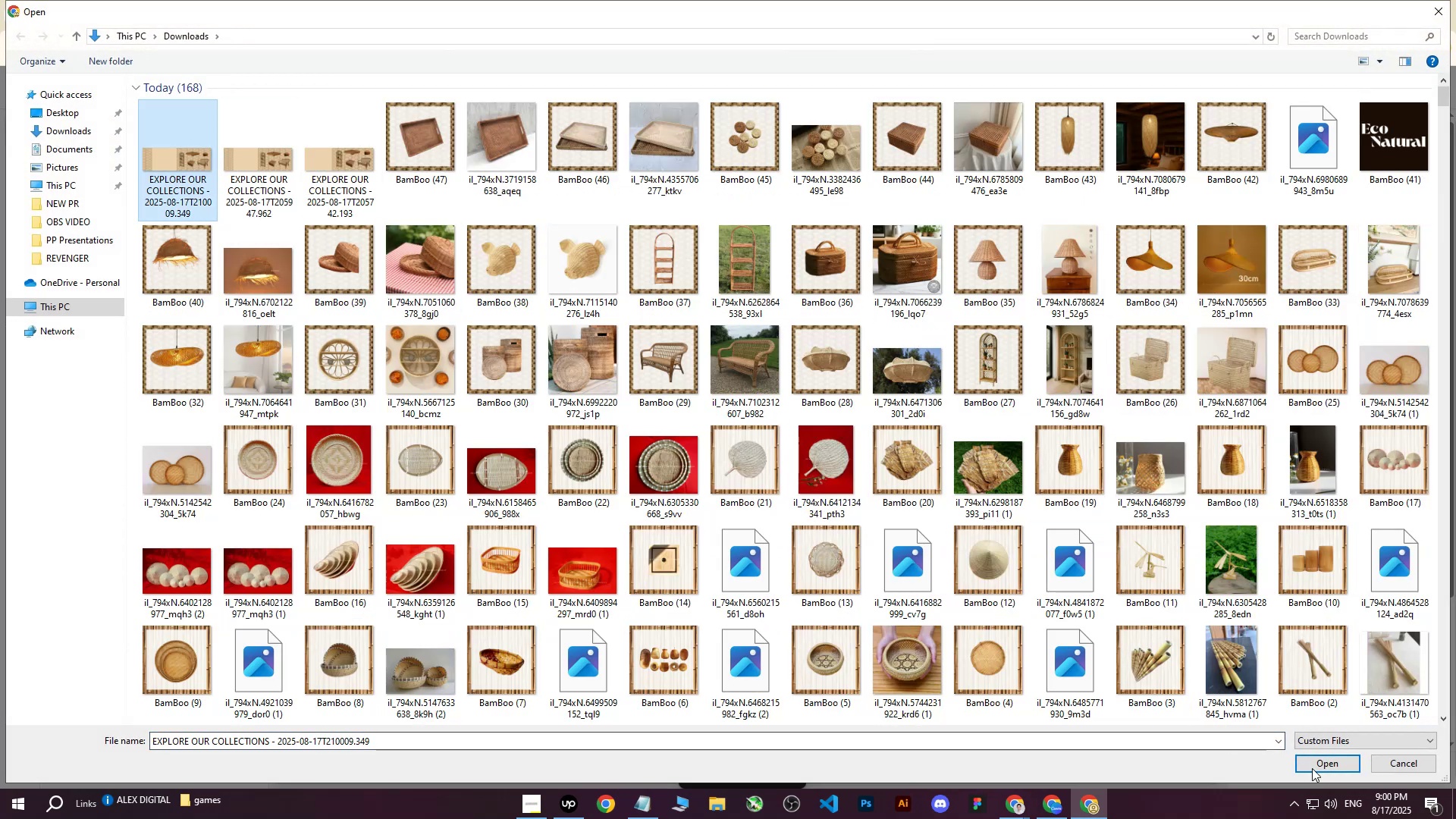 
left_click([1317, 769])
 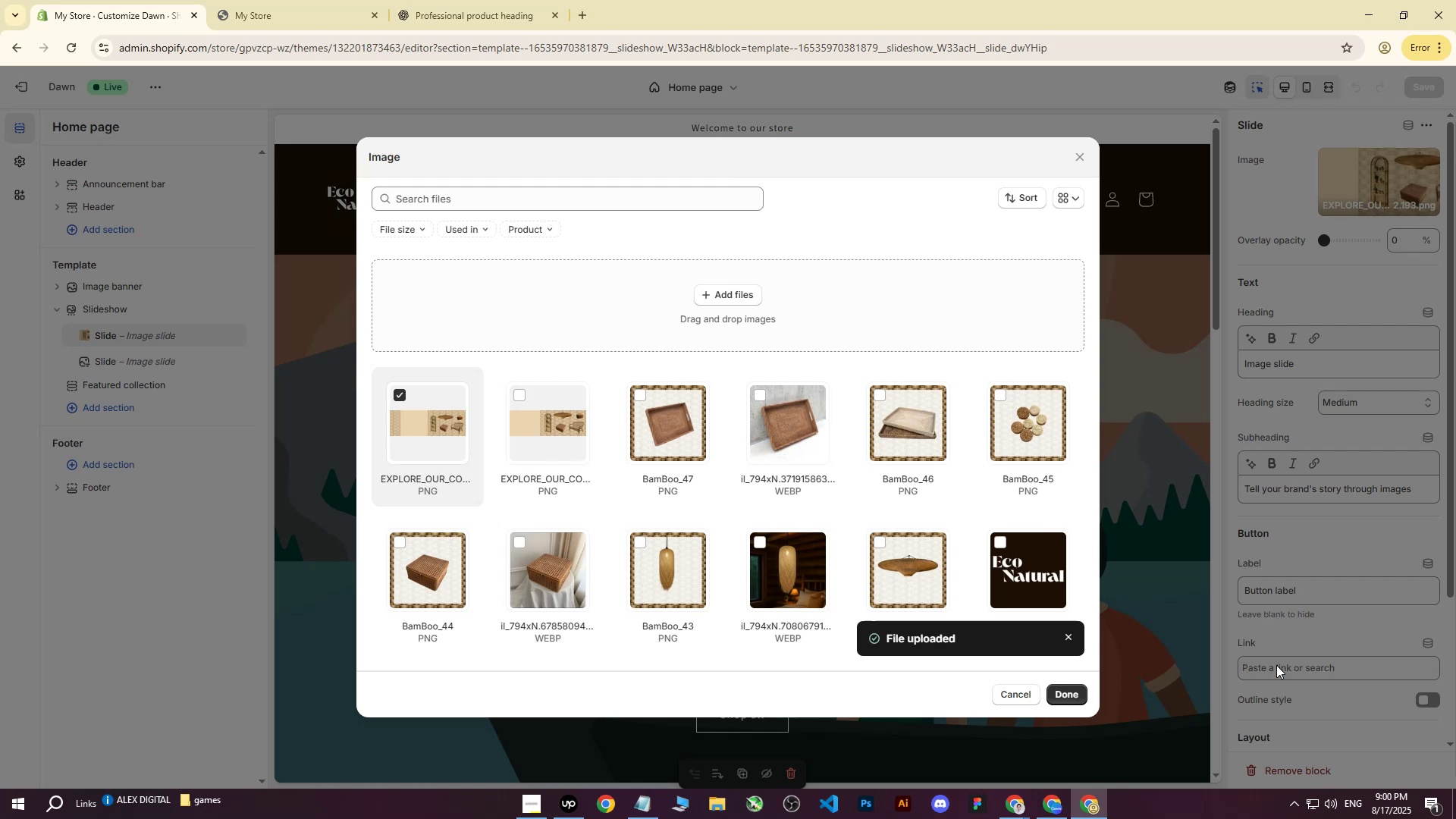 
wait(17.39)
 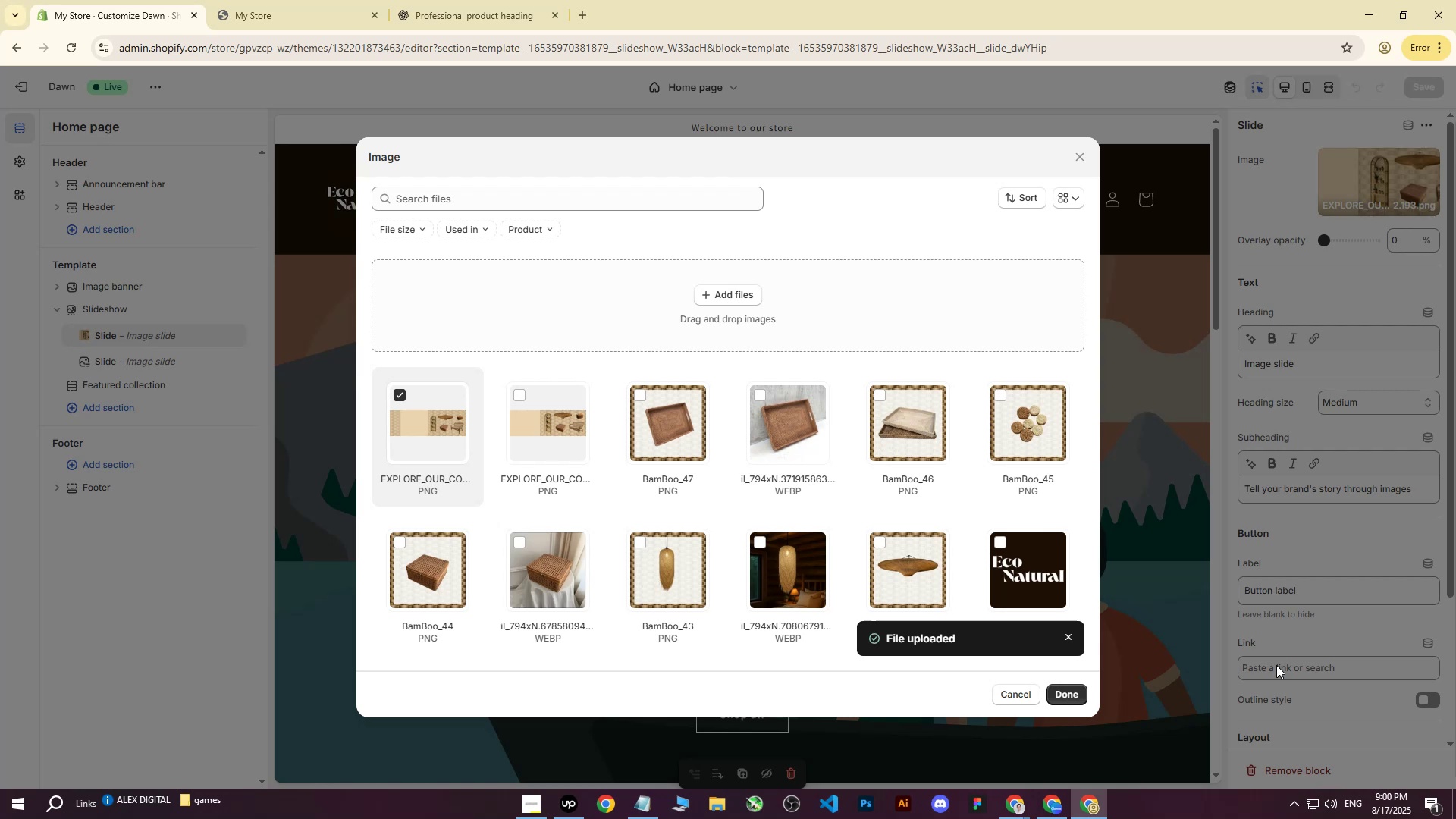 
left_click([1070, 697])
 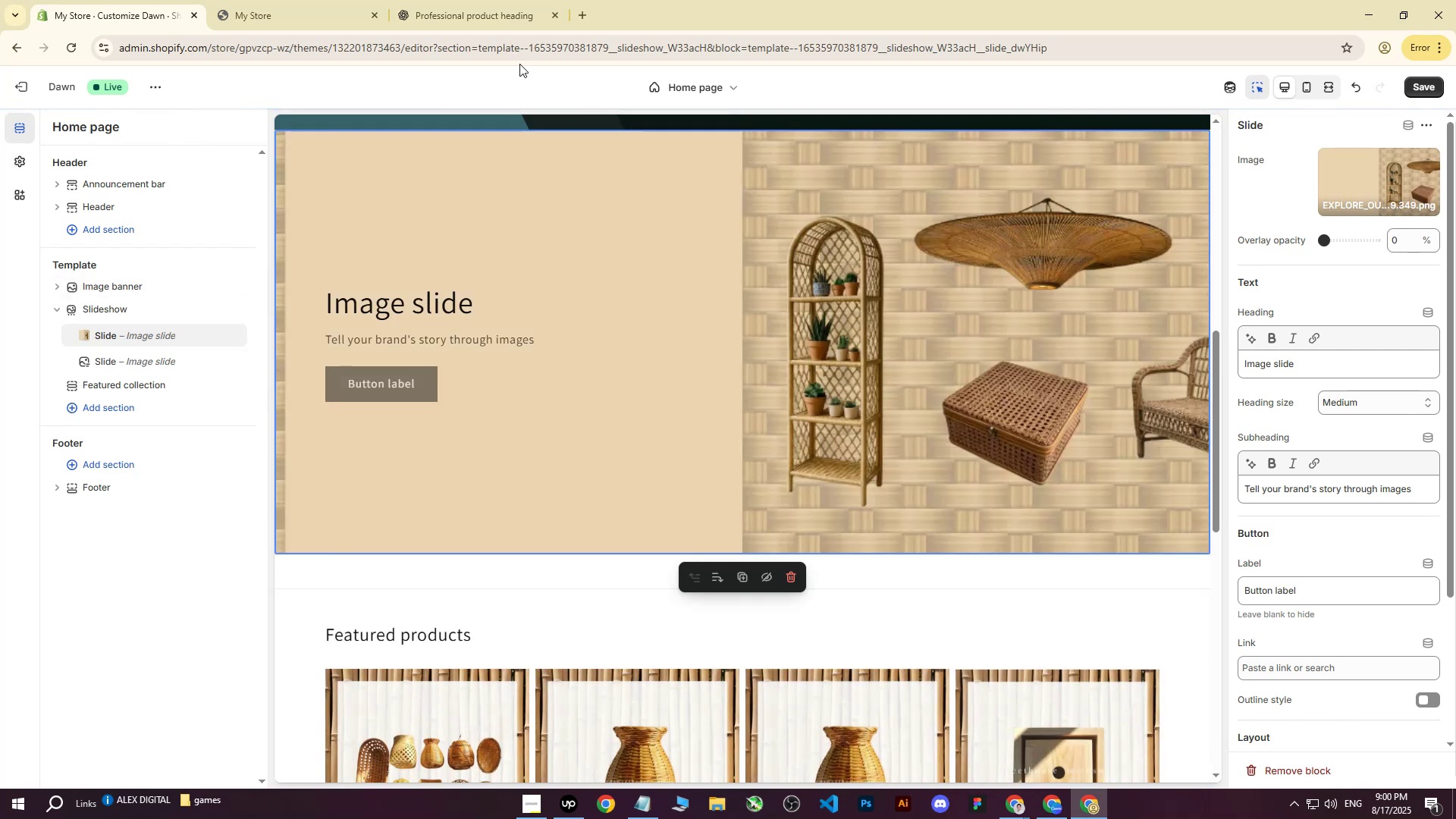 
left_click([1429, 90])
 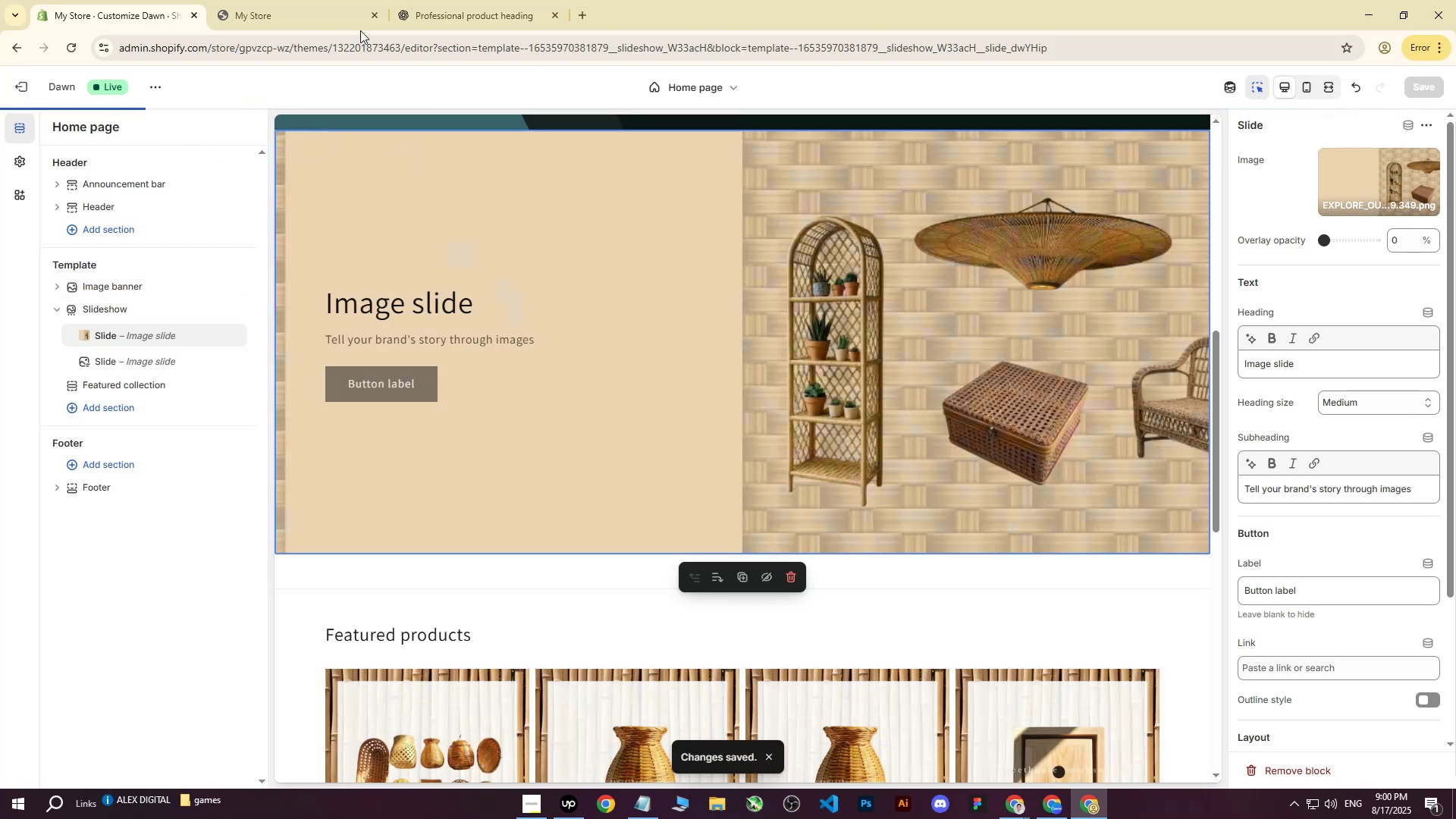 
left_click([312, 0])
 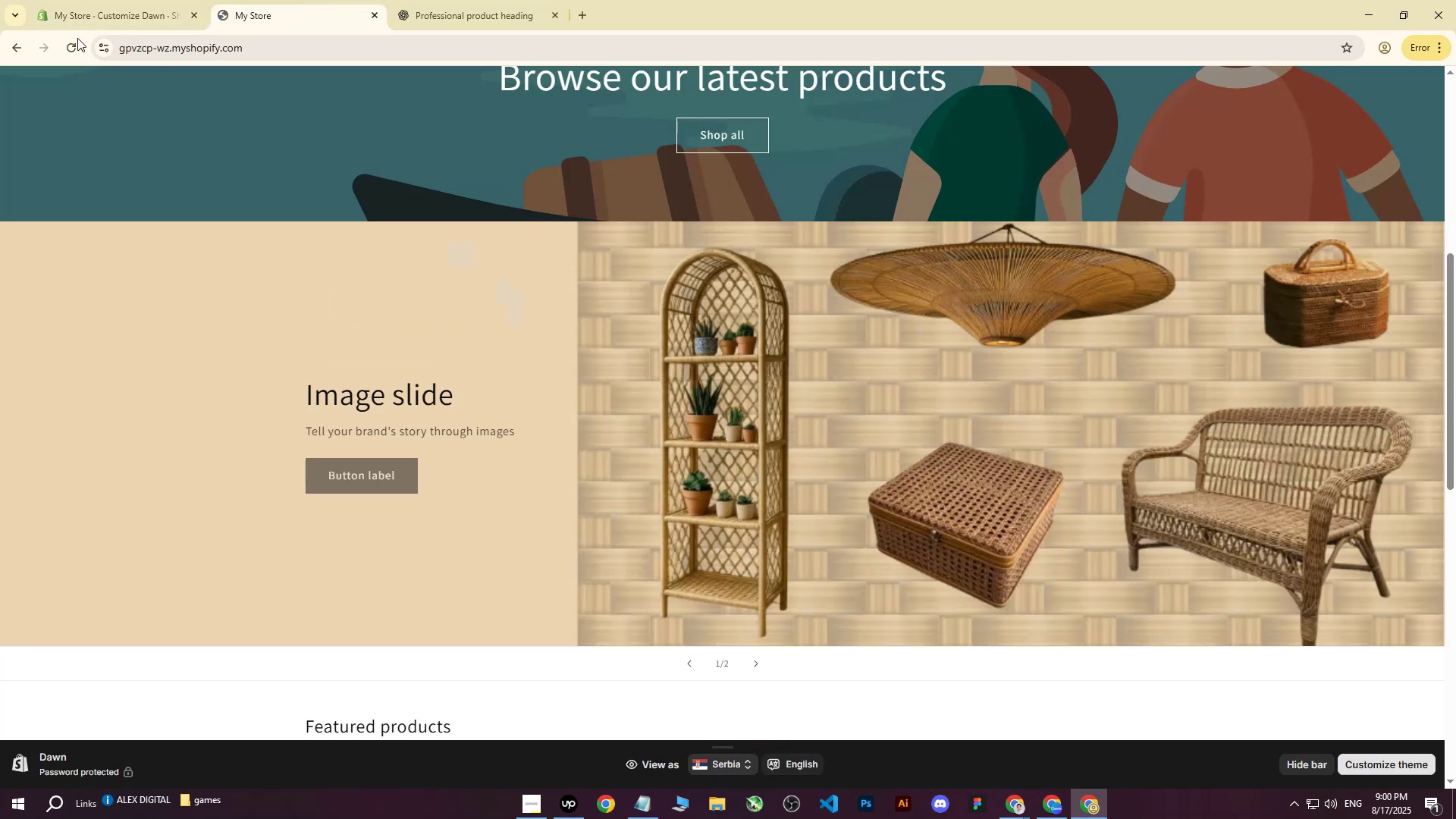 
left_click([67, 49])
 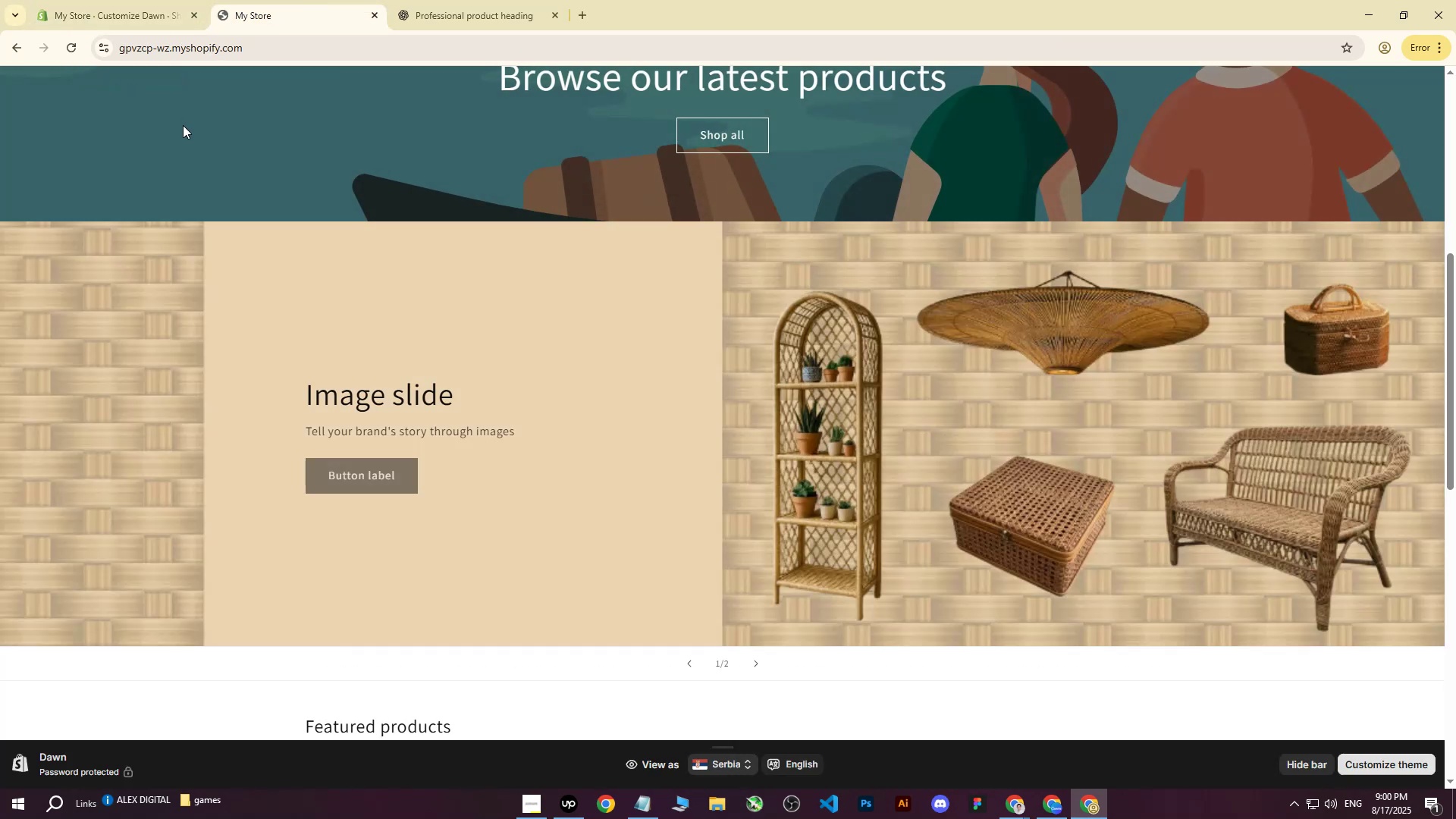 
wait(7.96)
 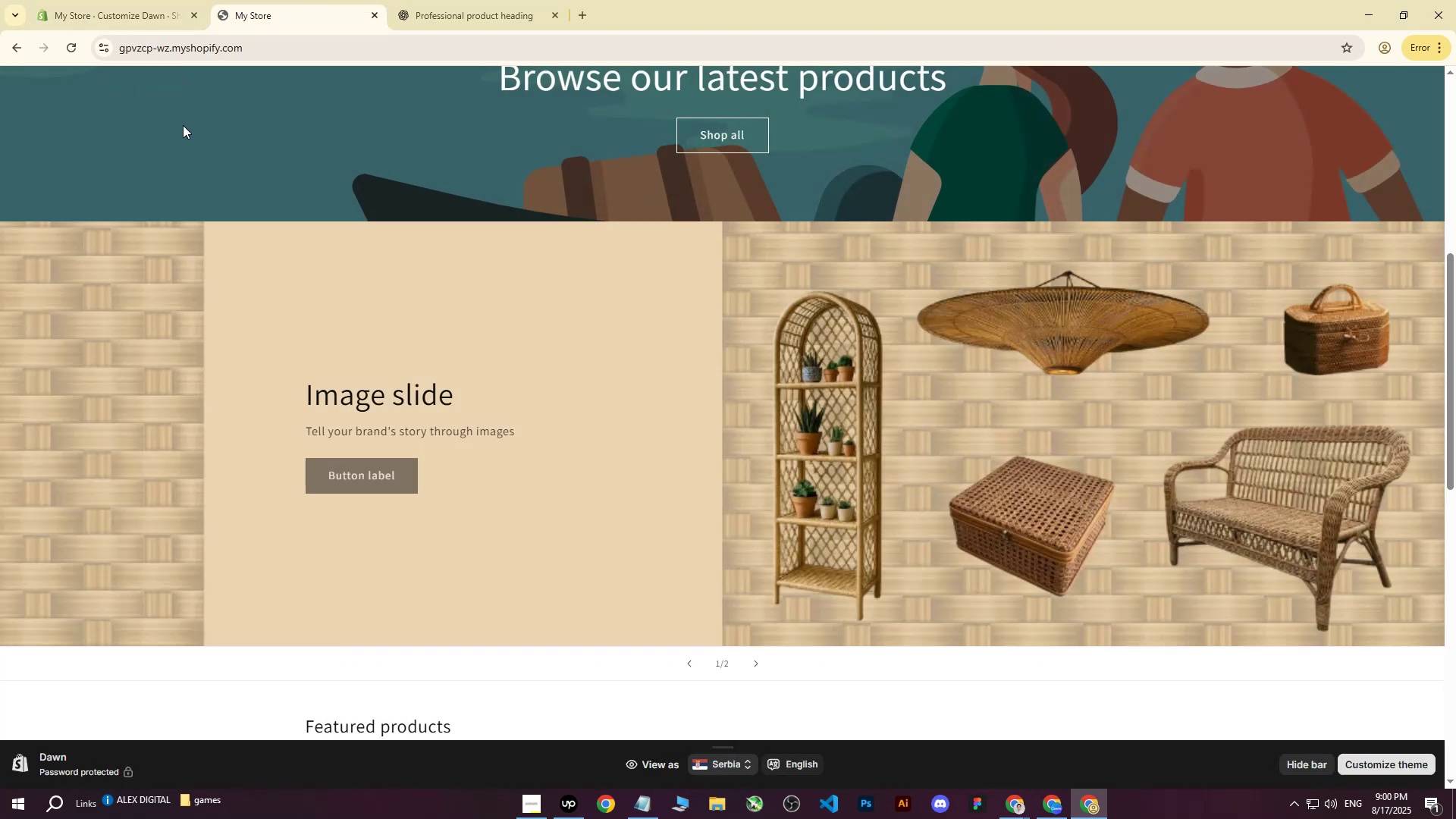 
left_click([86, 0])
 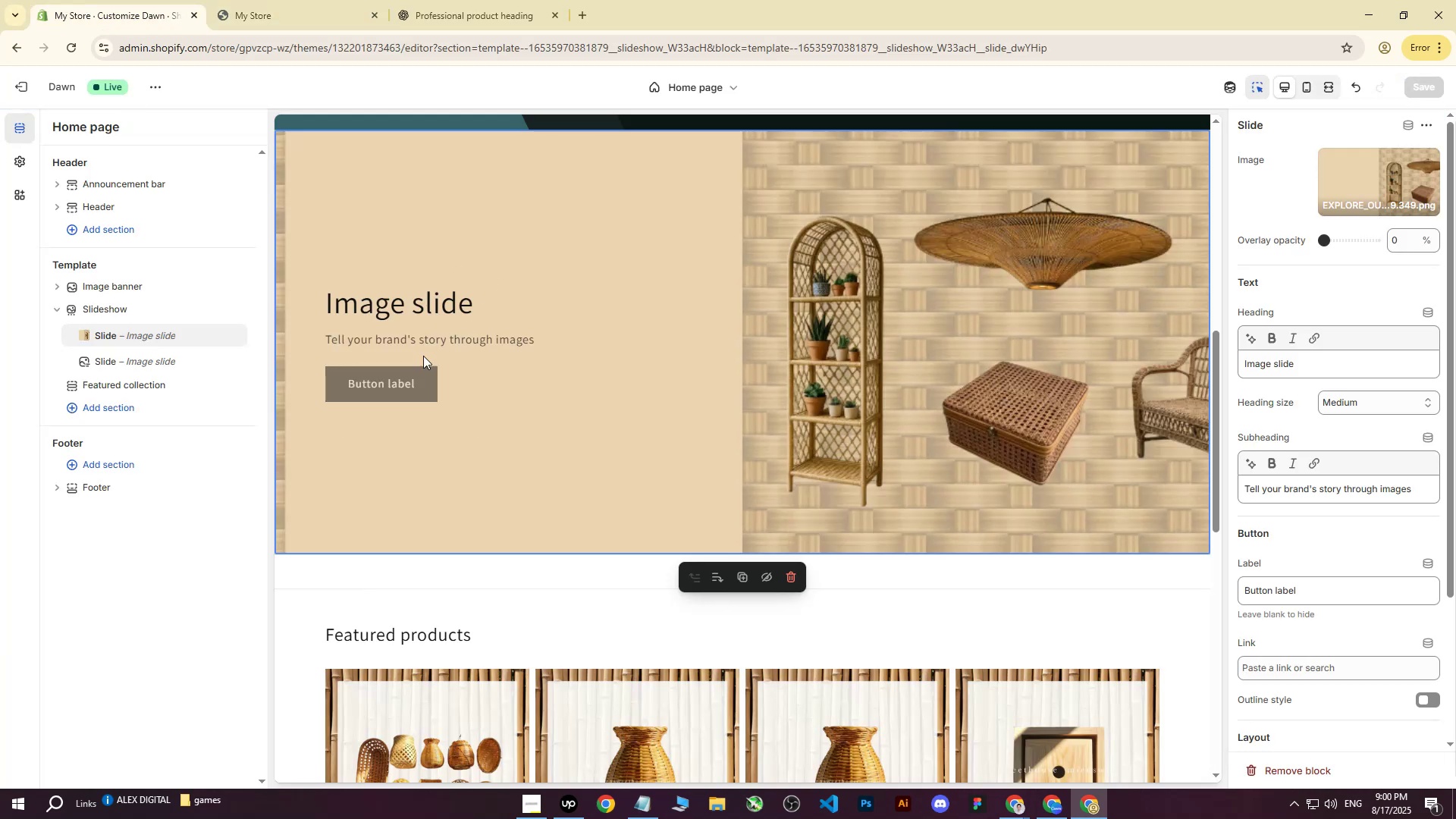 
scroll: coordinate [493, 415], scroll_direction: down, amount: 2.0
 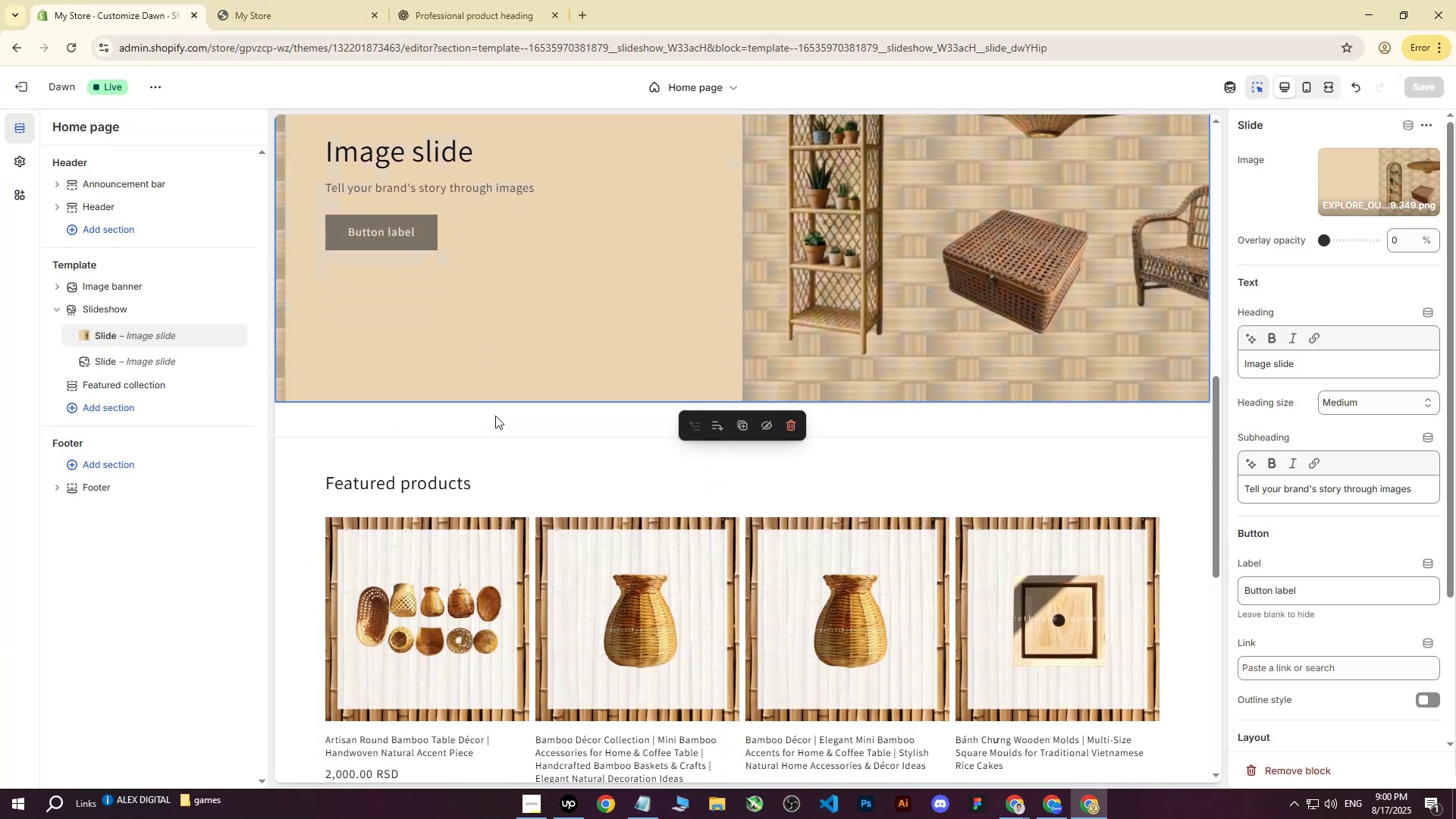 
hold_key(key=ControlLeft, duration=0.6)
scroll: coordinate [531, 416], scroll_direction: none, amount: 0.0
 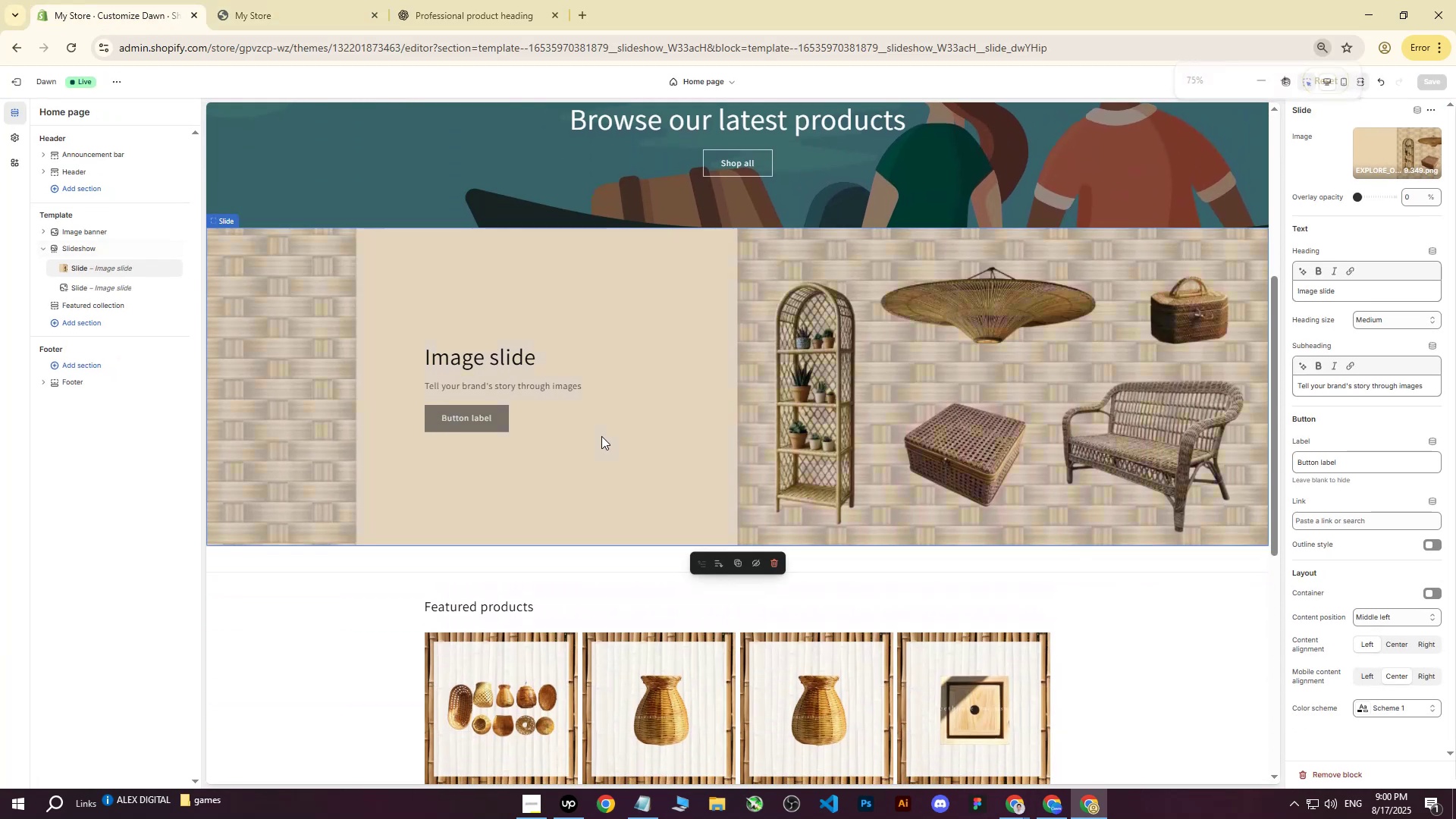 
hold_key(key=ControlLeft, duration=19.11)
scroll: coordinate [603, 427], scroll_direction: up, amount: 6.0
 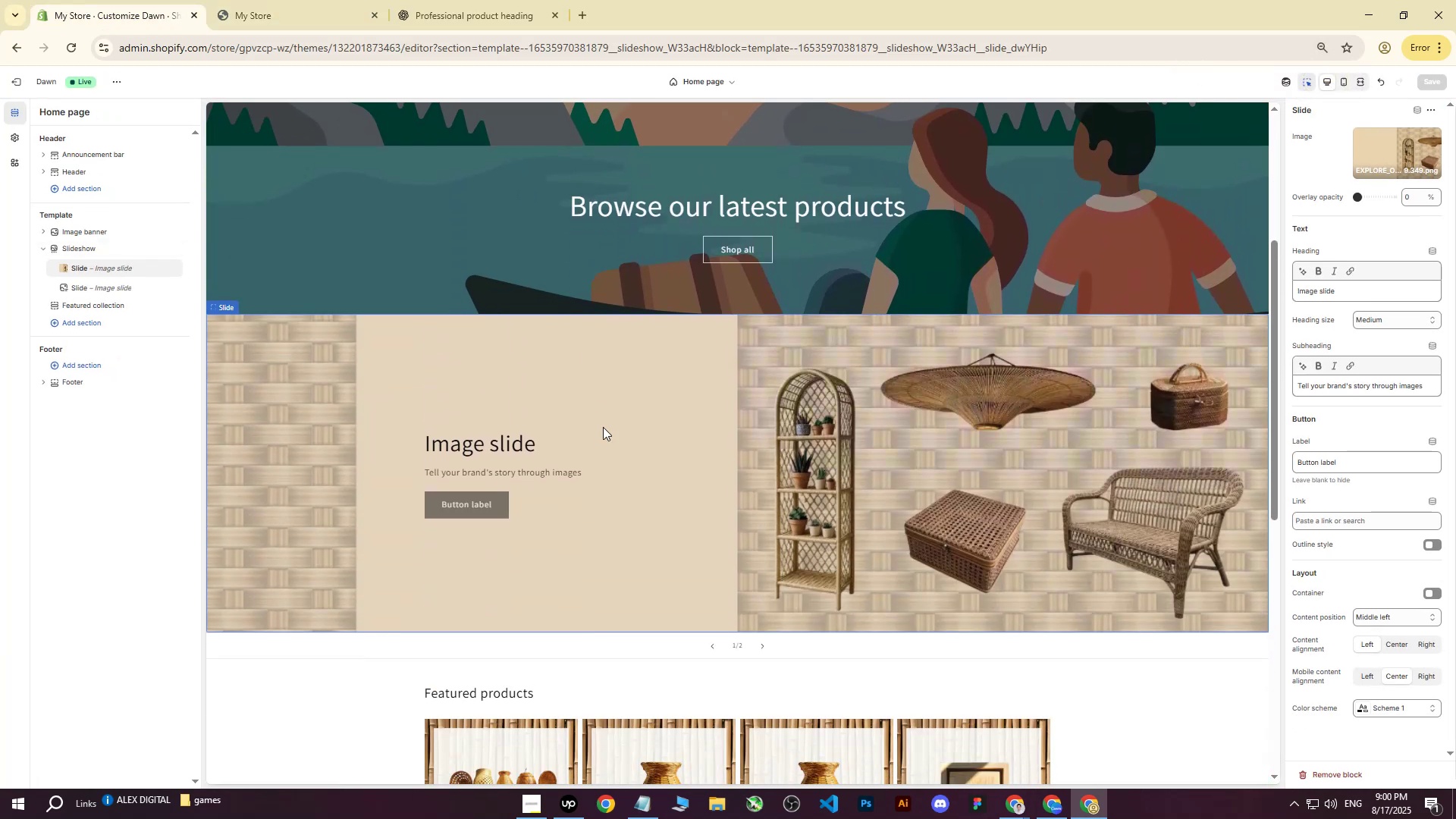 
scroll: coordinate [603, 427], scroll_direction: down, amount: 2.0
 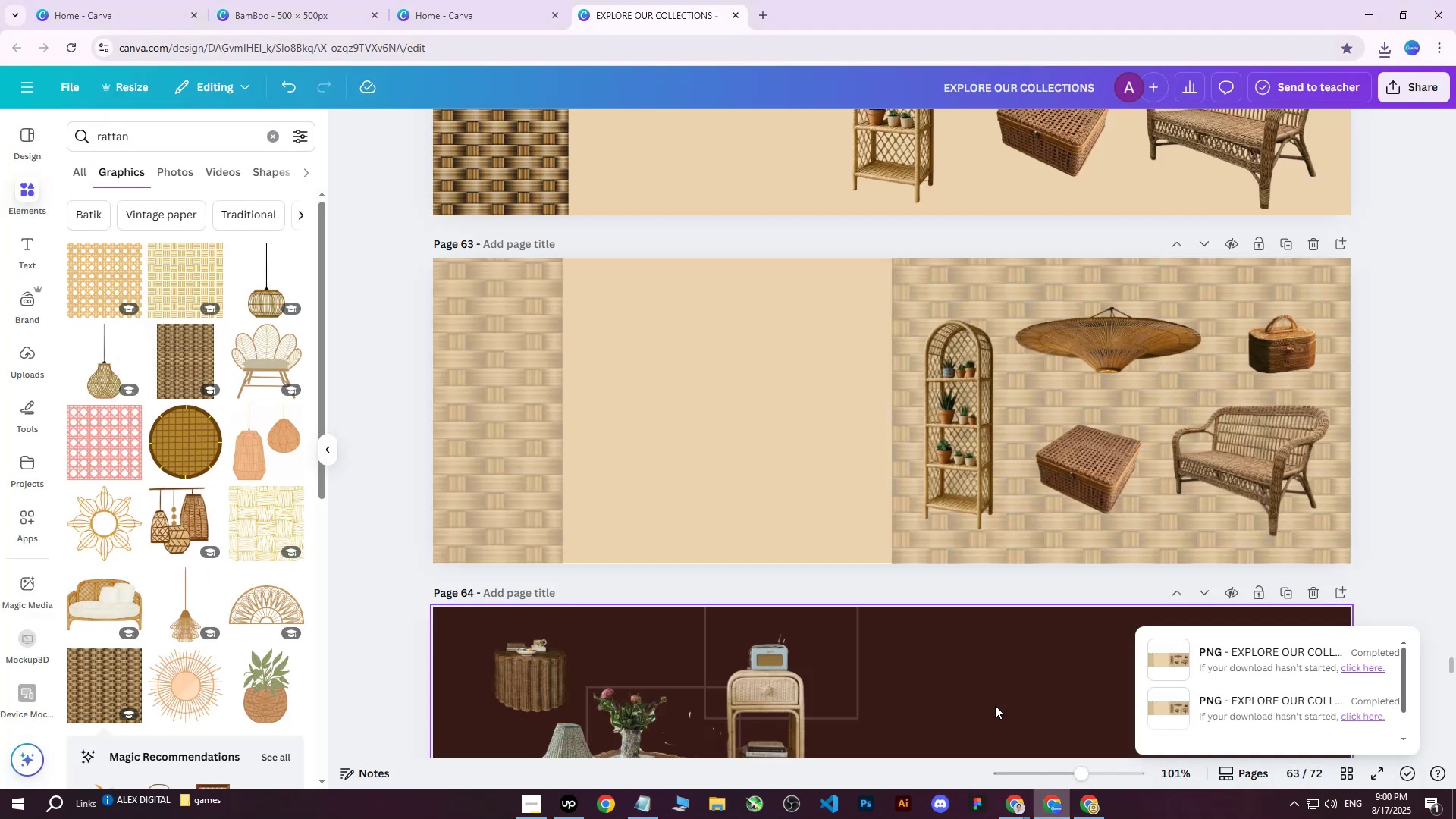 
left_click([708, 341])
 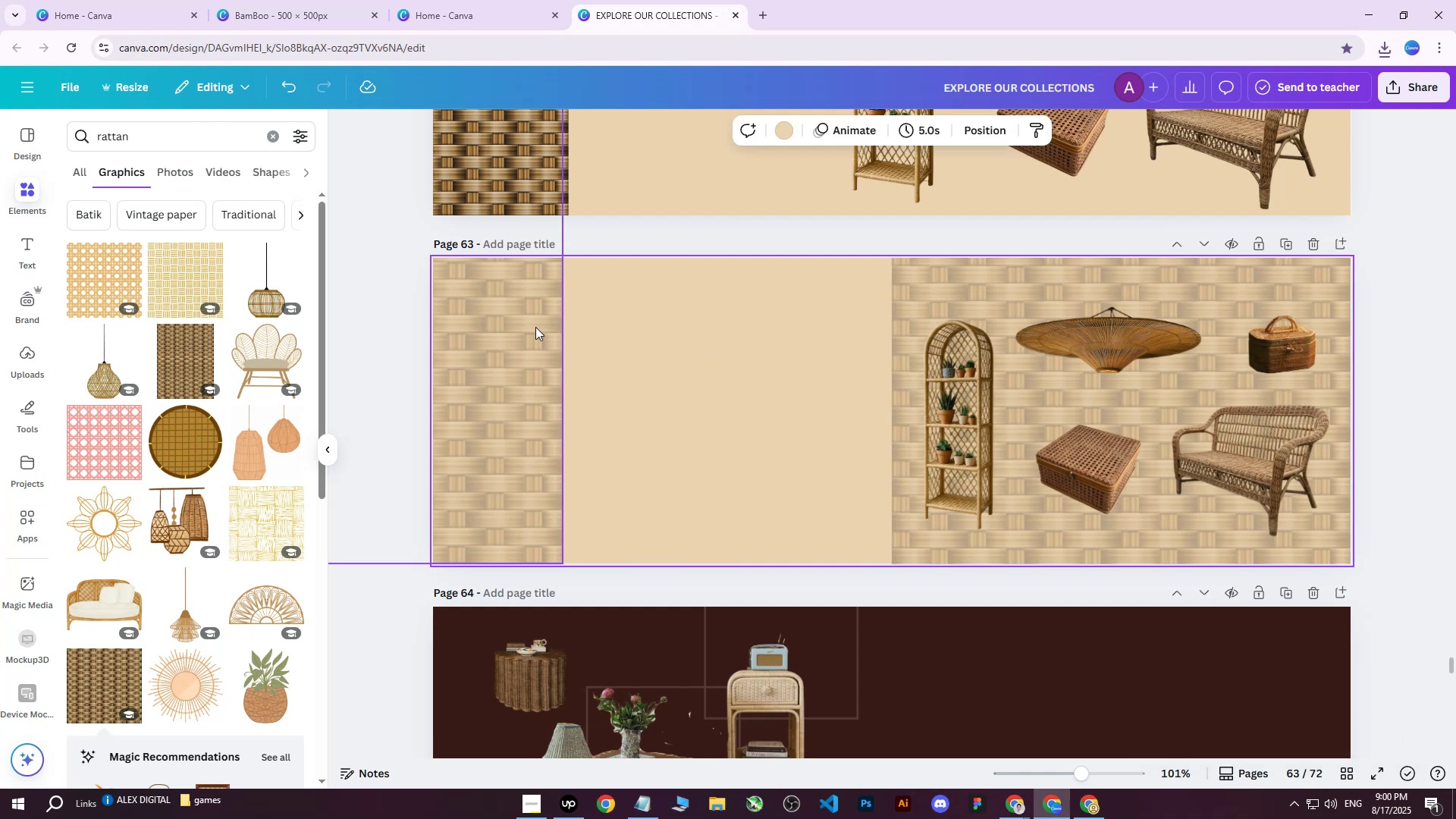 
left_click([507, 327])
 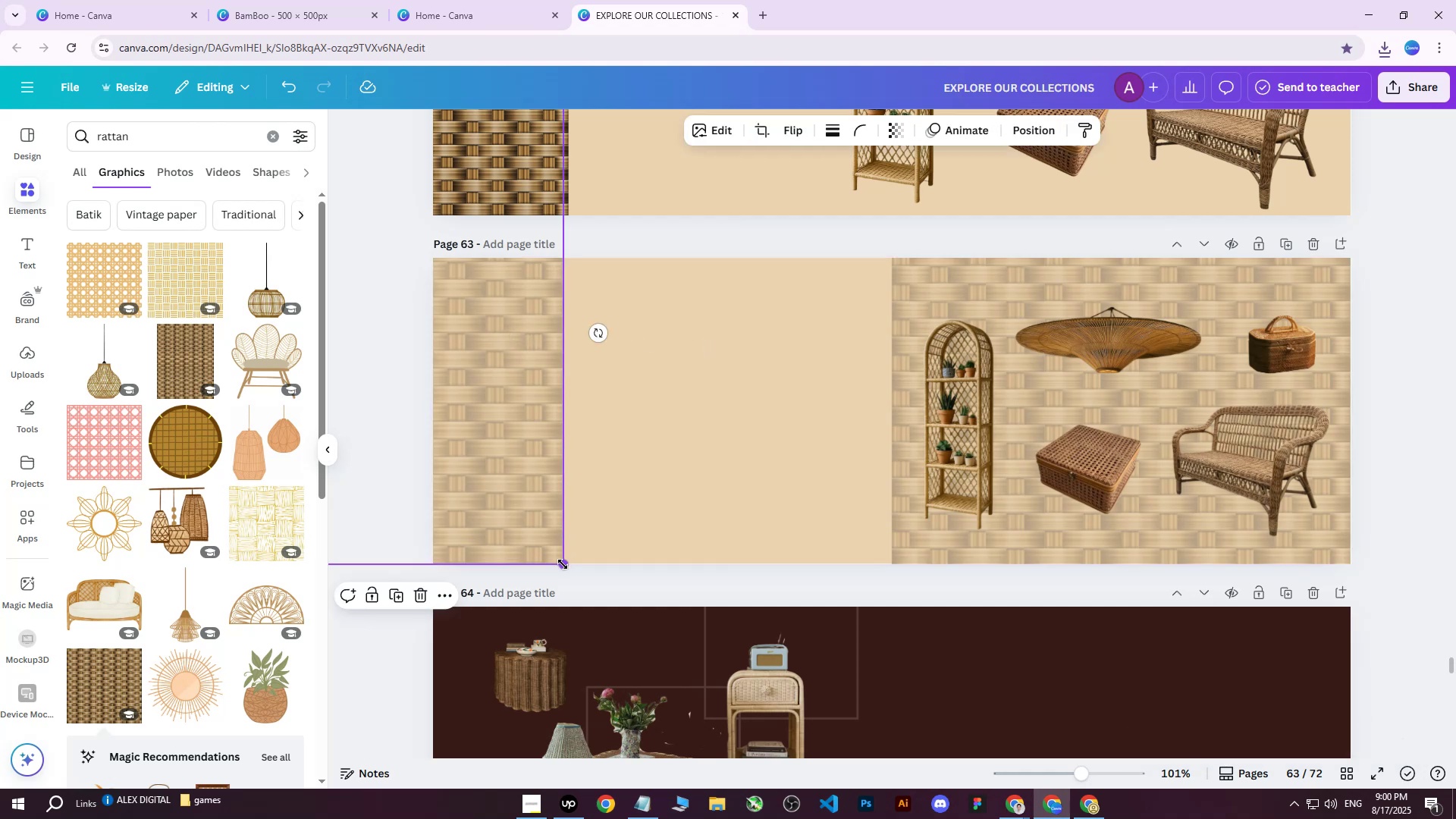 
left_click_drag(start_coordinate=[524, 503], to_coordinate=[857, 500])
 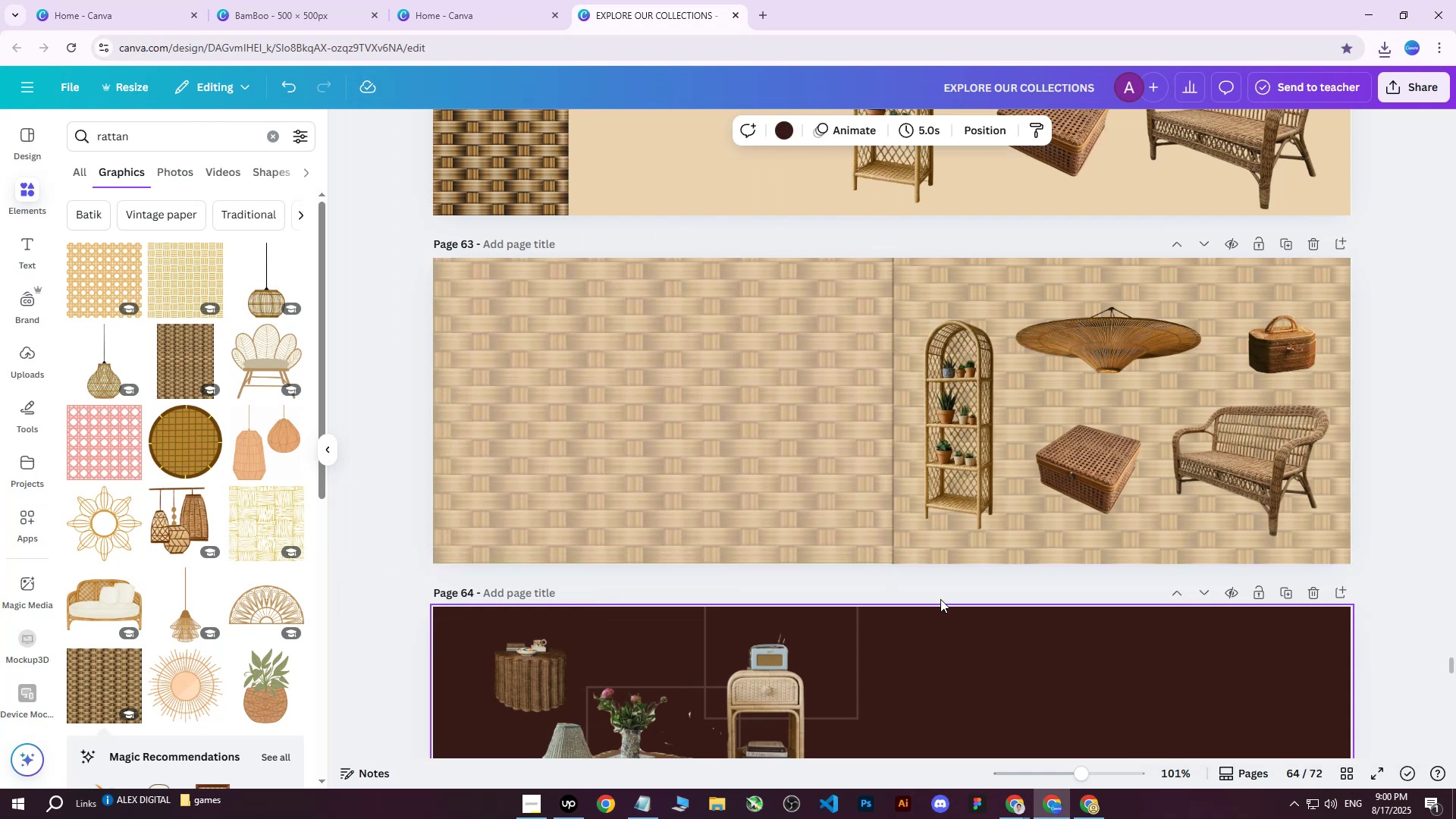 
double_click([917, 585])
 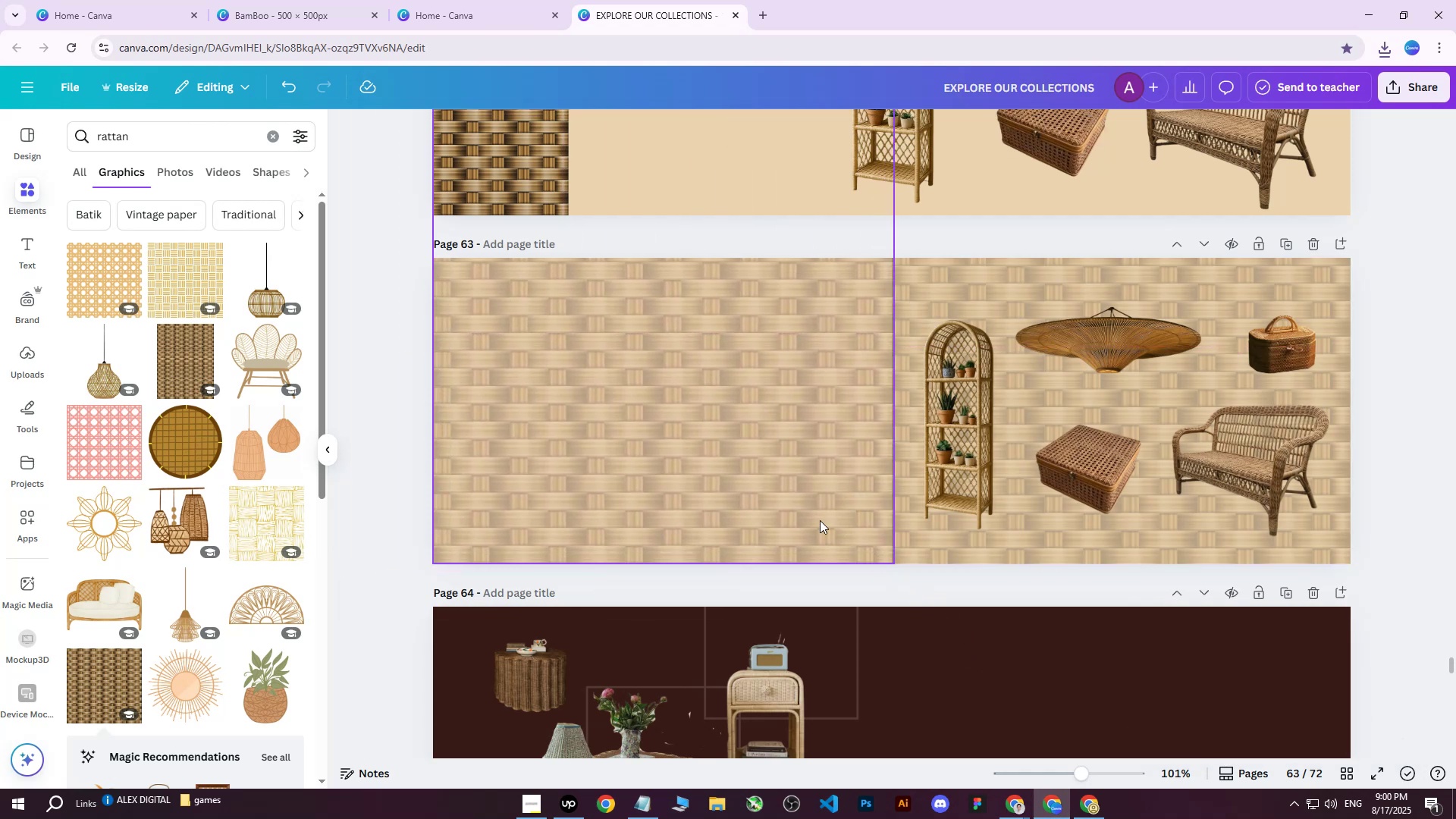 
triple_click([813, 515])
 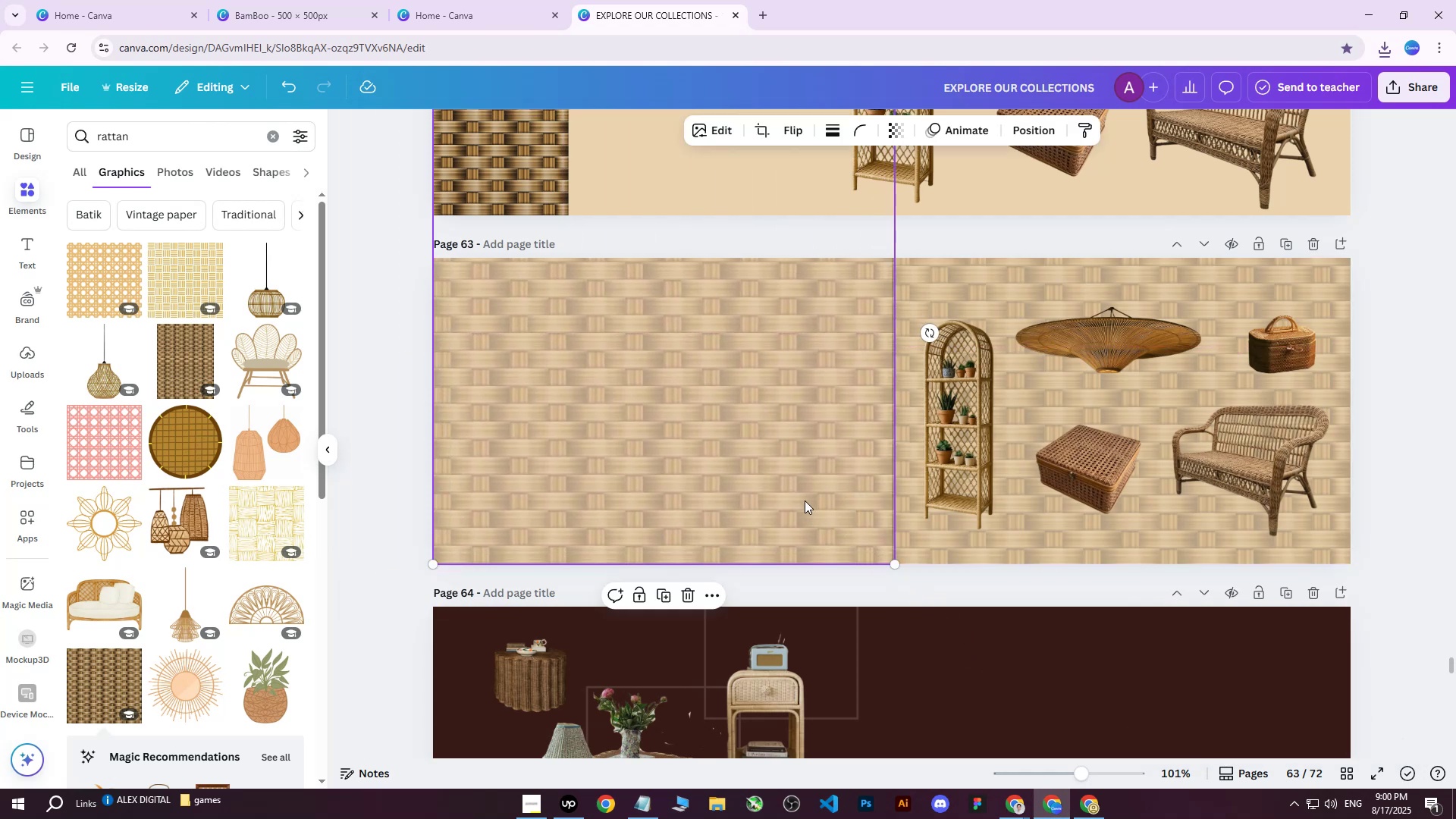 
left_click_drag(start_coordinate=[792, 485], to_coordinate=[789, 489])
 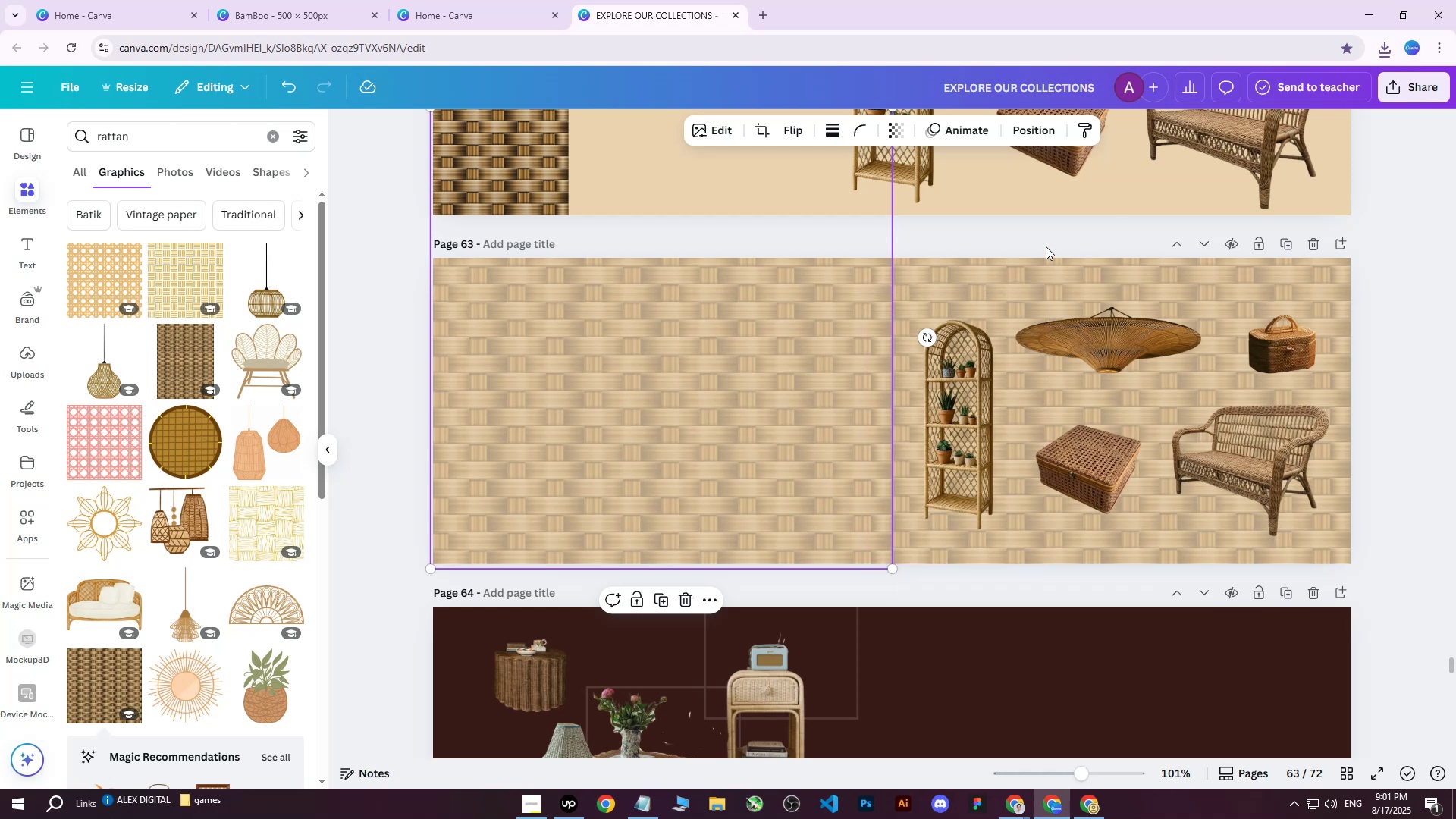 
left_click([1053, 238])
 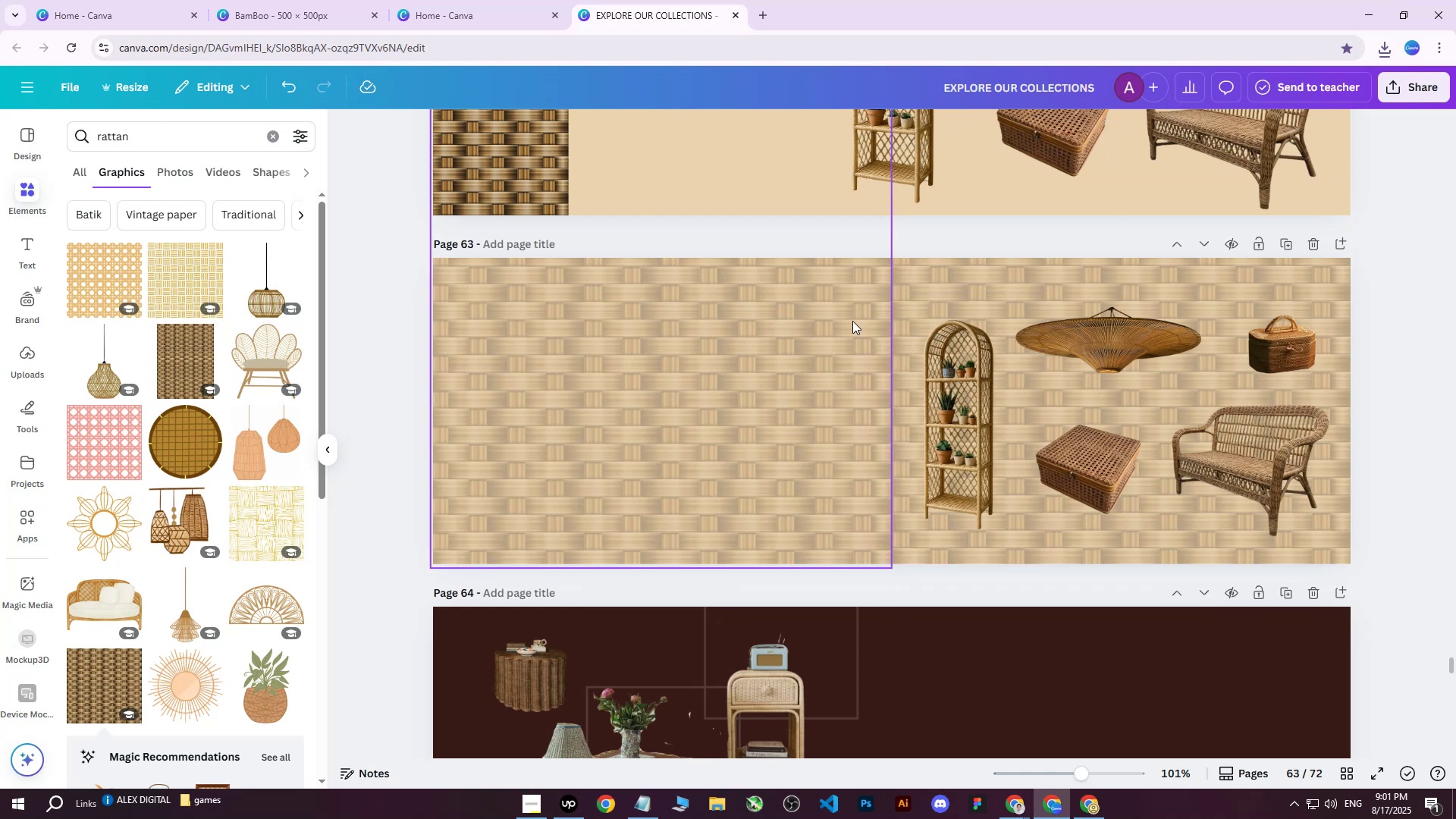 
left_click([819, 334])
 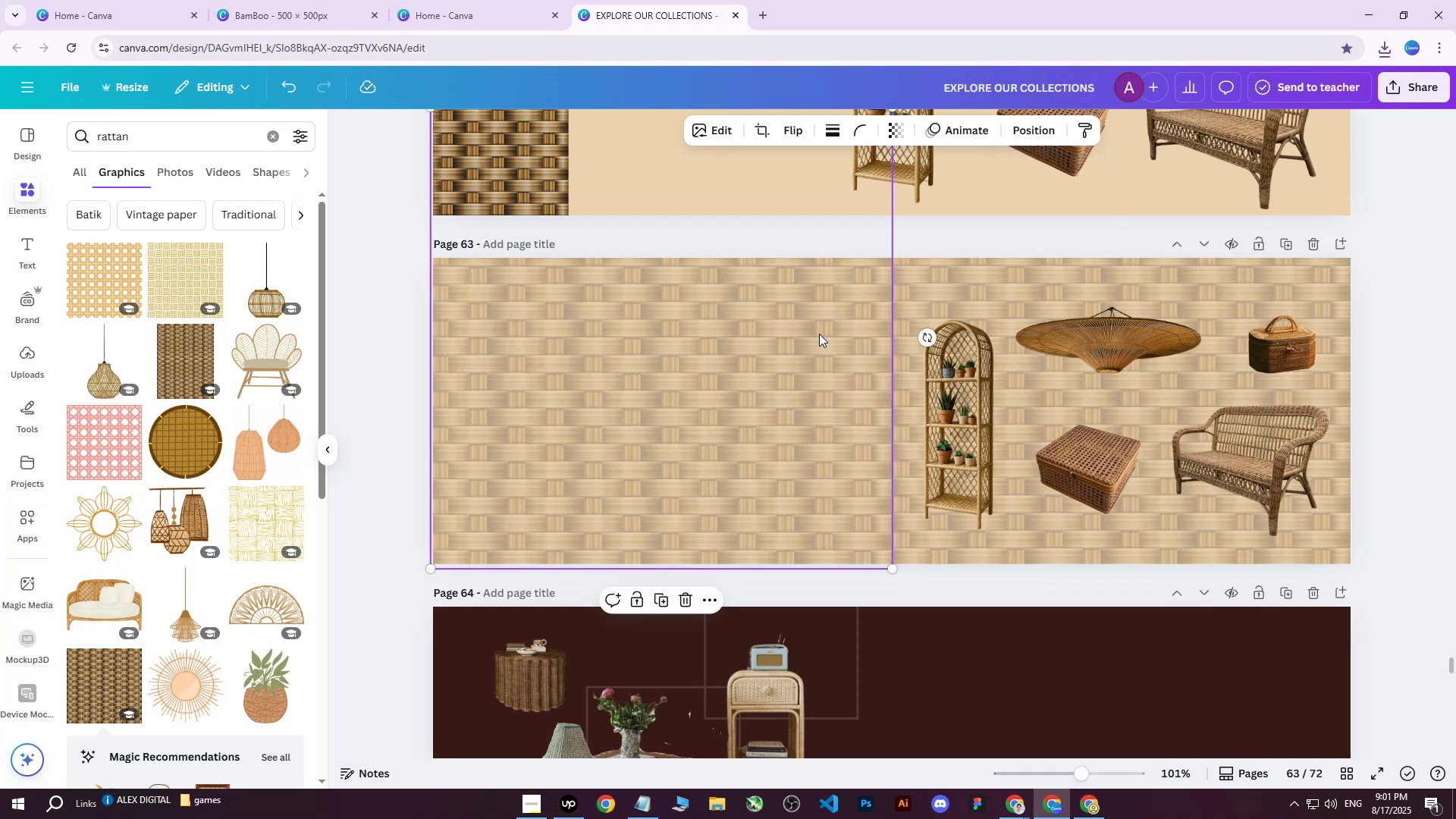 
key(ArrowUp)
 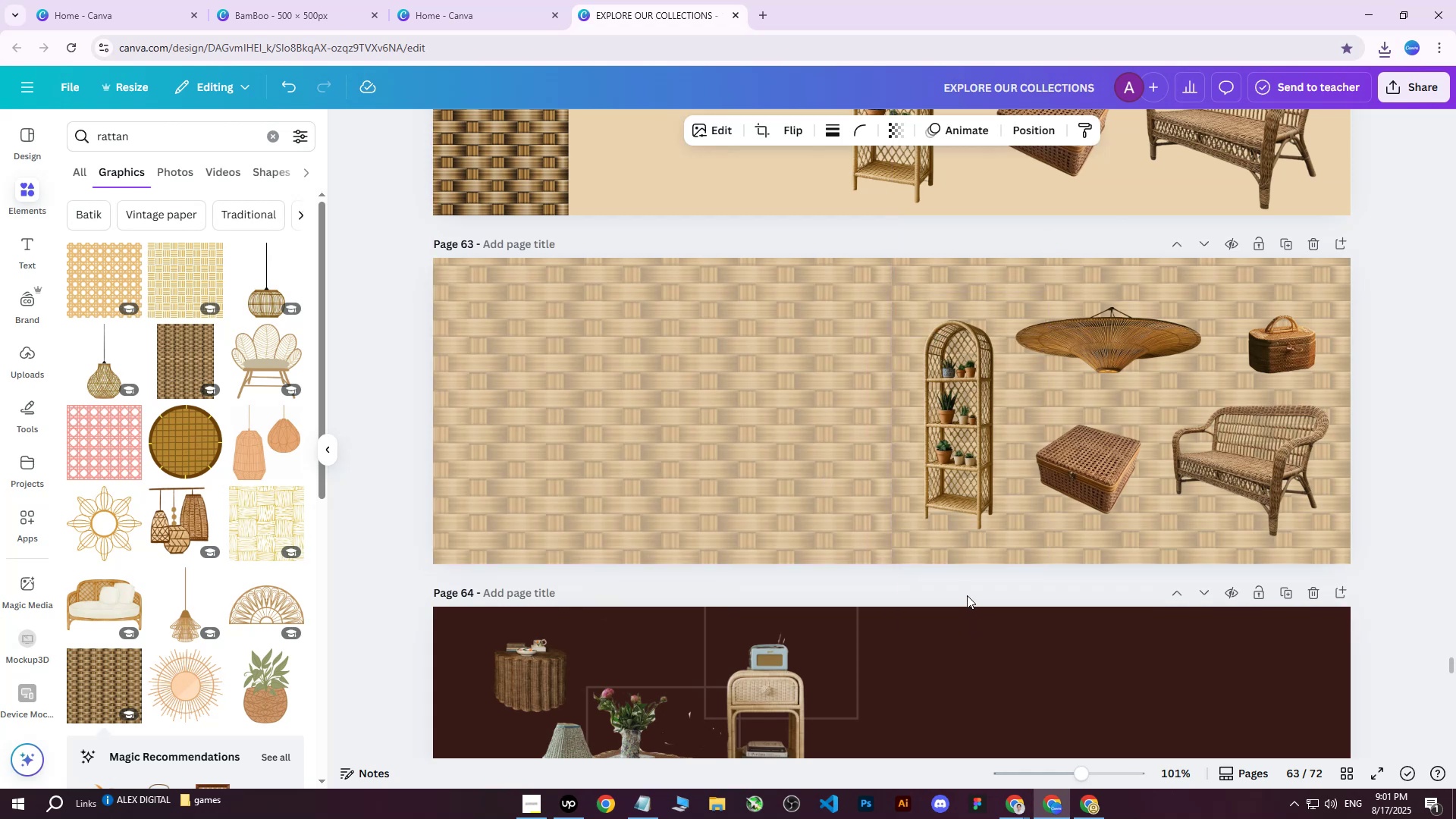 
left_click([962, 587])
 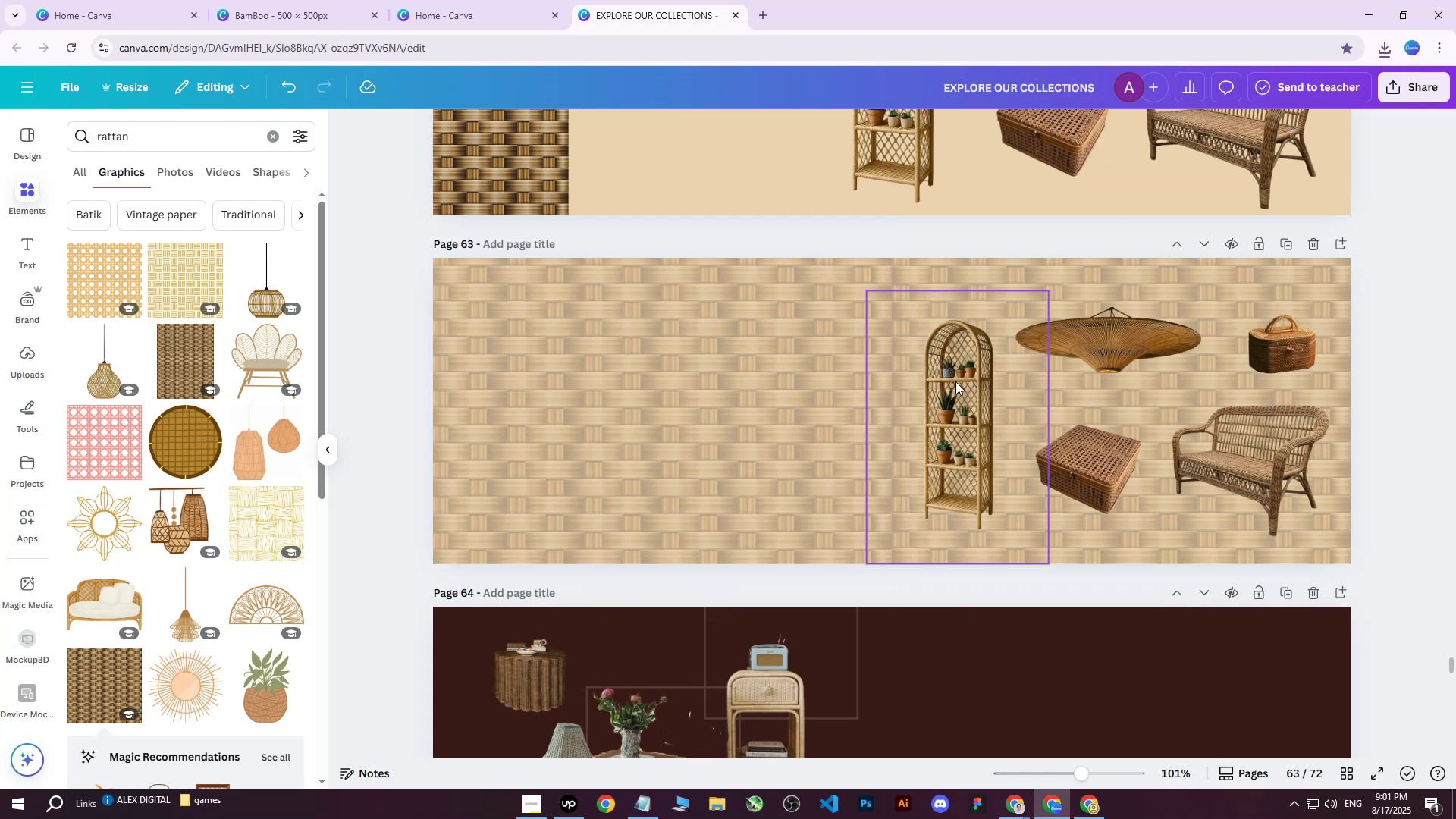 
scroll: coordinate [912, 381], scroll_direction: up, amount: 8.0
 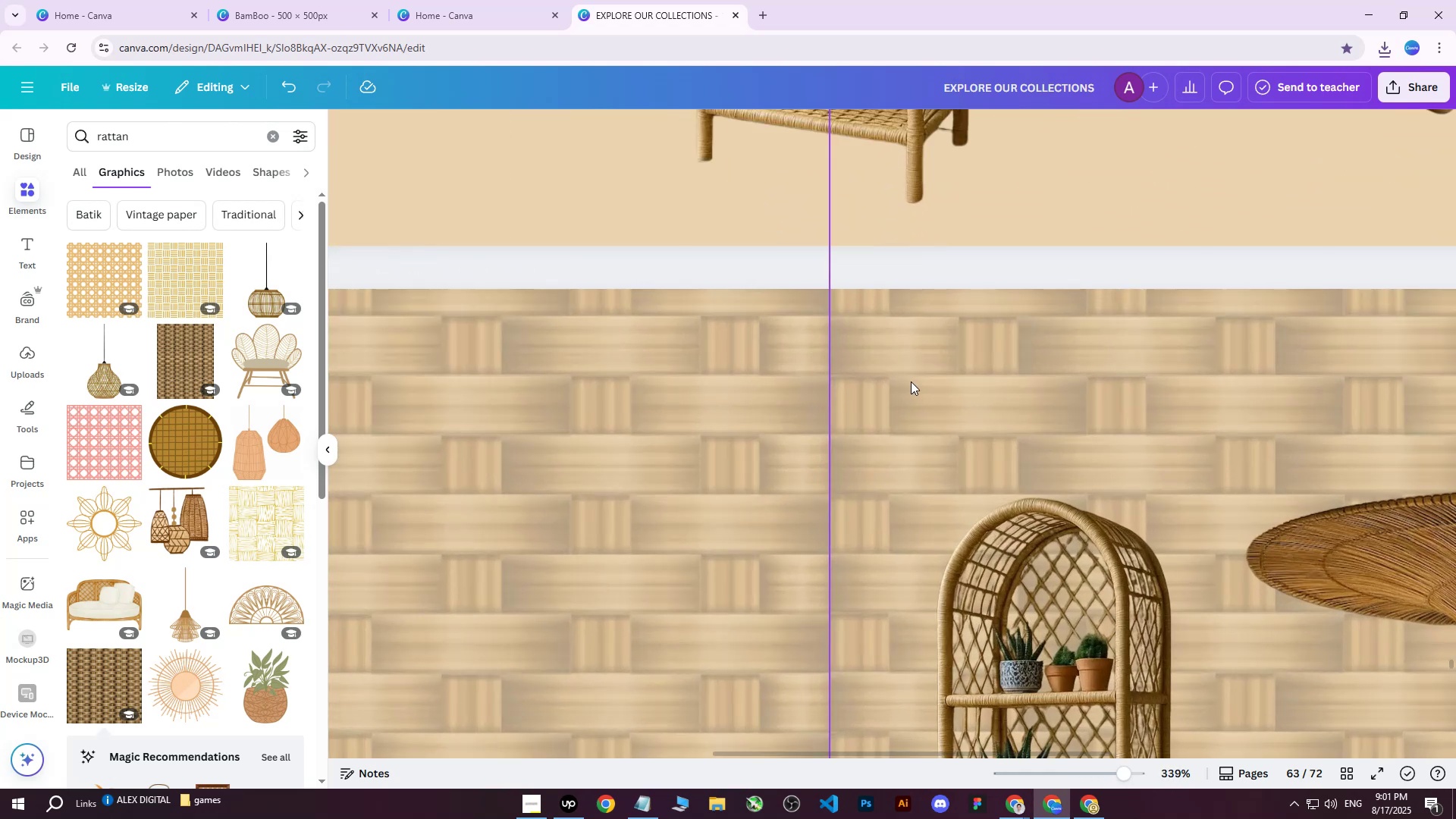 
hold_key(key=ControlLeft, duration=0.61)
 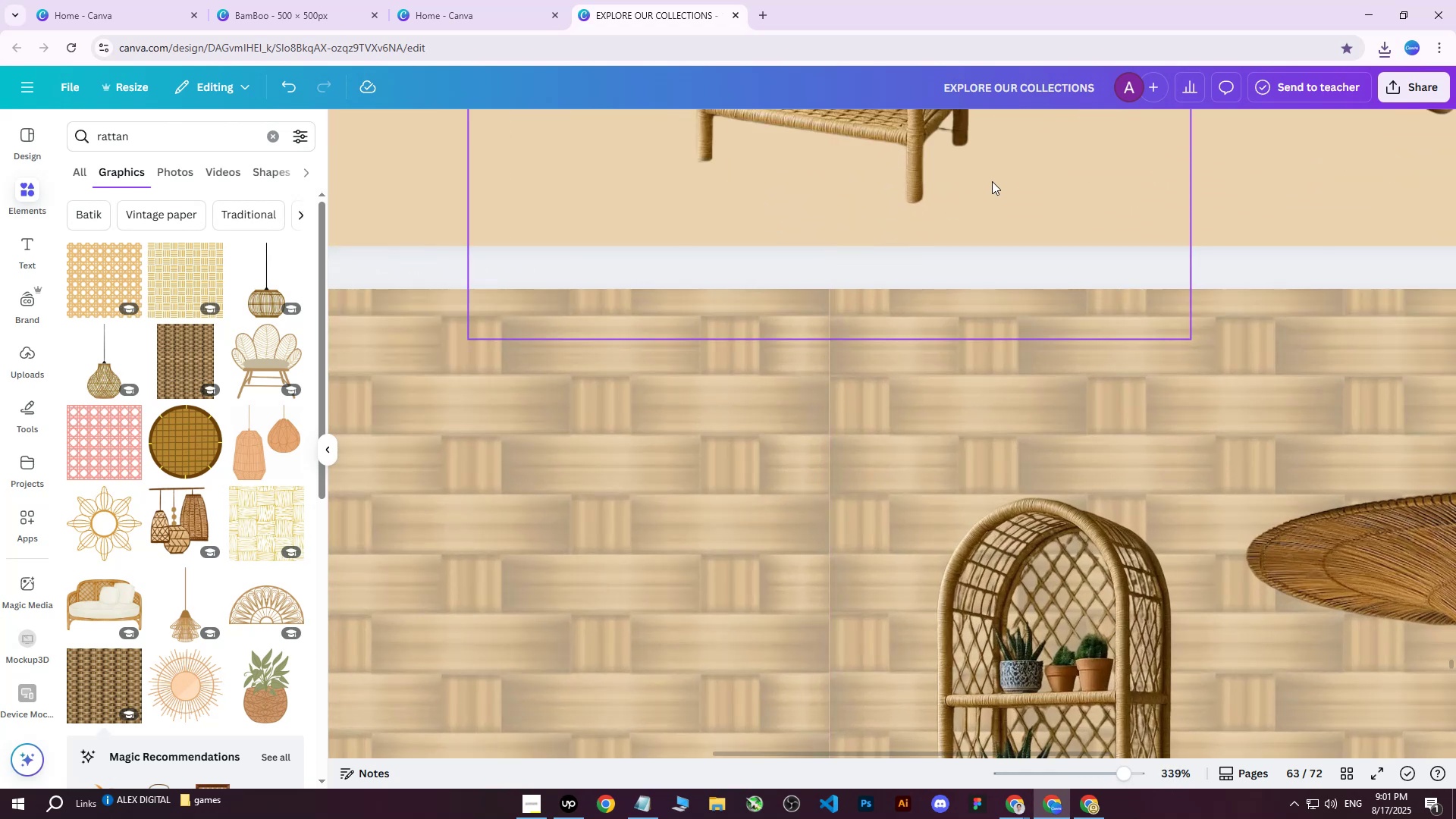 
hold_key(key=ControlLeft, duration=0.56)
scroll: coordinate [957, 290], scroll_direction: down, amount: 5.0
 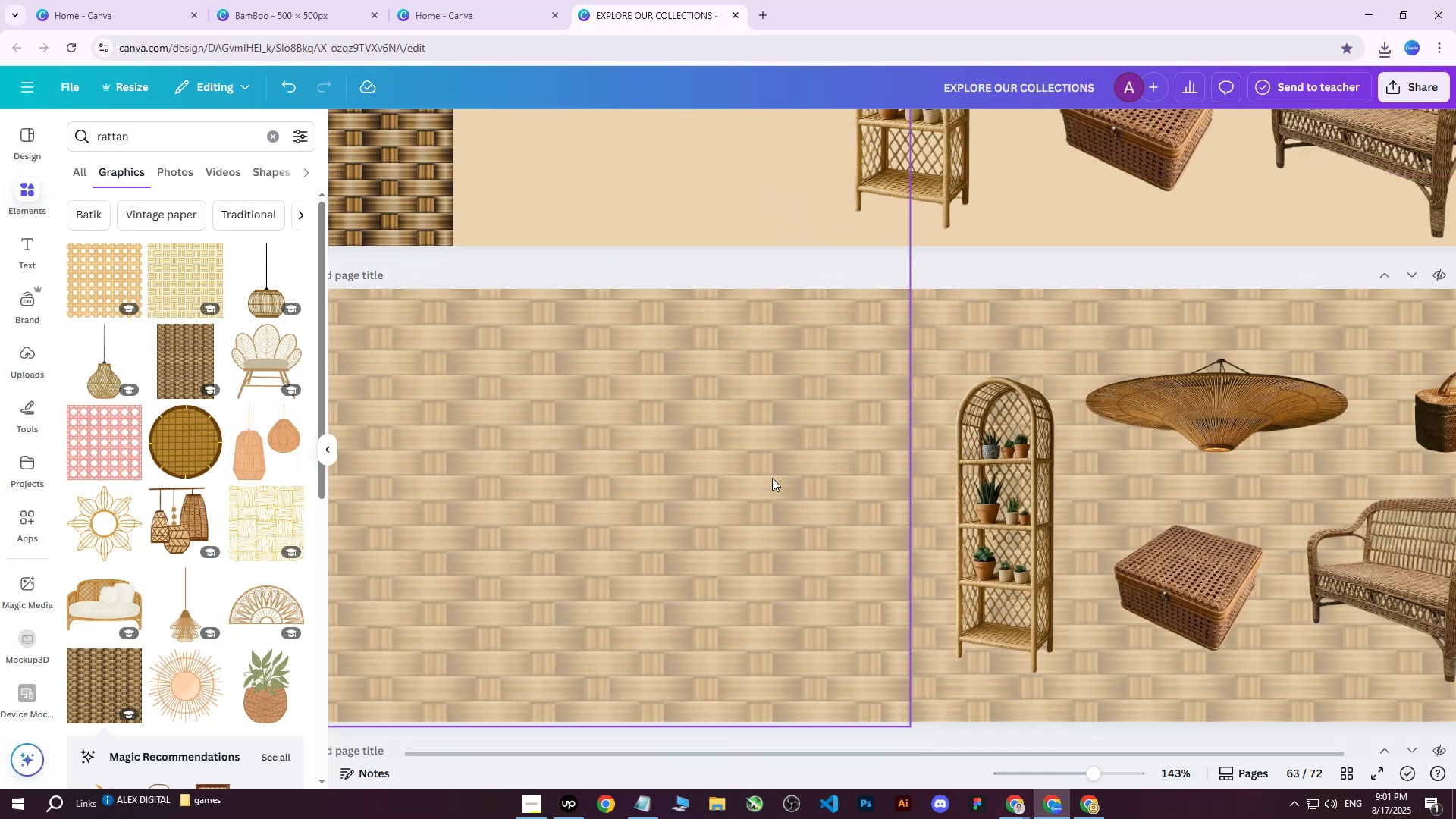 
left_click([772, 478])
 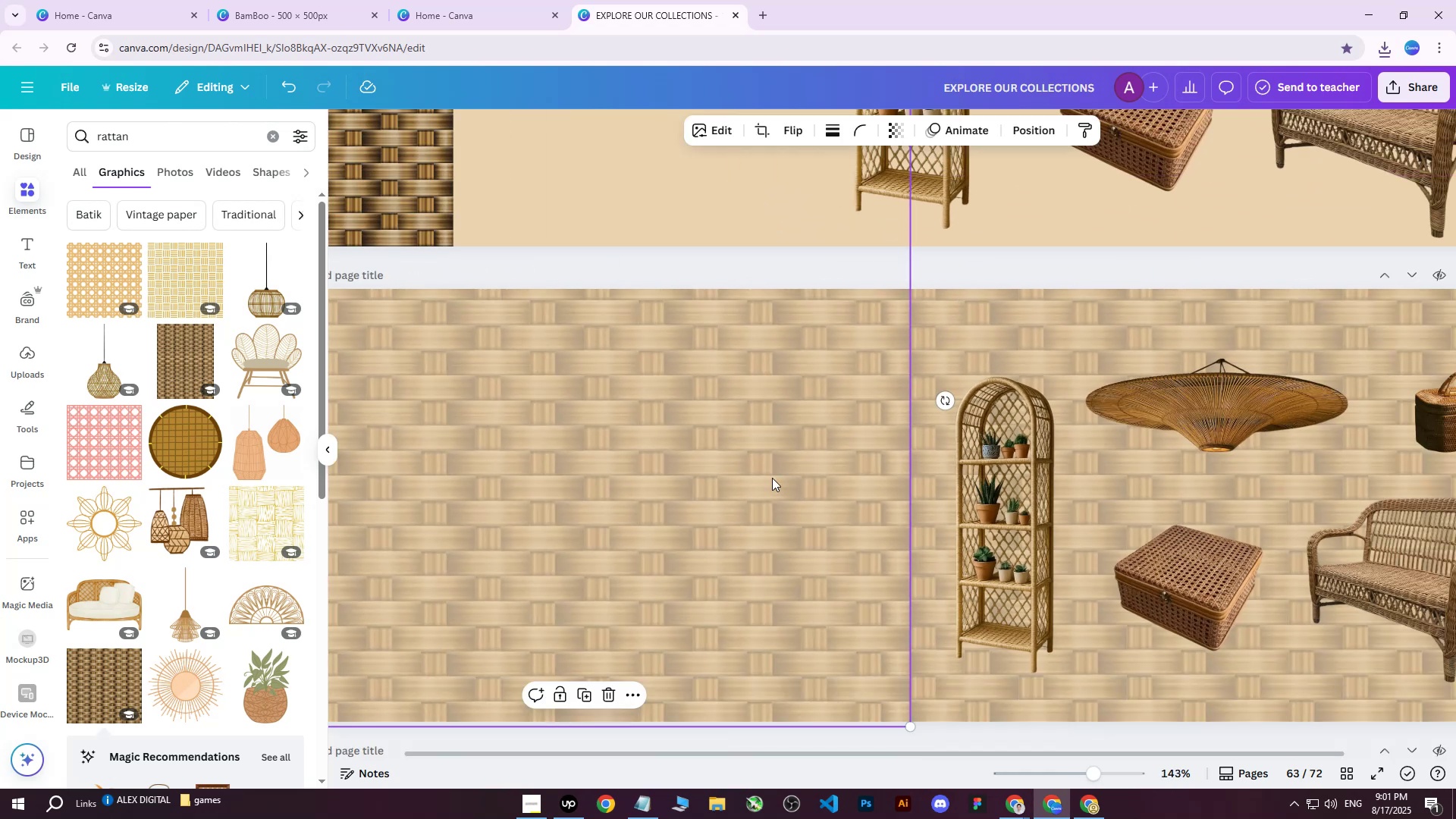 
key(ArrowRight)
 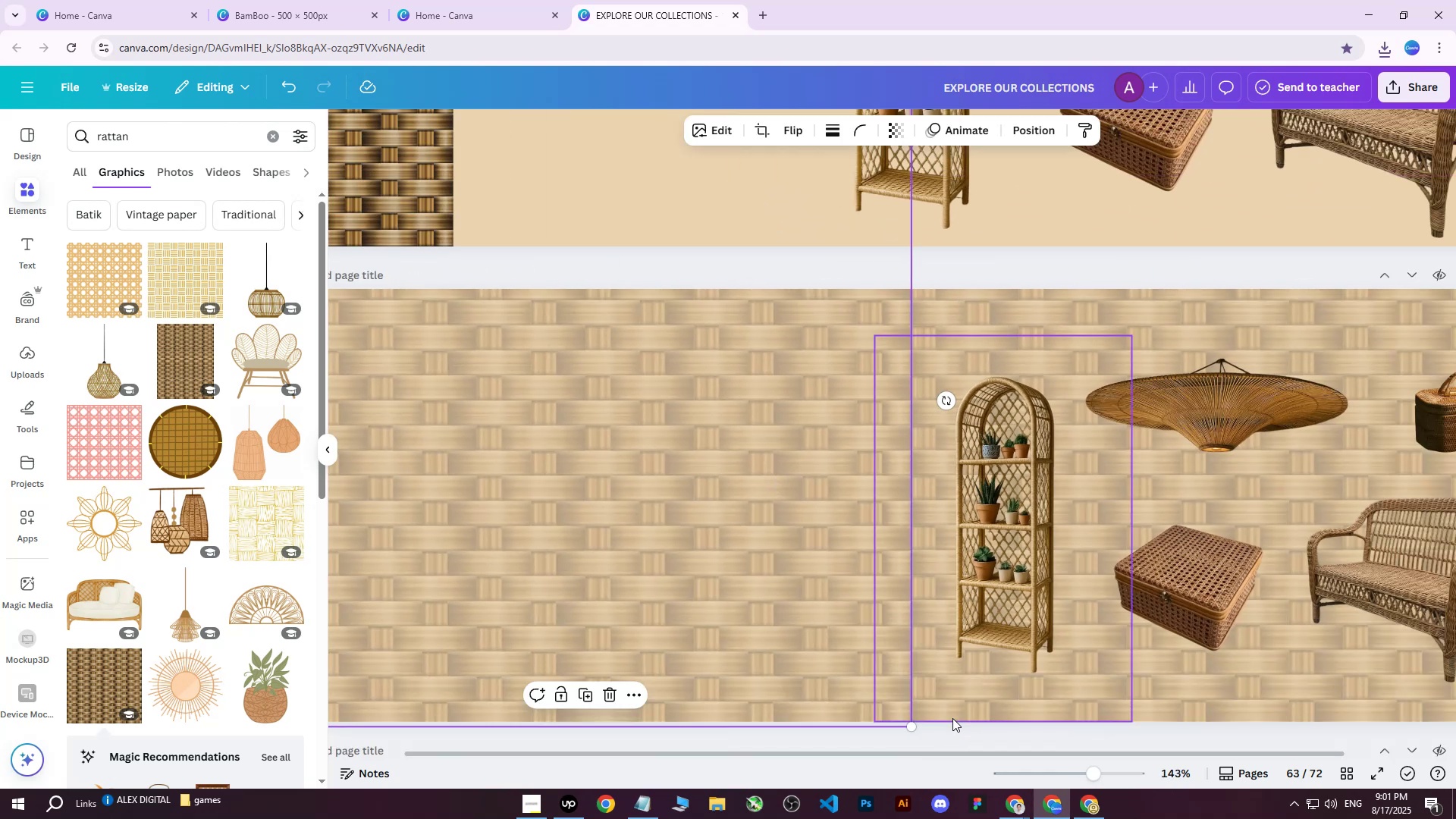 
key(ArrowLeft)
 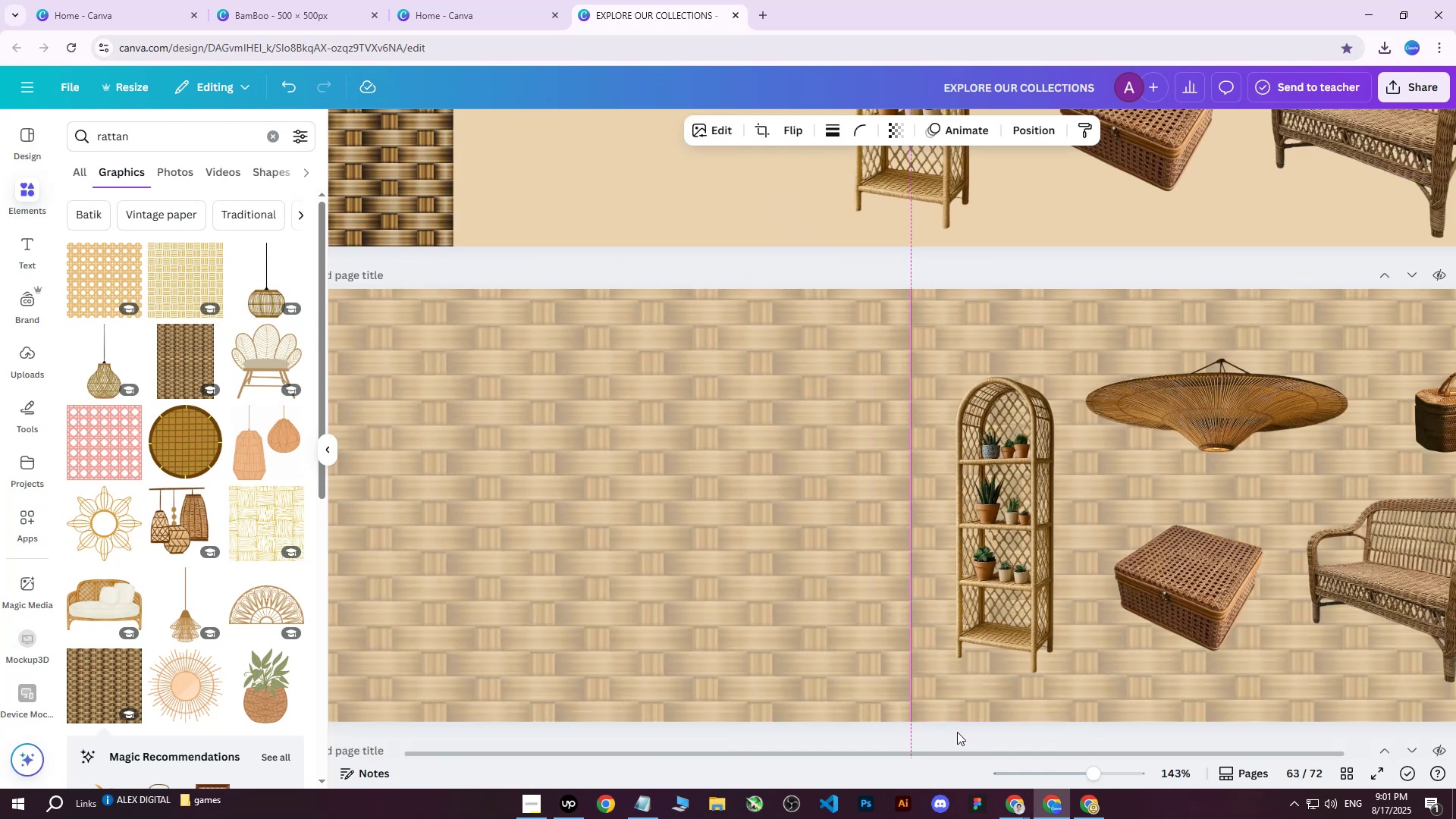 
left_click([957, 732])
 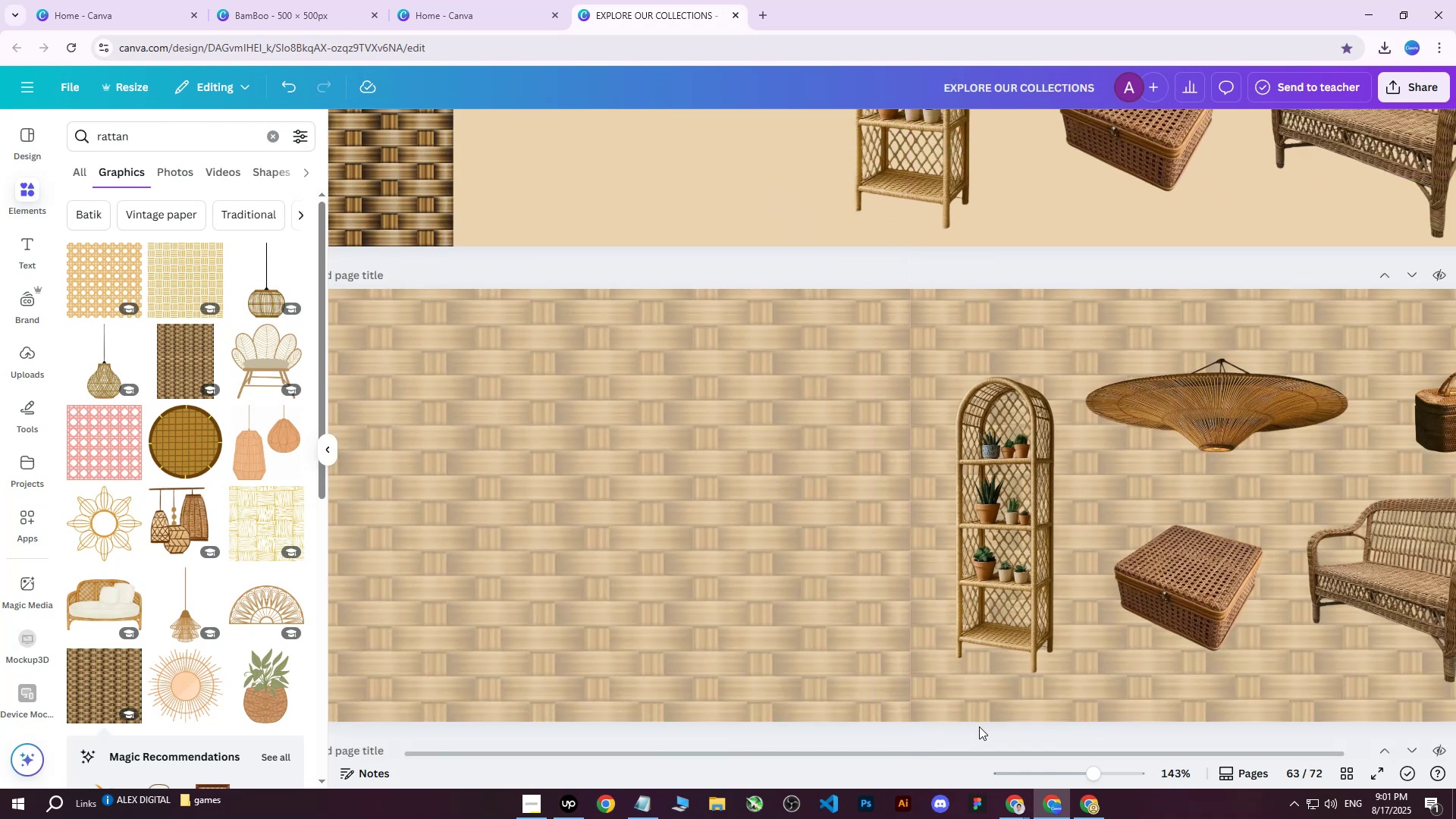 
hold_key(key=ControlLeft, duration=0.5)
scroll: coordinate [988, 701], scroll_direction: down, amount: 3.0
 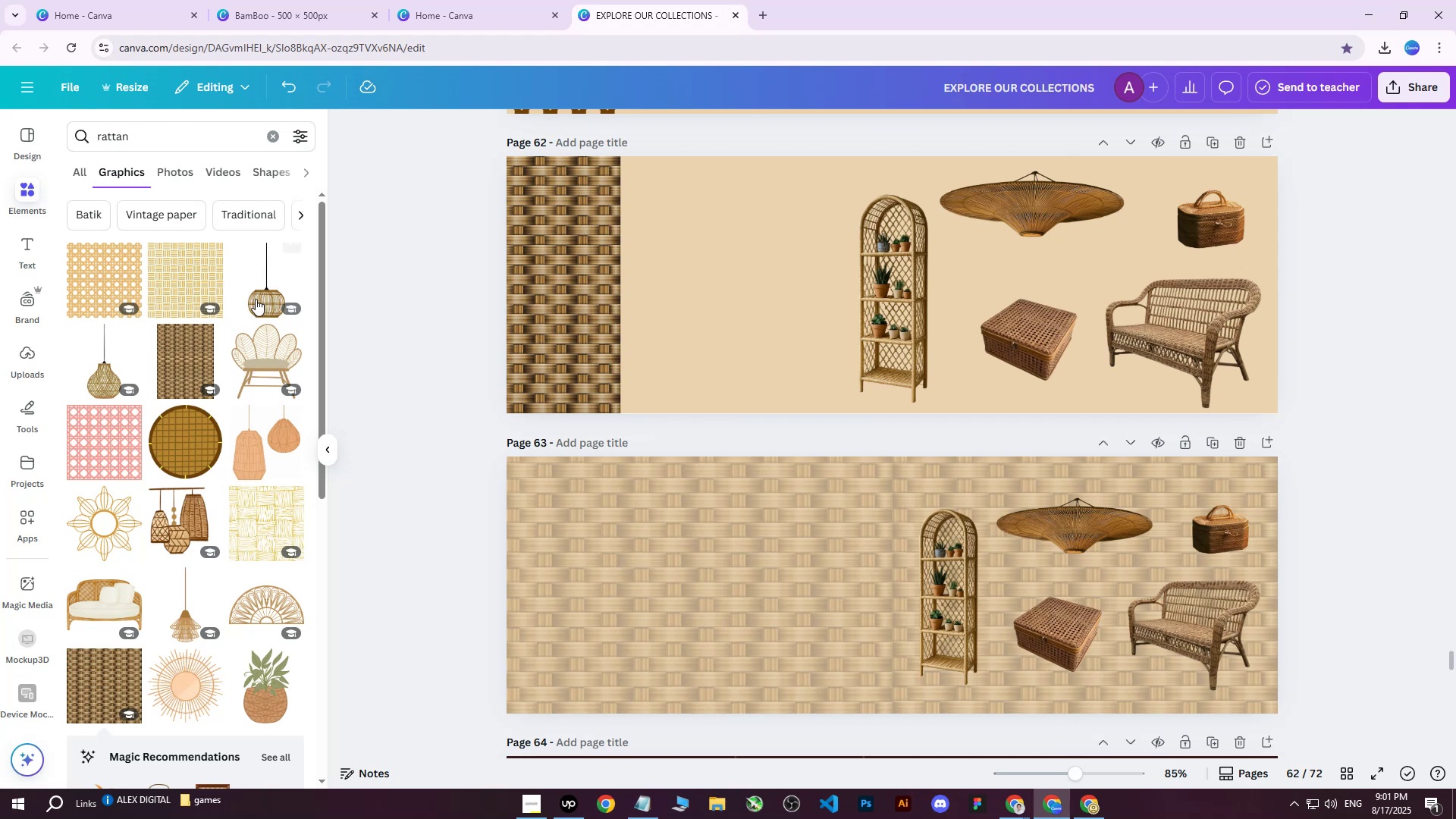 
left_click([620, 573])
 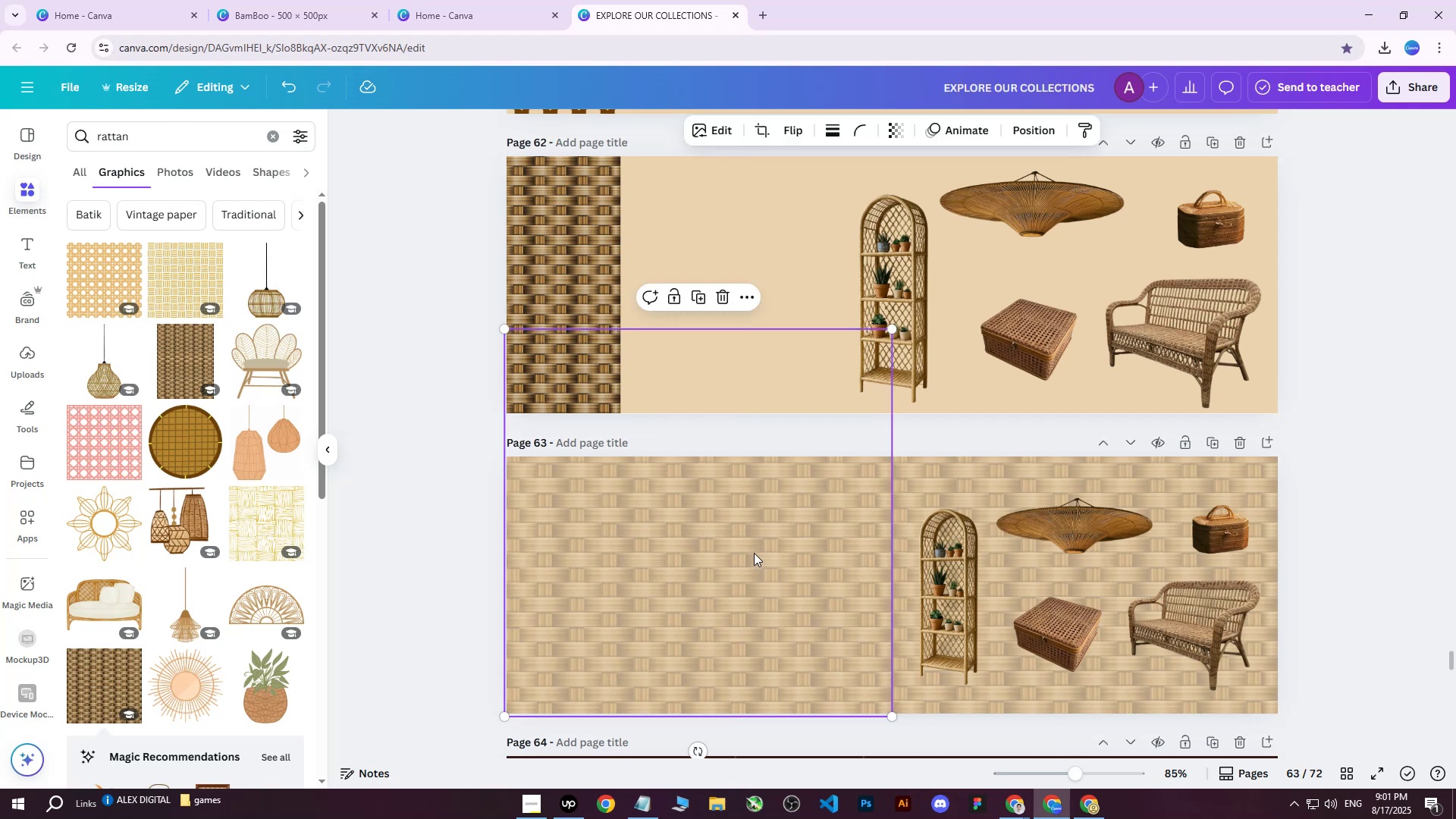 
key(Delete)
 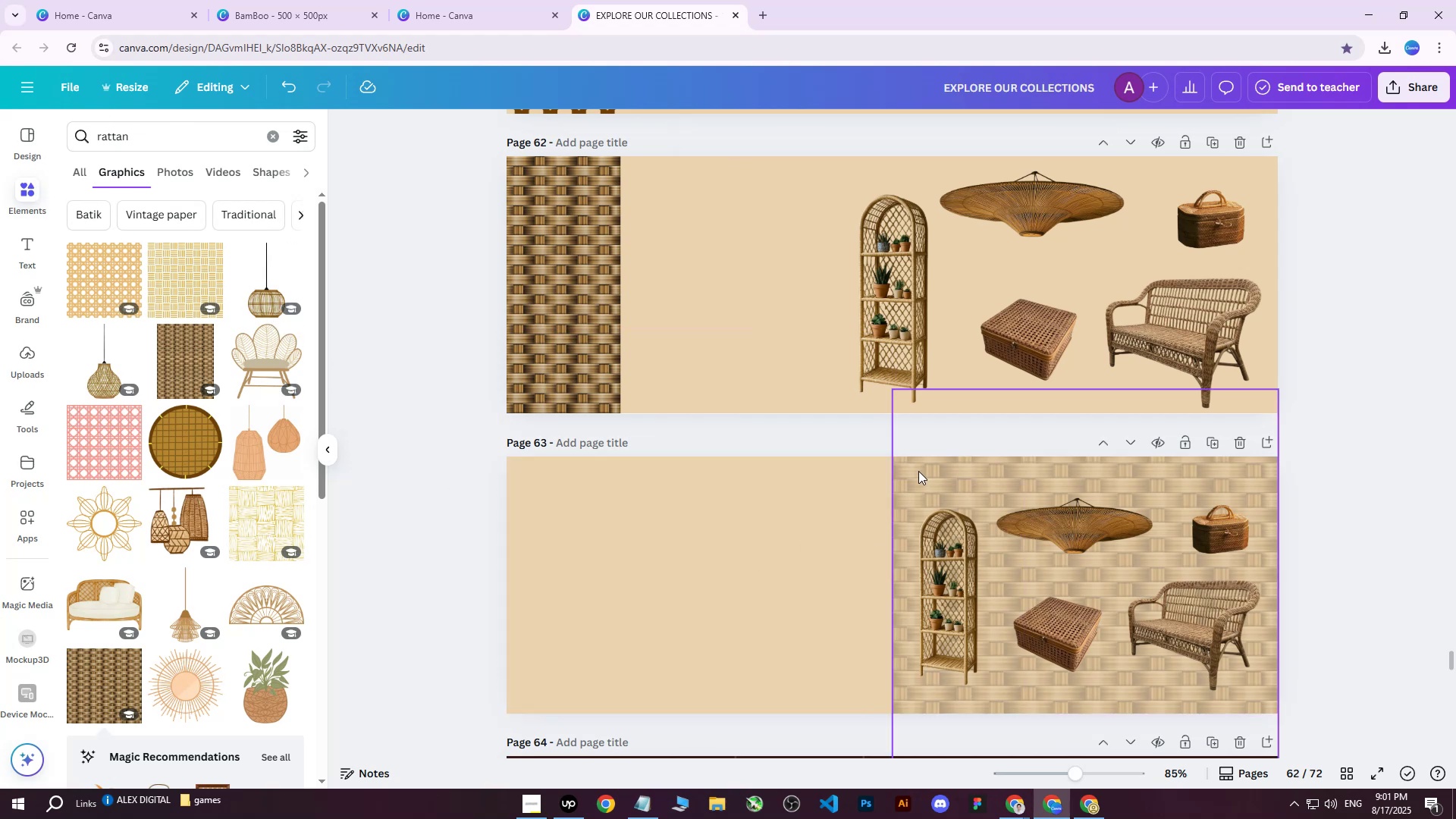 
left_click([911, 469])
 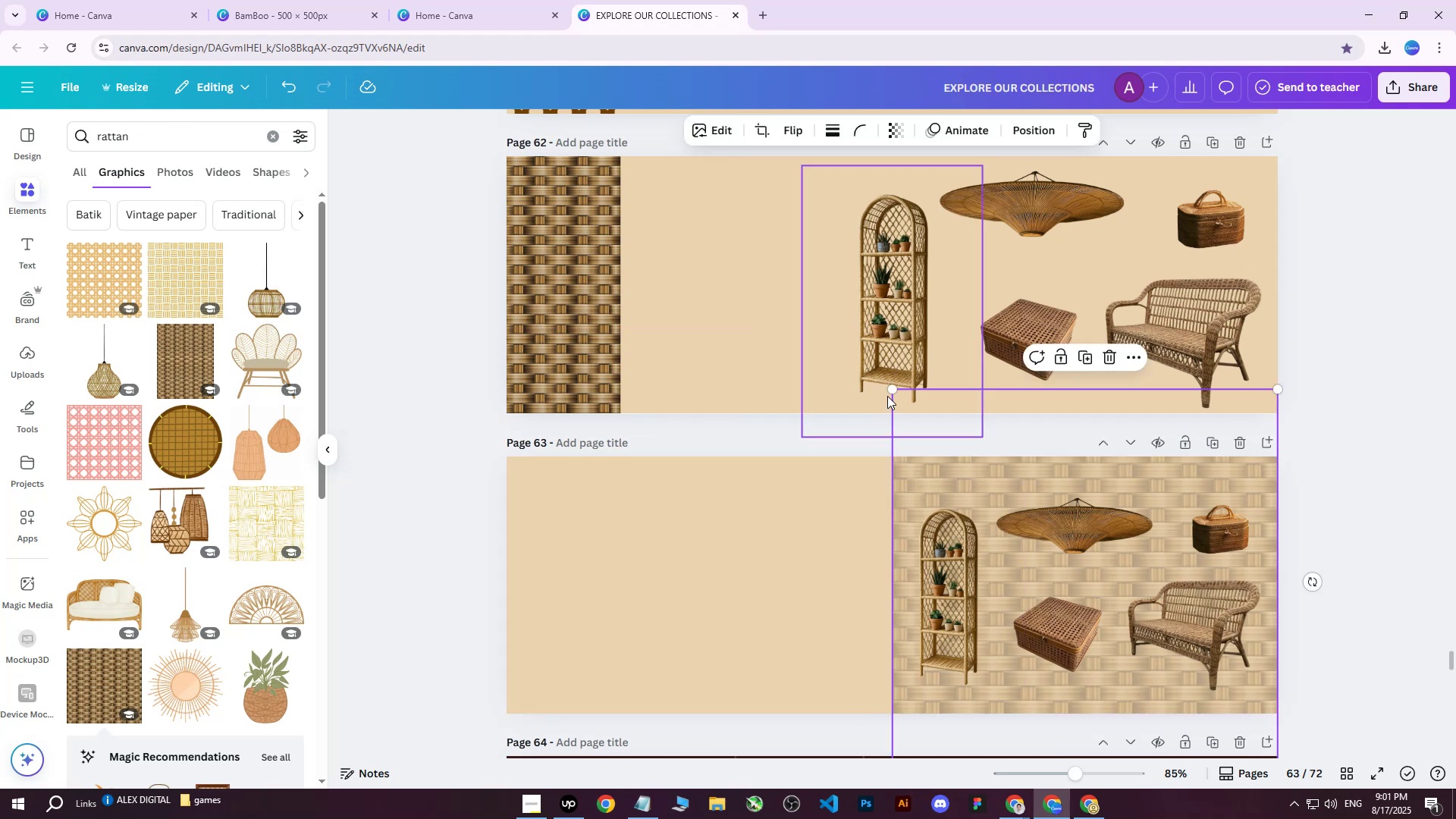 
left_click_drag(start_coordinate=[892, 391], to_coordinate=[268, 248])
 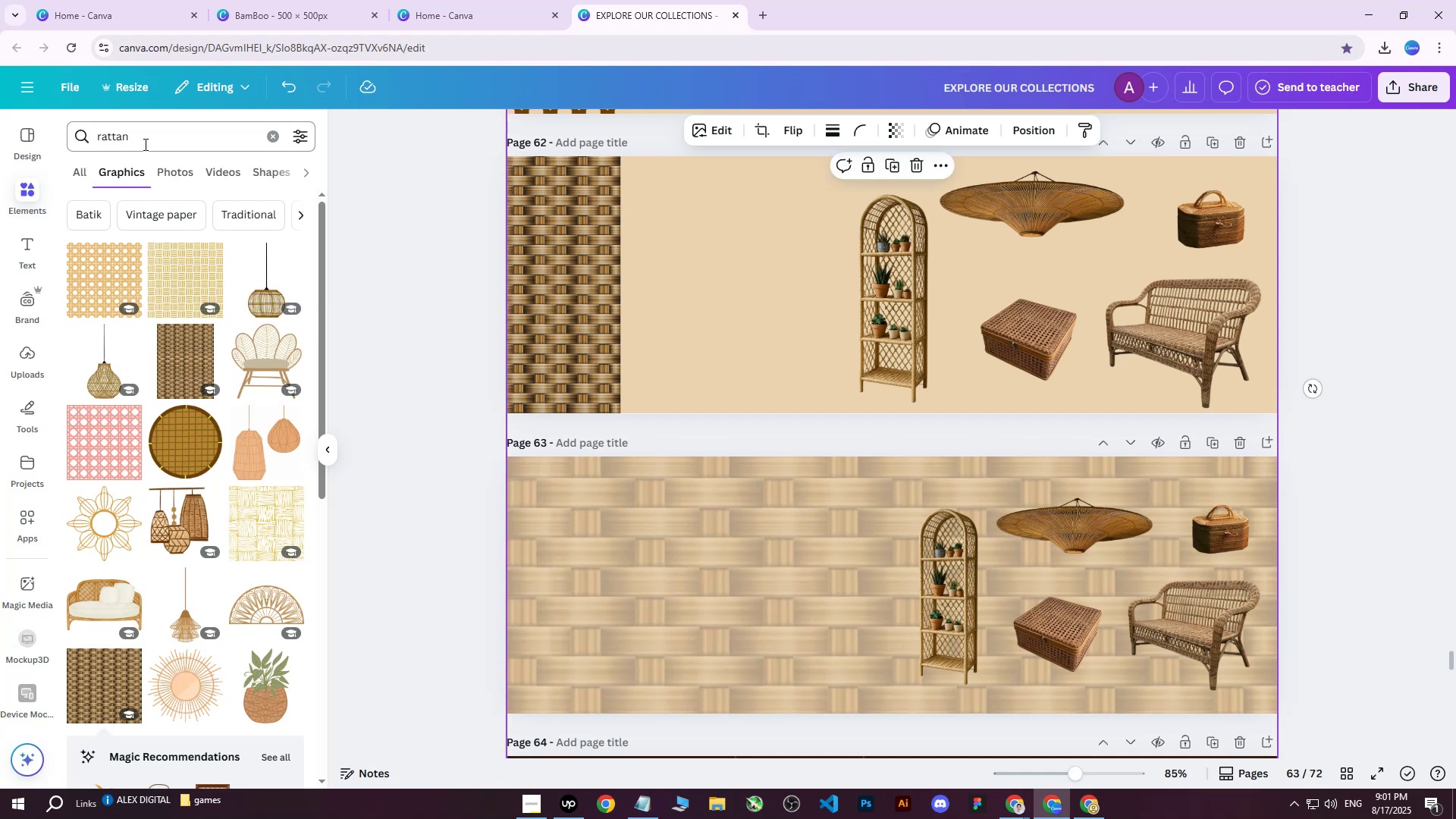 
left_click([273, 136])
 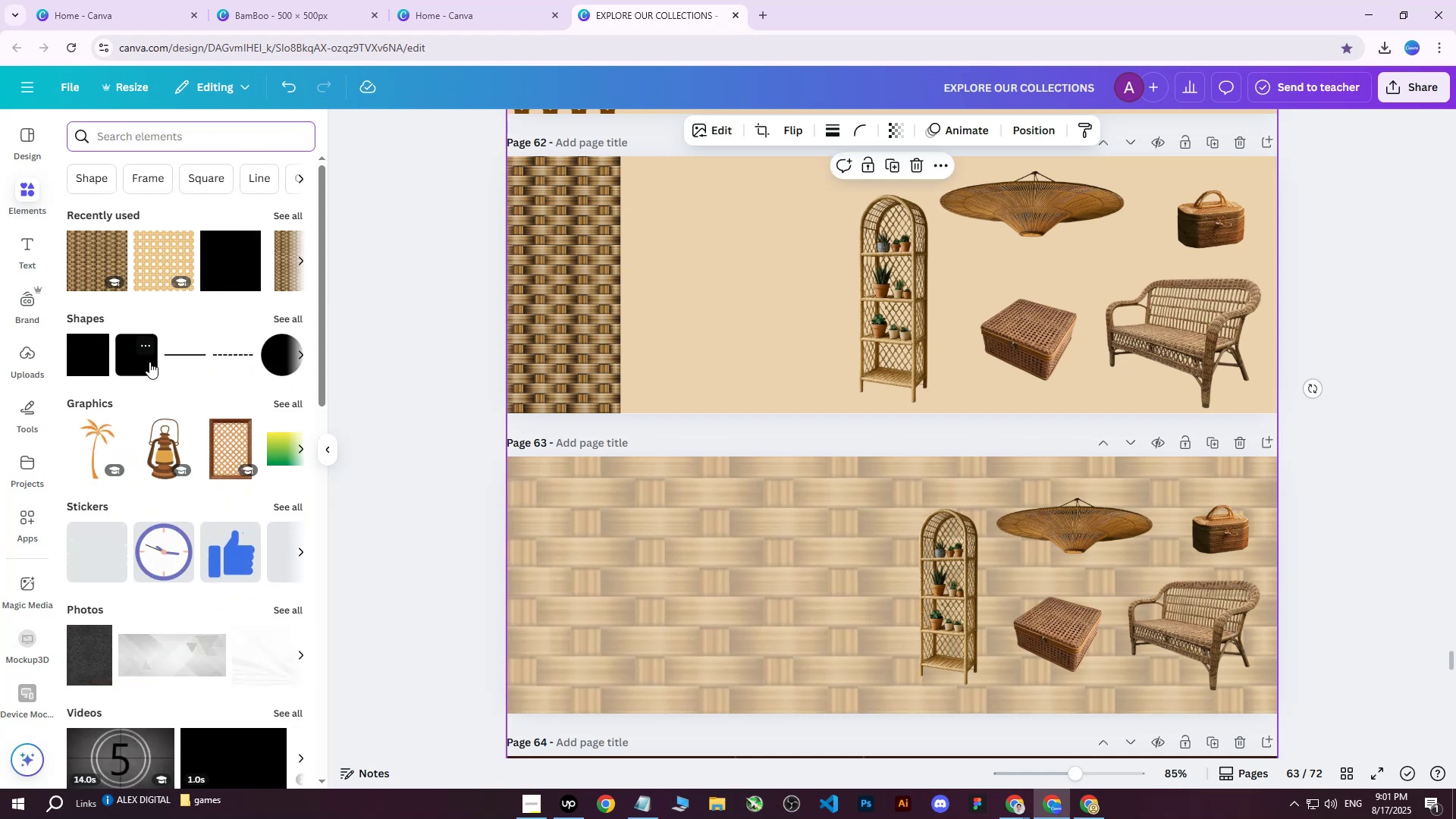 
left_click([149, 362])
 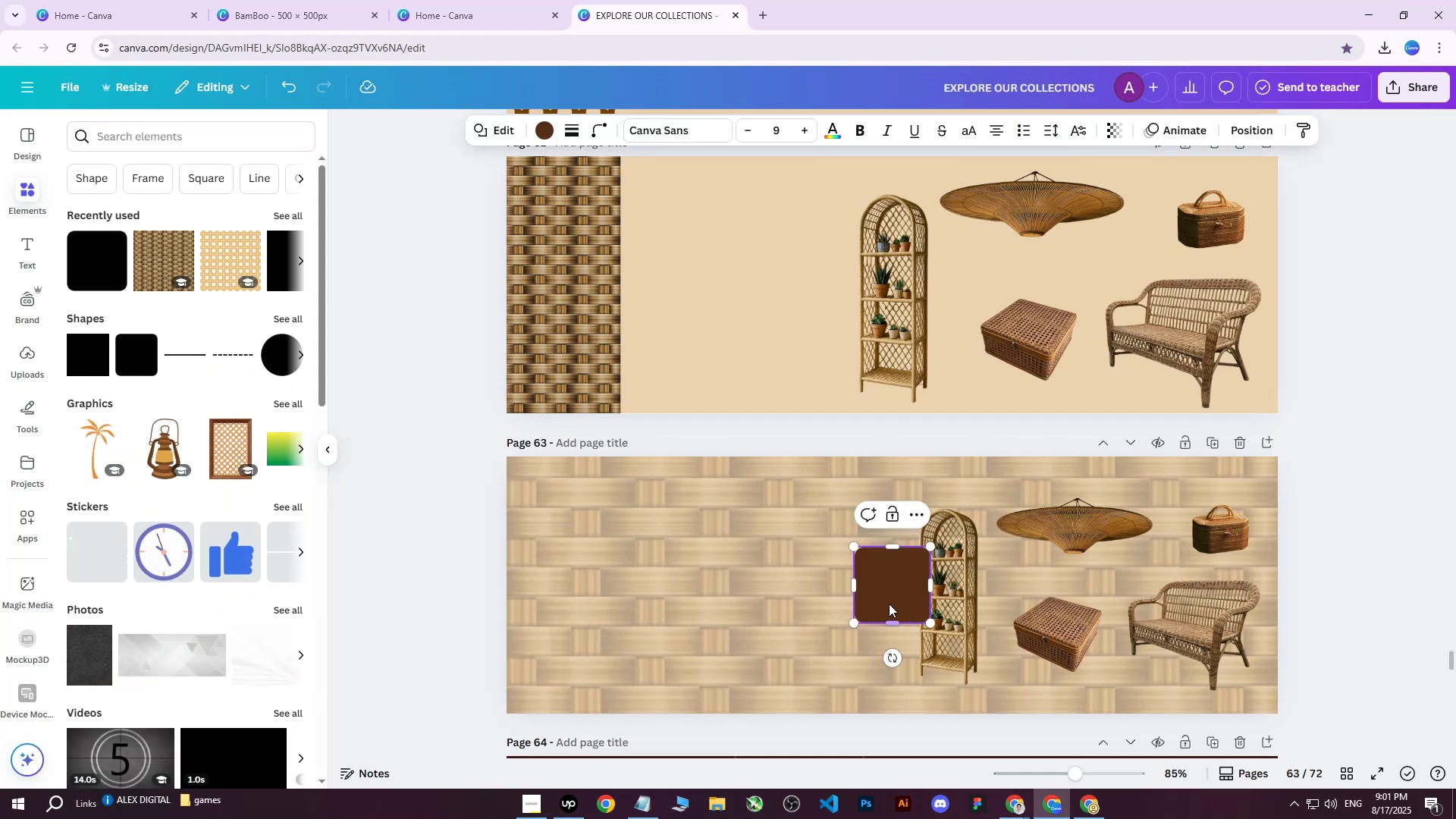 
left_click_drag(start_coordinate=[886, 582], to_coordinate=[735, 573])
 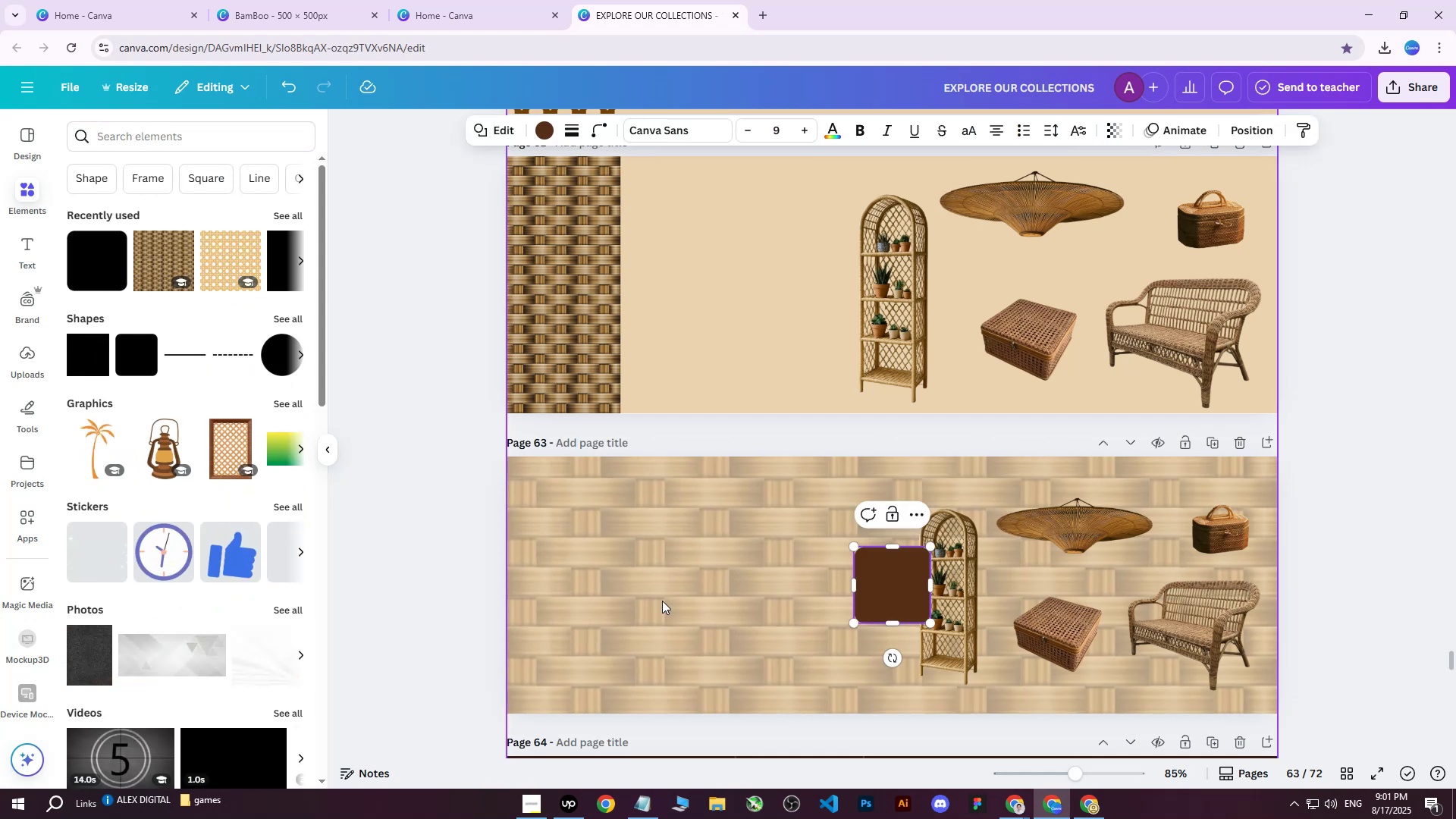 
left_click([655, 601])
 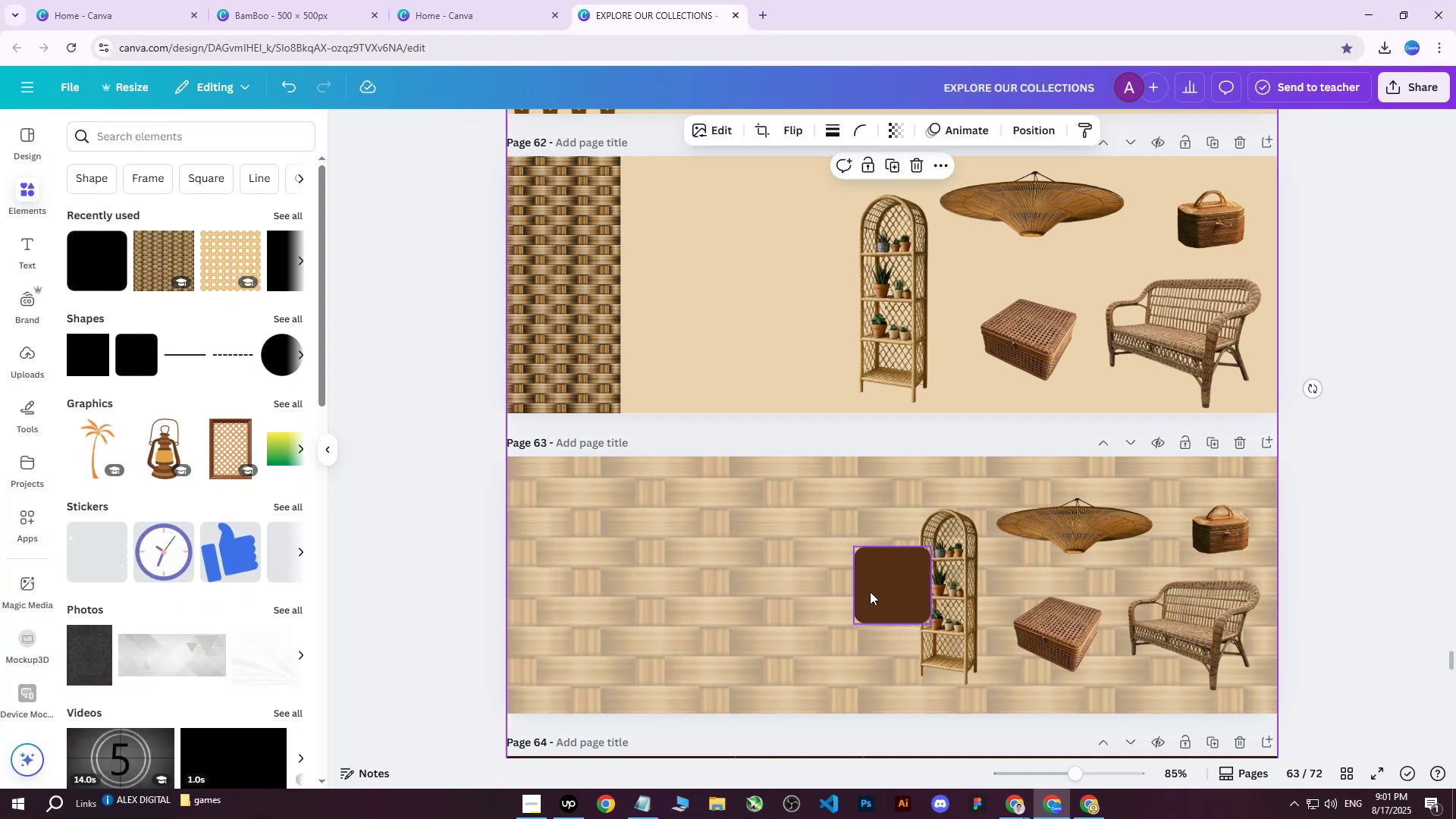 
left_click_drag(start_coordinate=[876, 587], to_coordinate=[642, 563])
 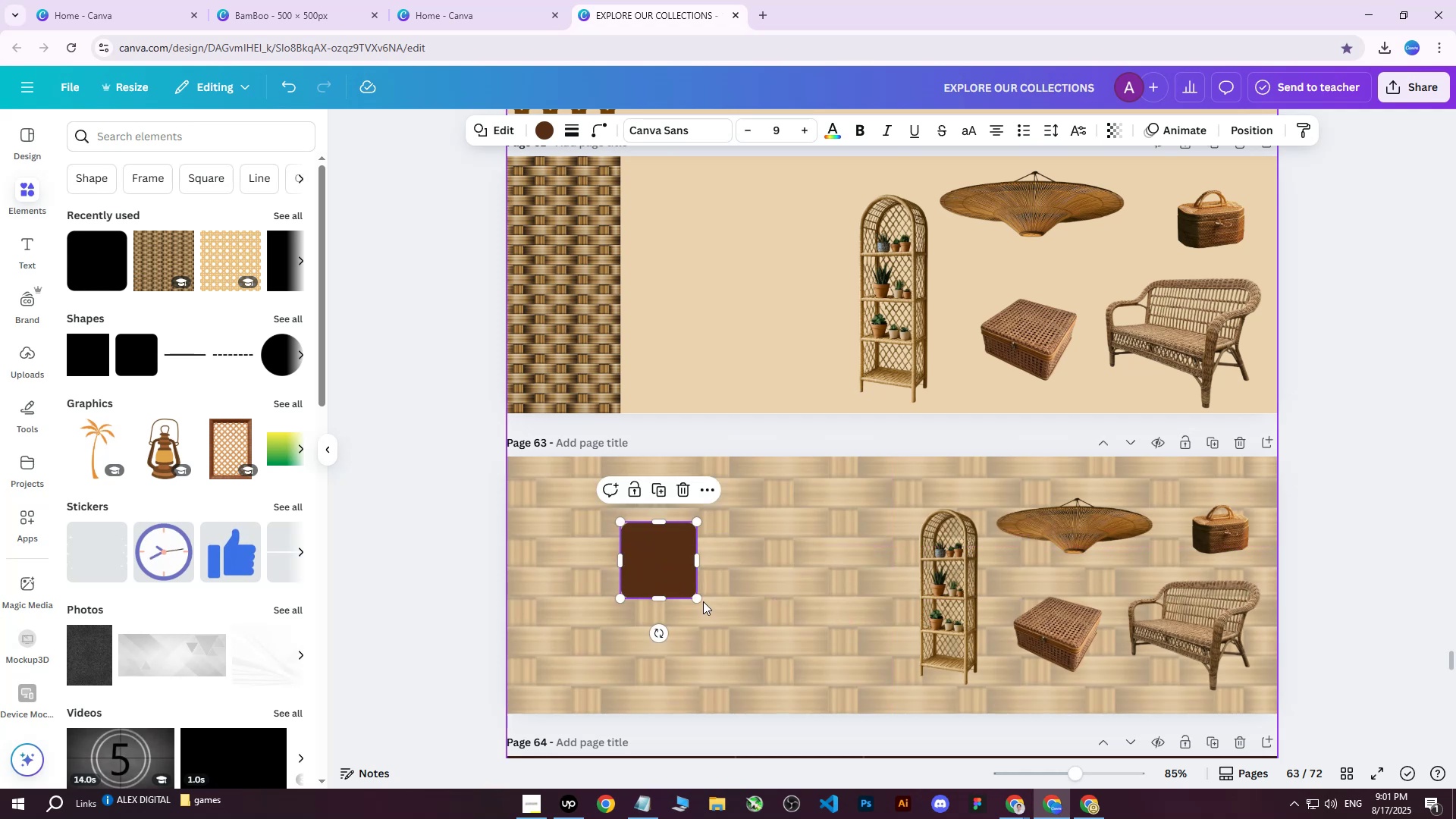 
left_click_drag(start_coordinate=[695, 599], to_coordinate=[824, 655])
 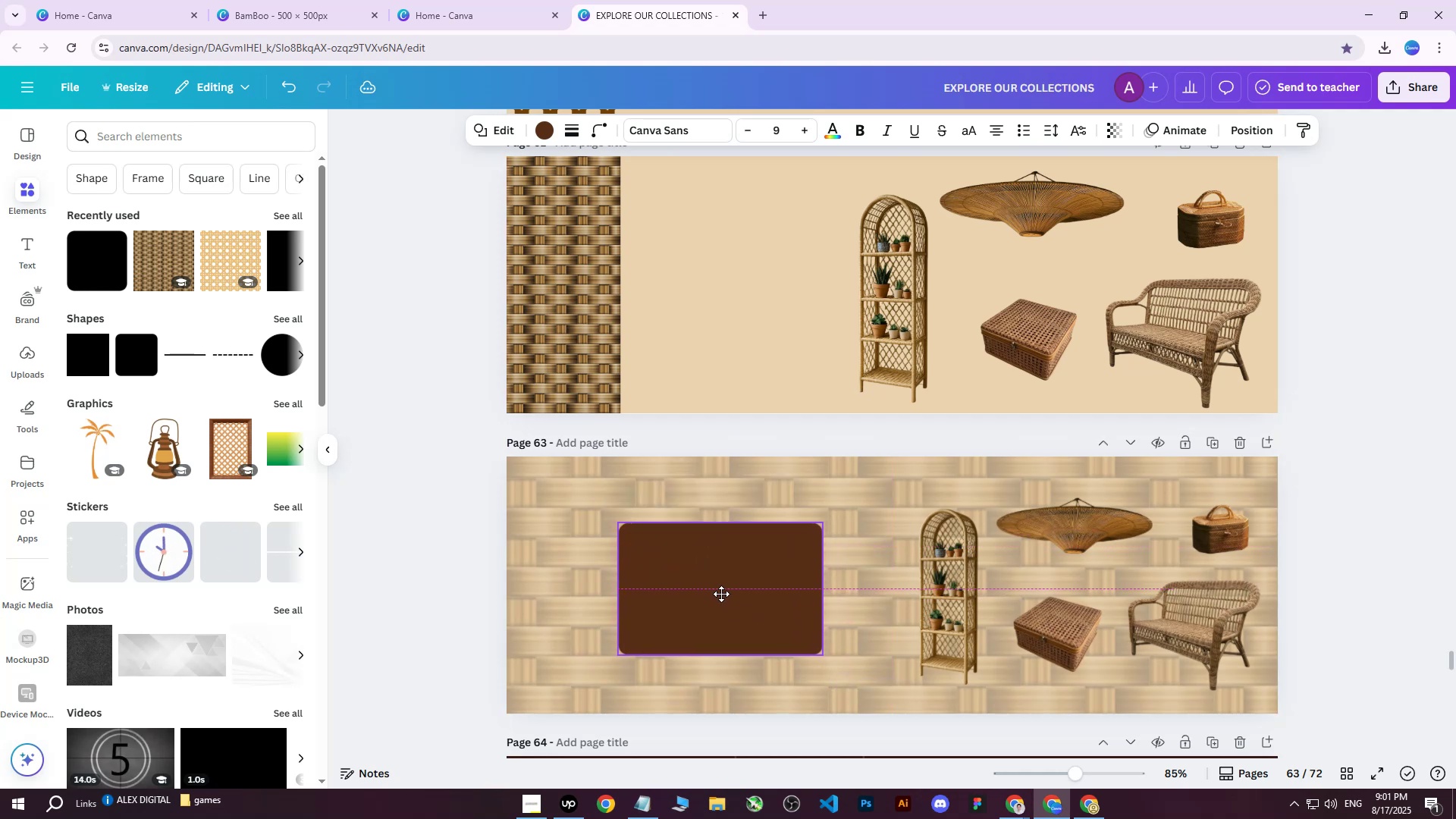 
left_click([1080, 810])
 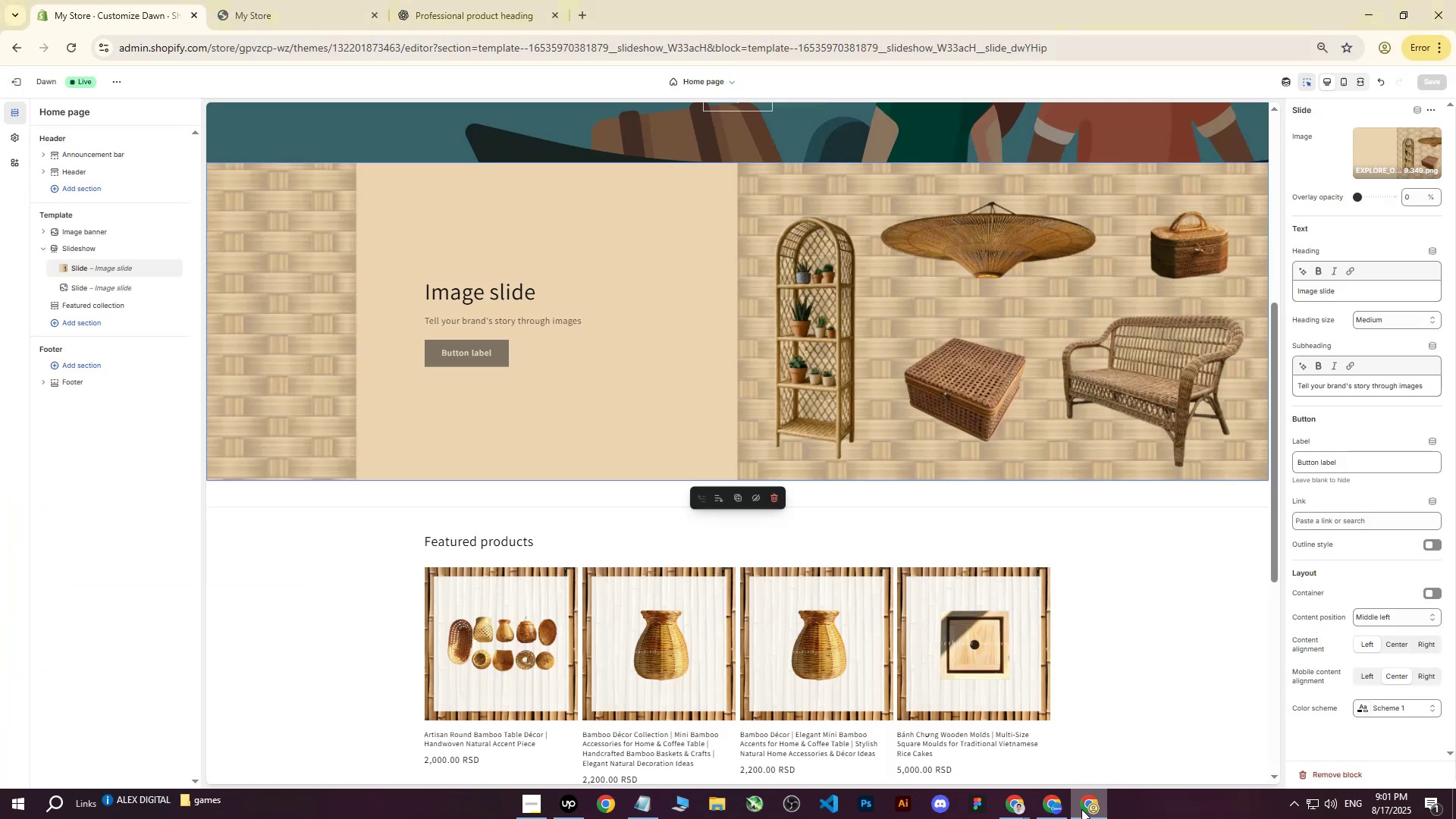 
left_click([1081, 809])
 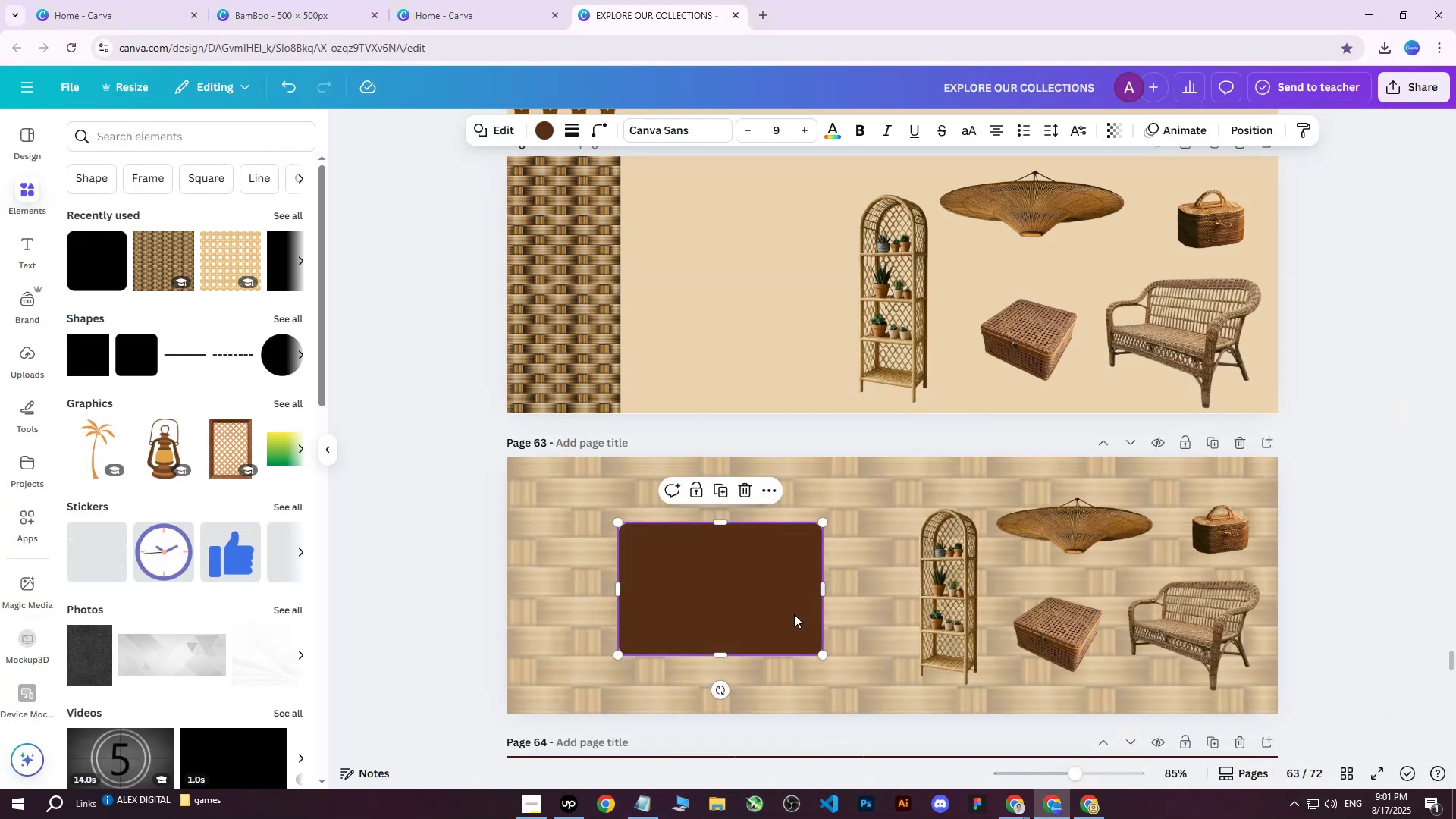 
left_click_drag(start_coordinate=[697, 561], to_coordinate=[738, 562])
 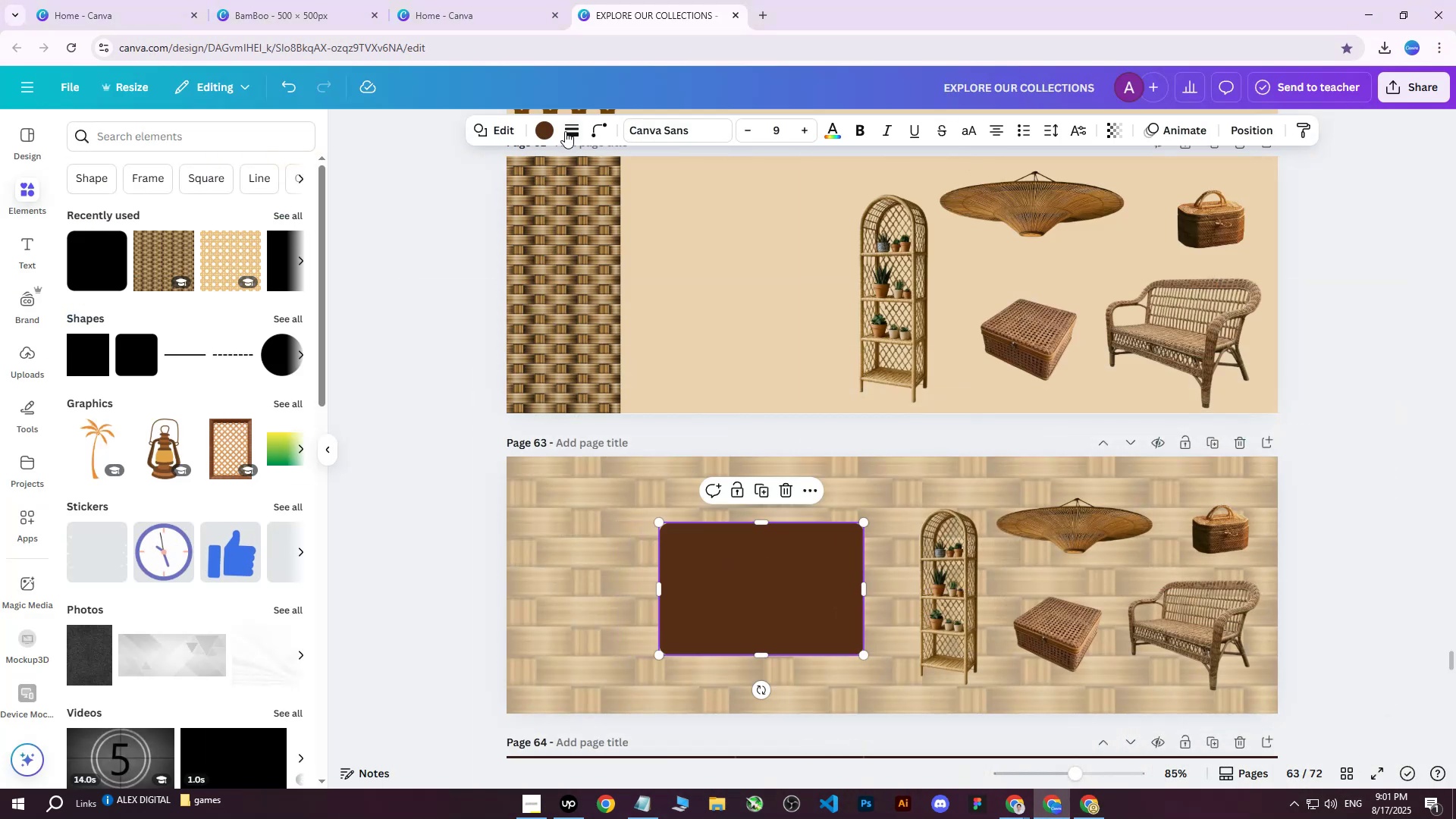 
left_click([548, 130])
 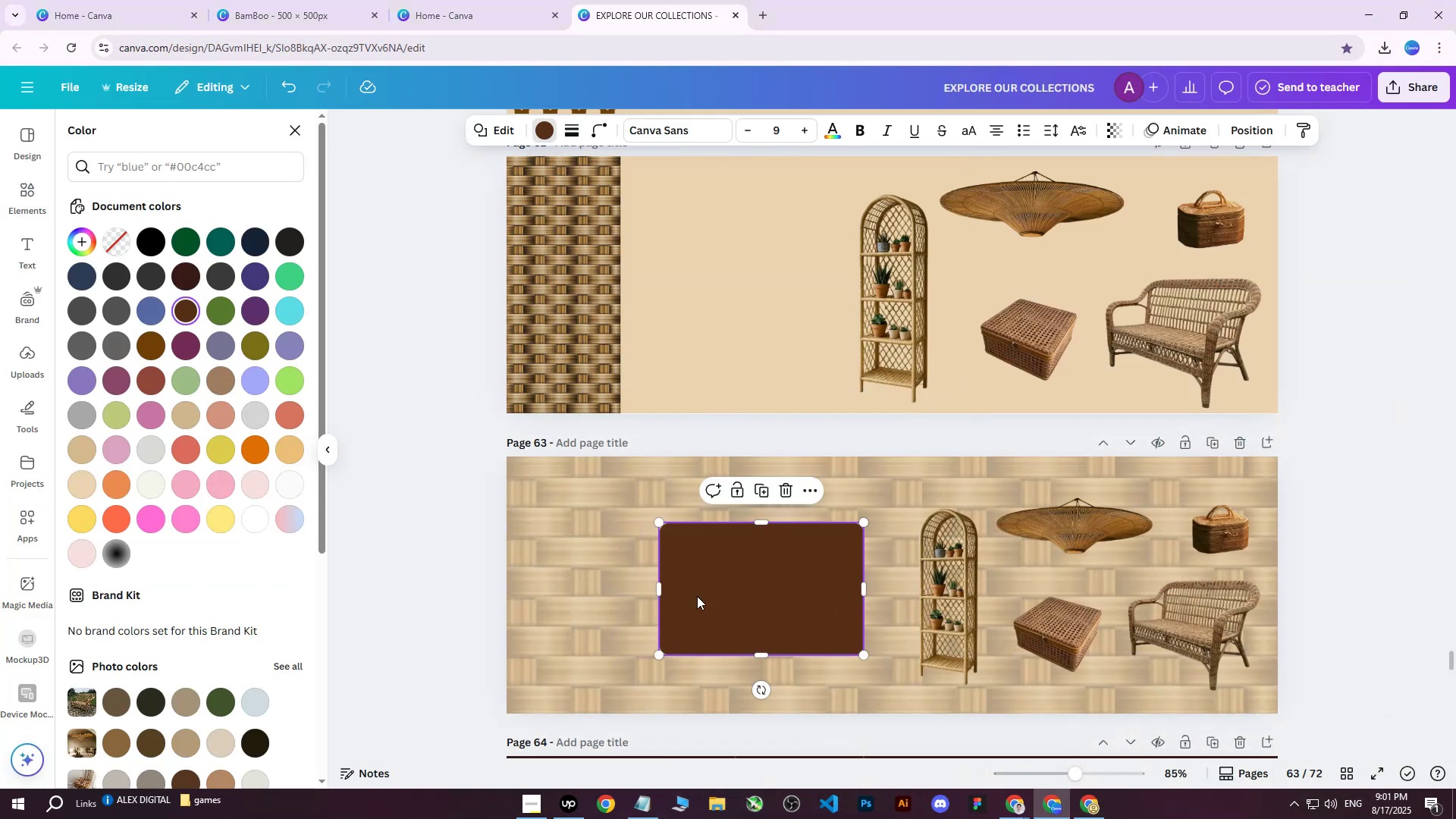 
left_click([711, 595])
 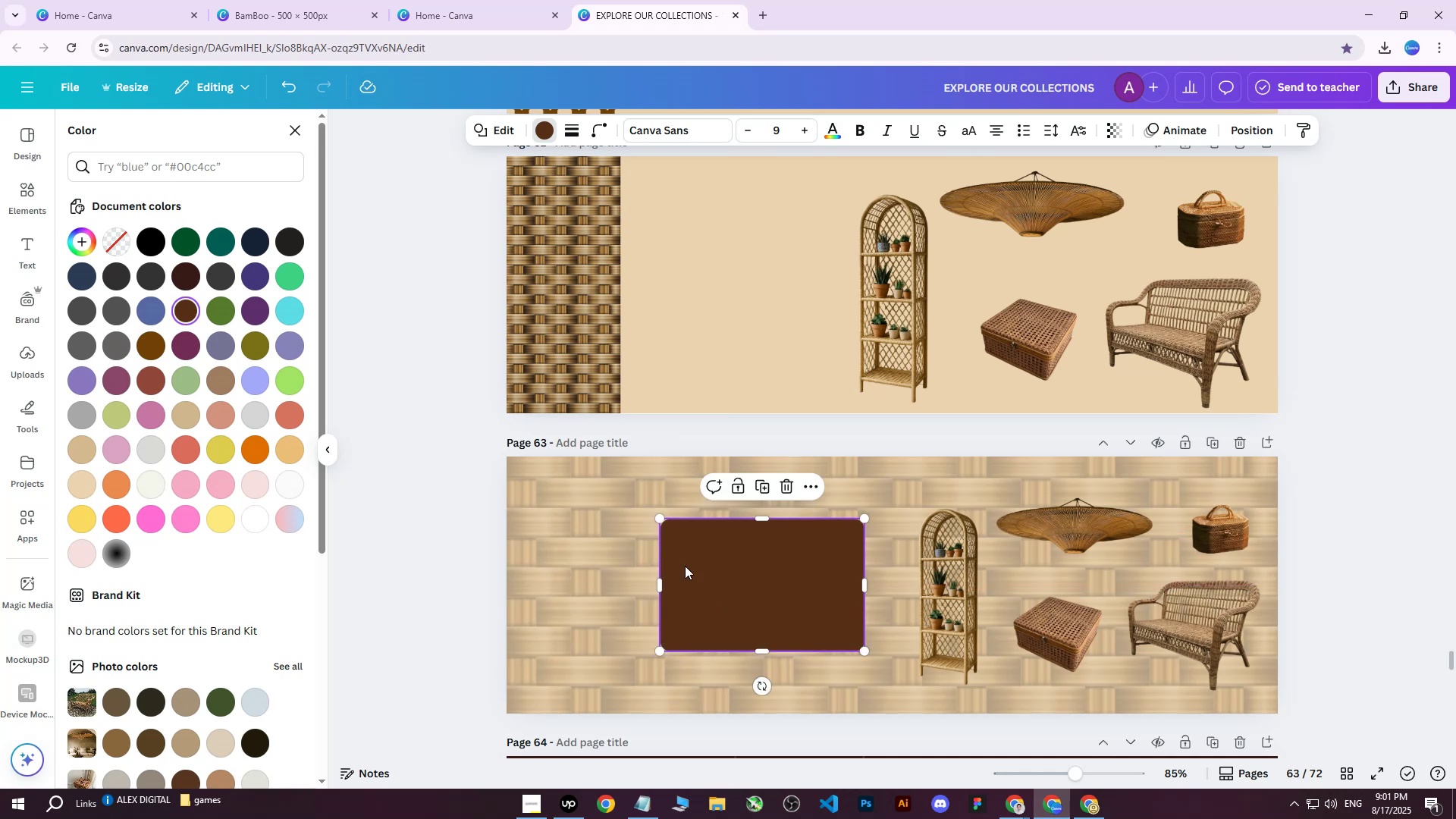 
double_click([184, 316])
 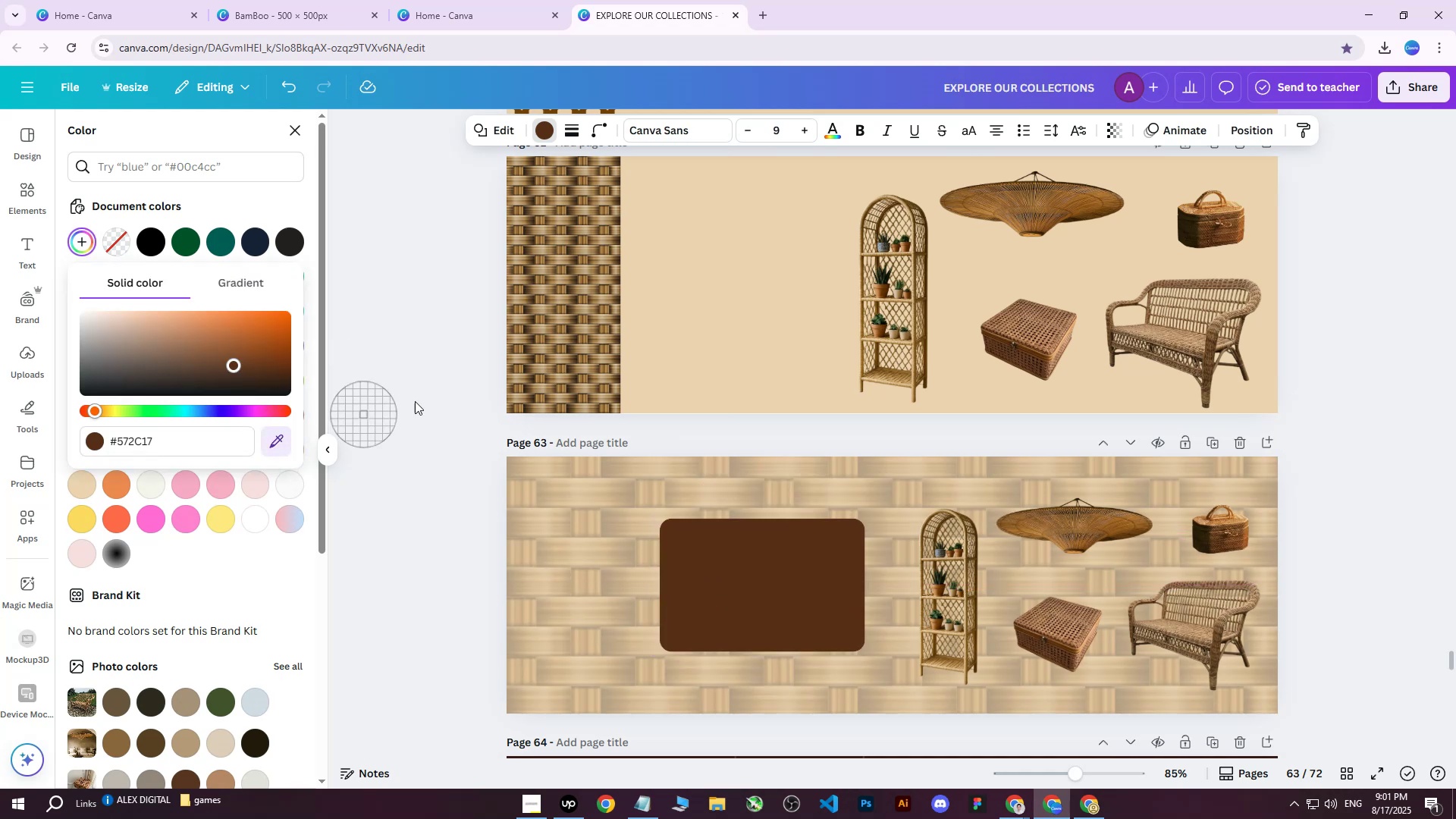 
double_click([707, 345])
 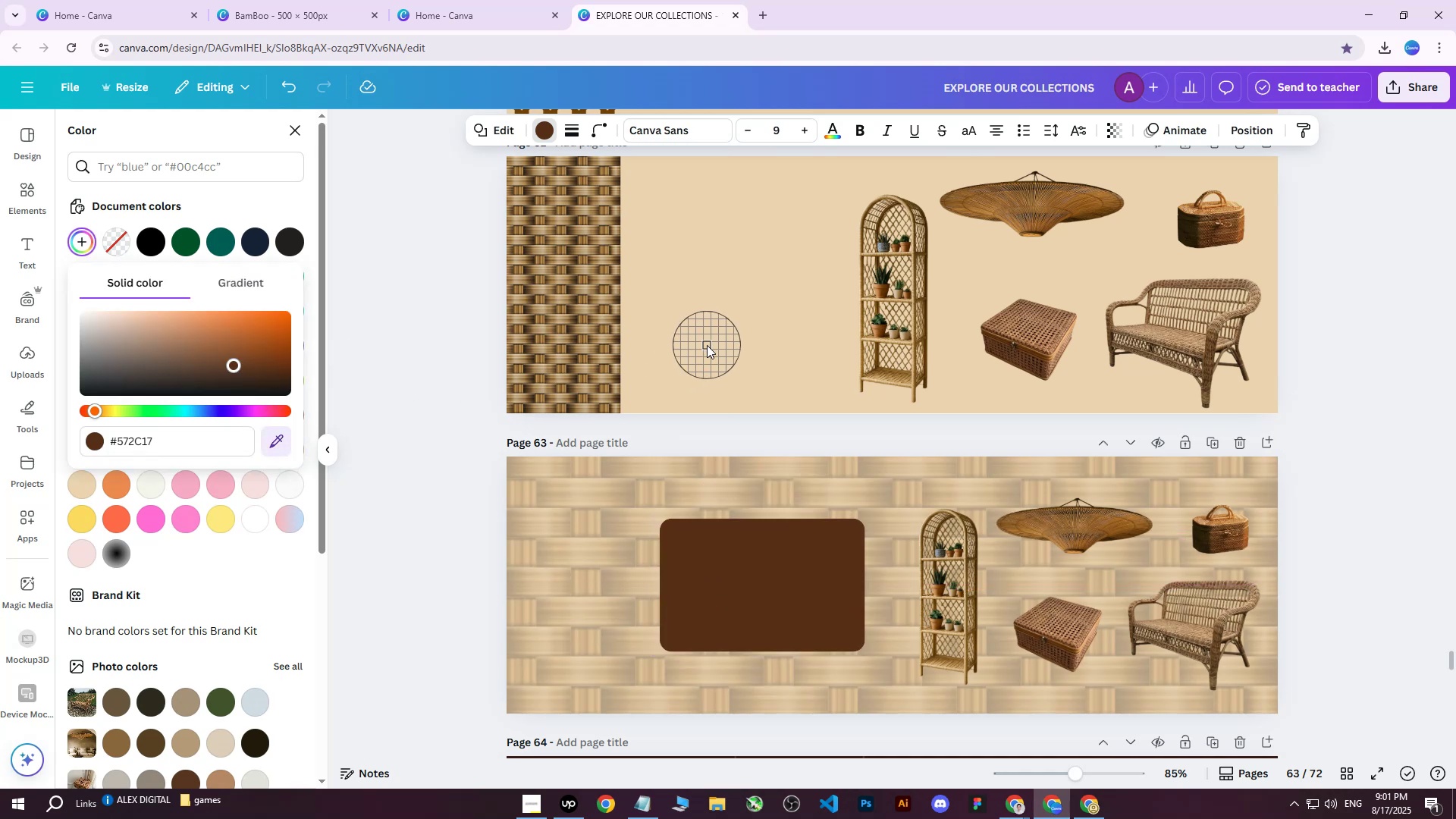 
triple_click([707, 345])
 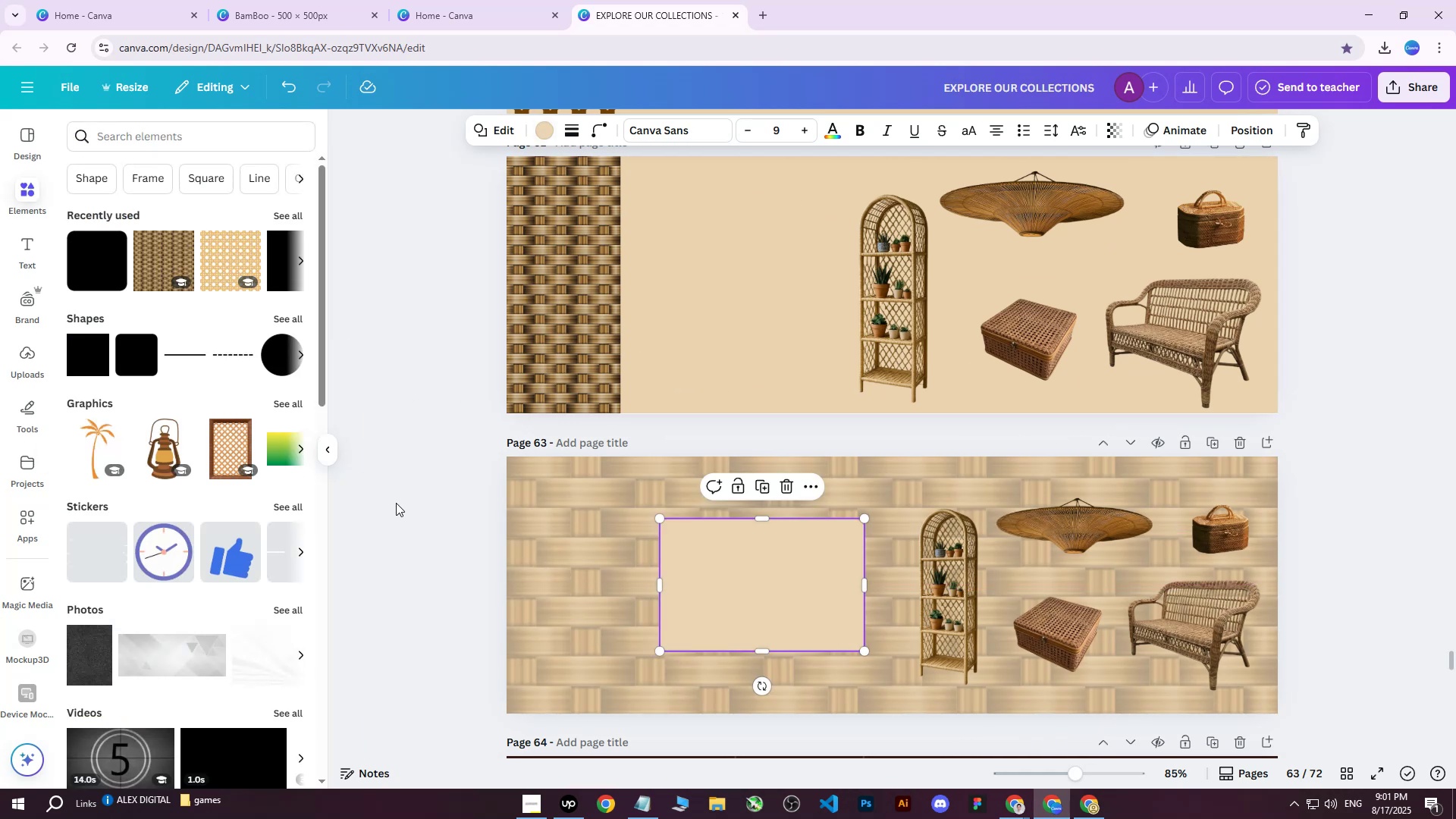 
left_click([413, 513])
 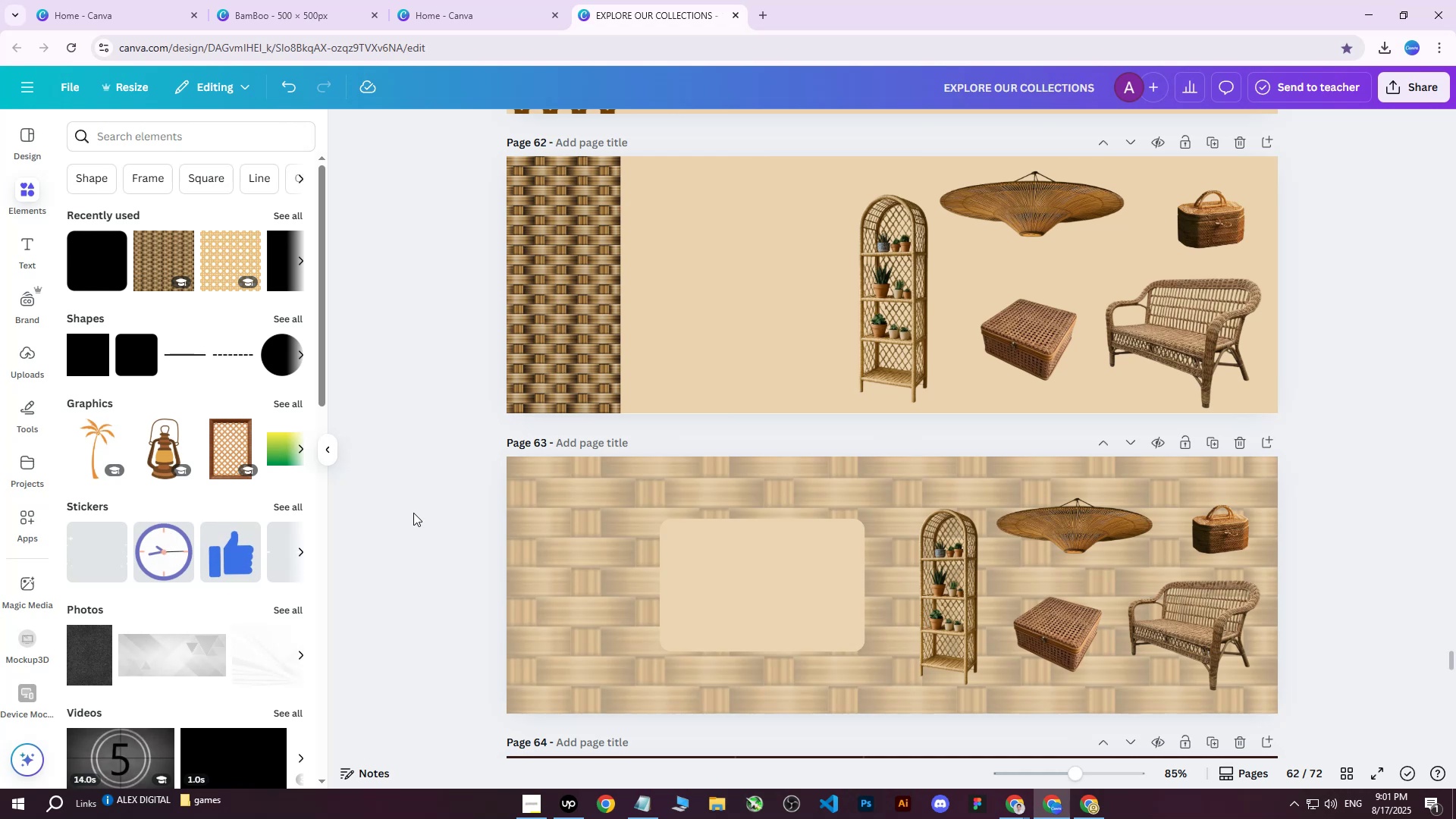 
wait(10.23)
 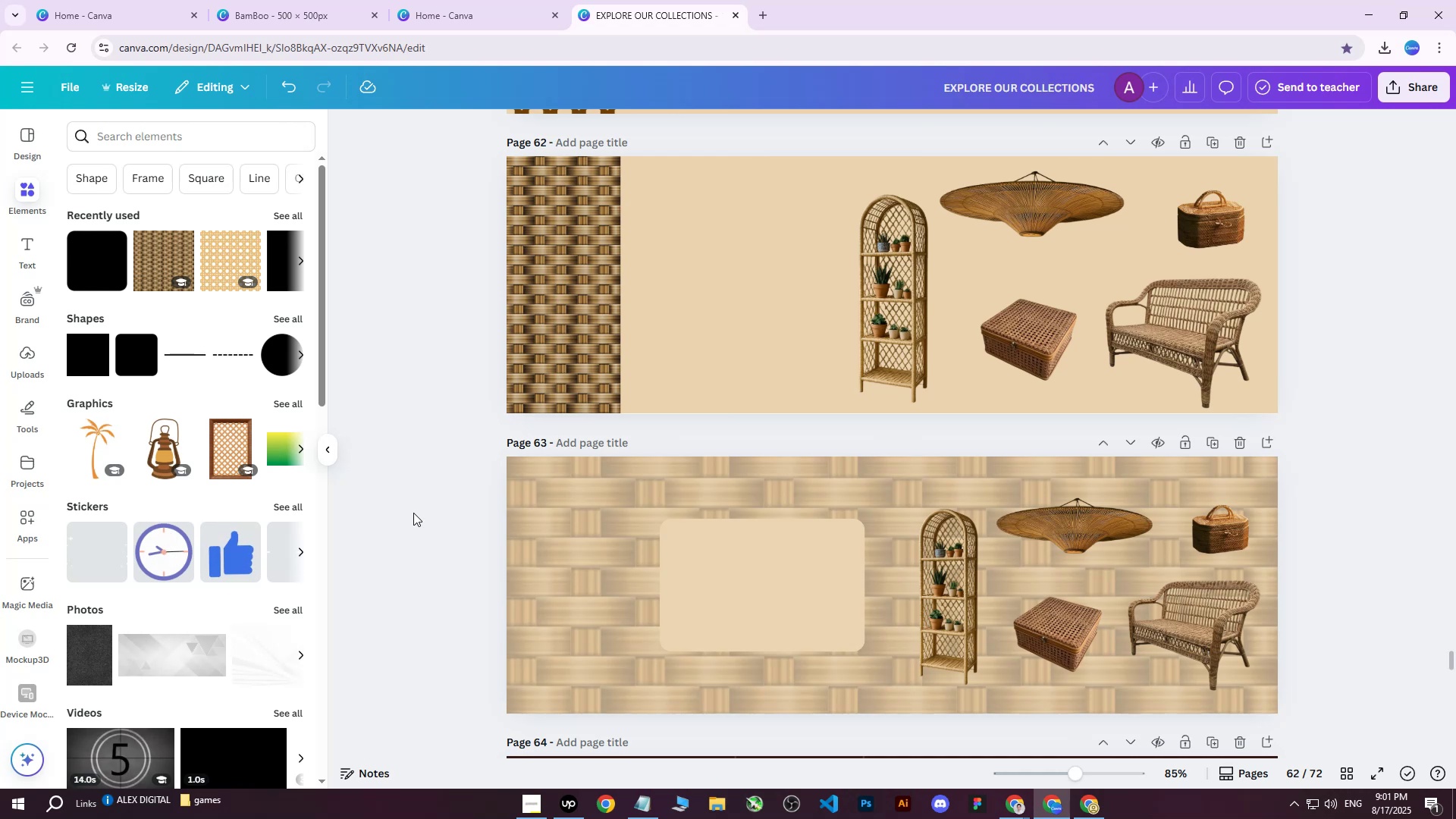 
double_click([1092, 810])
 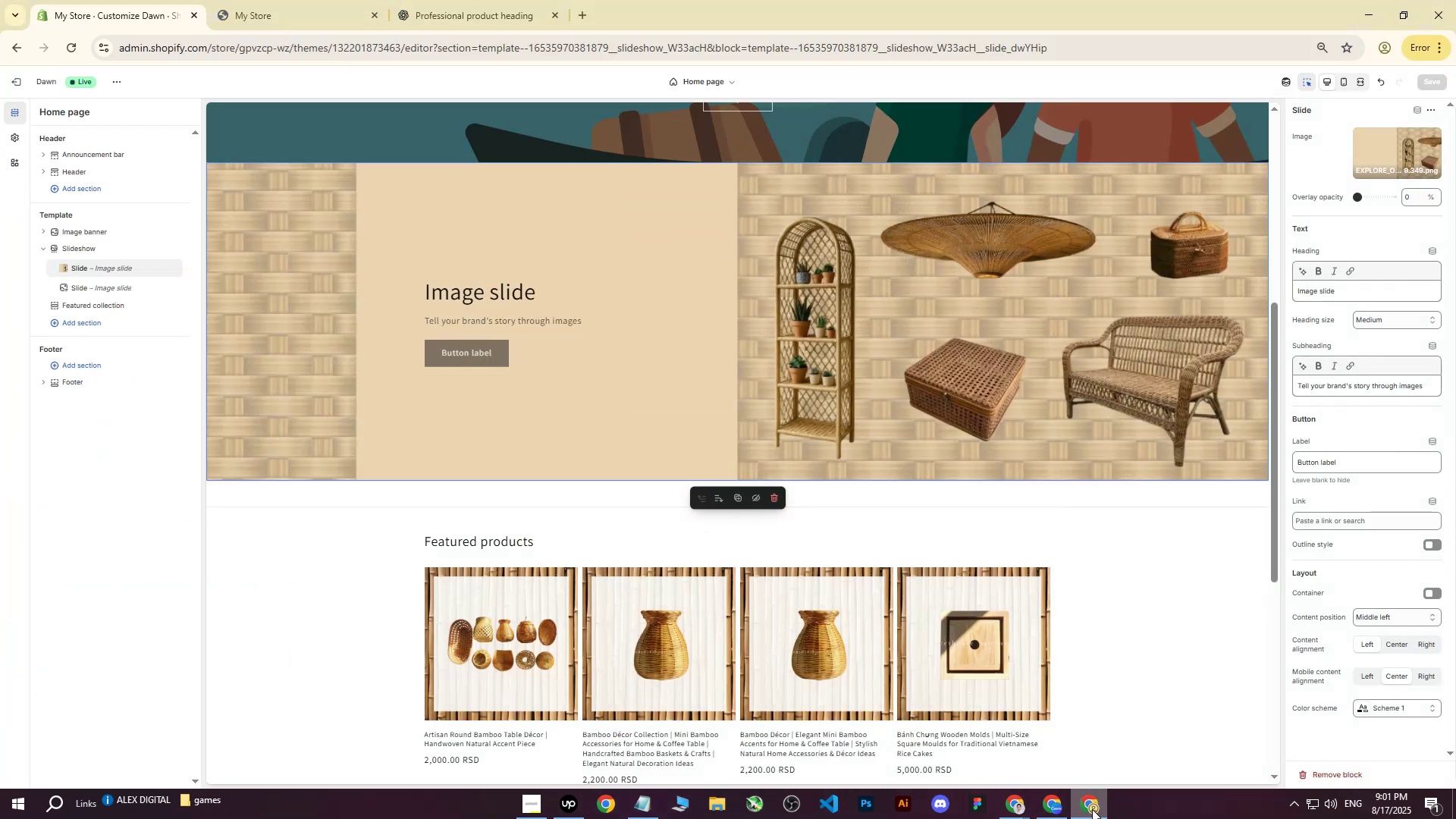 
triple_click([1092, 809])
 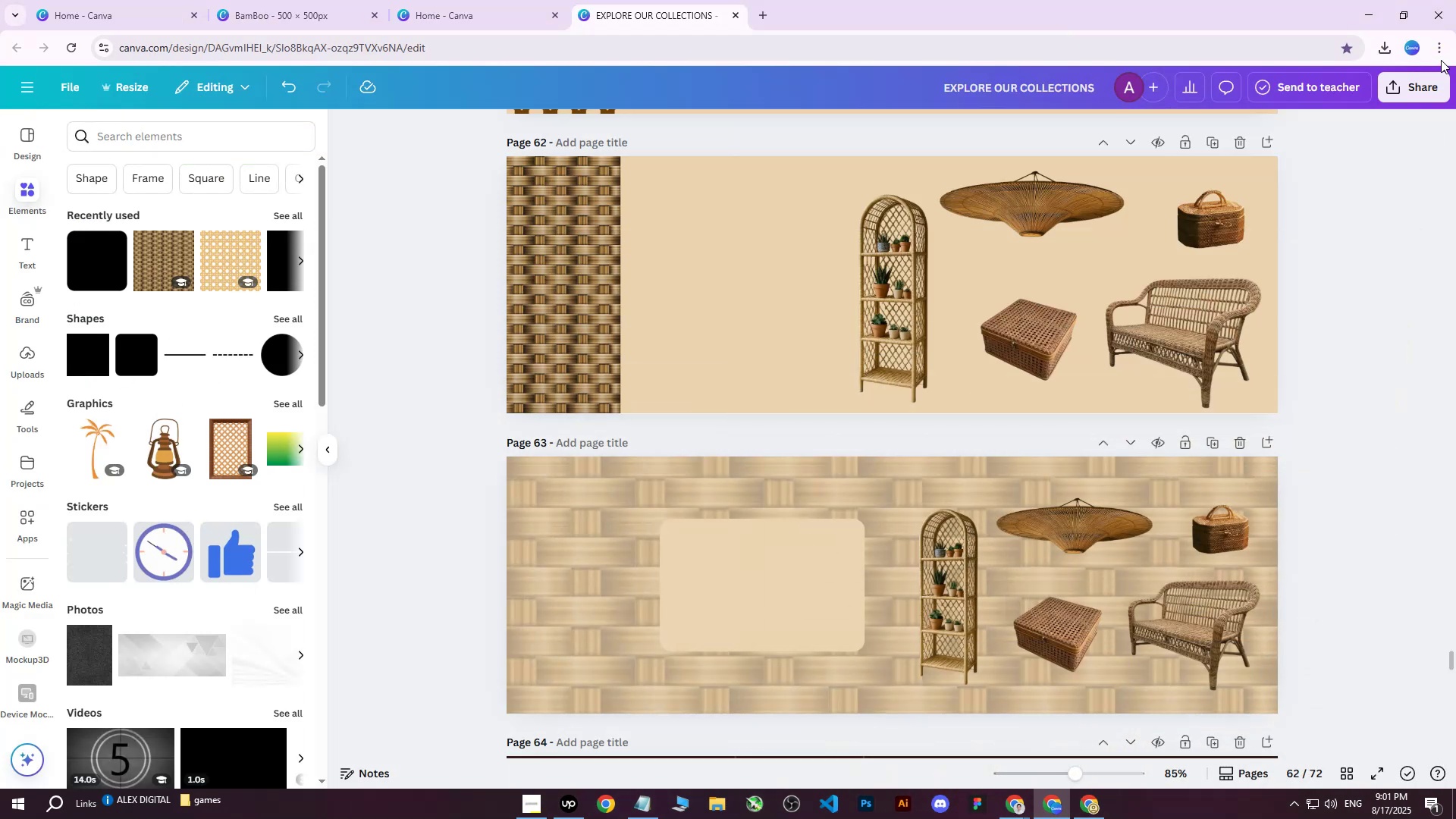 
left_click([1416, 91])
 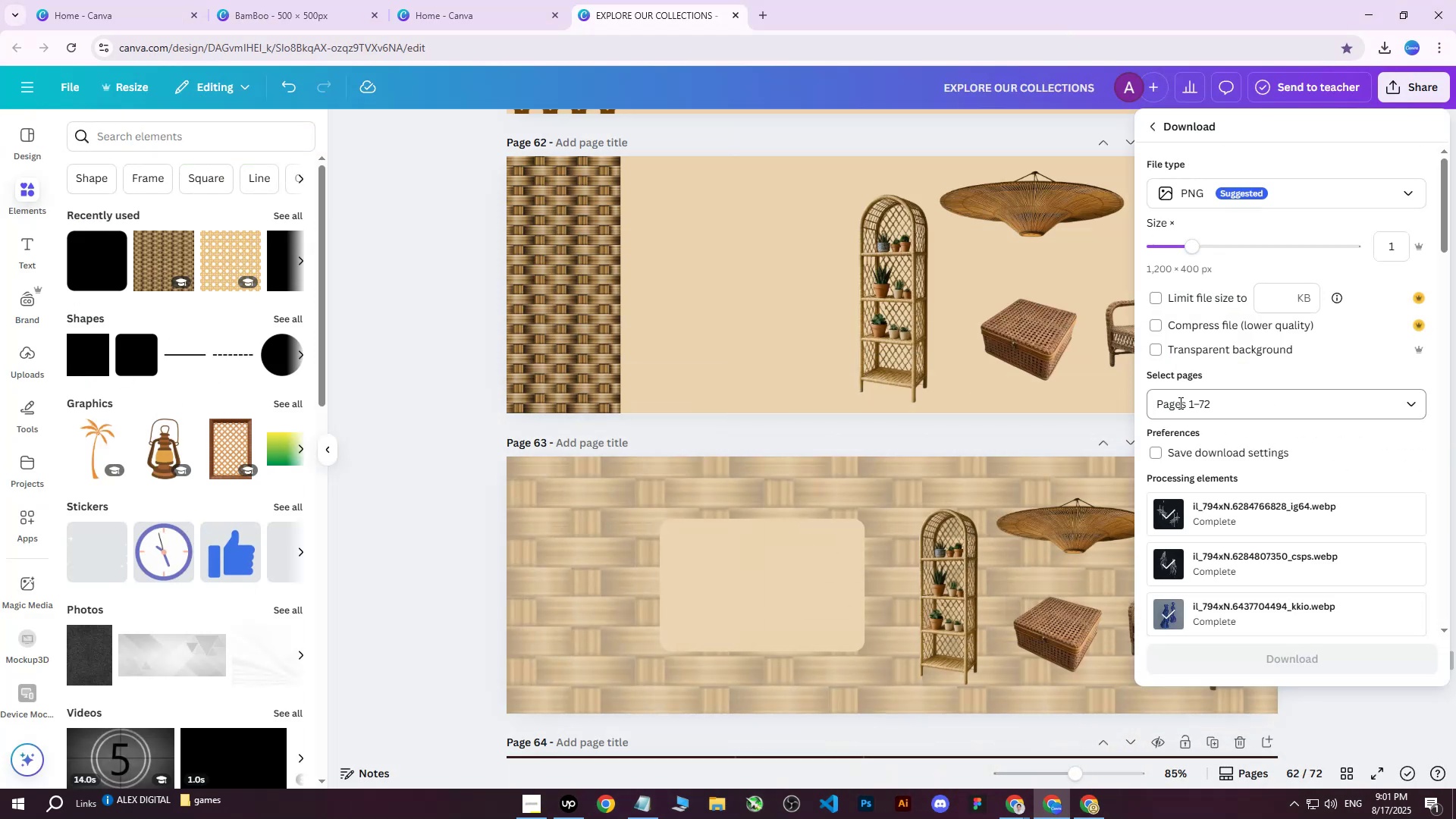 
double_click([1194, 397])
 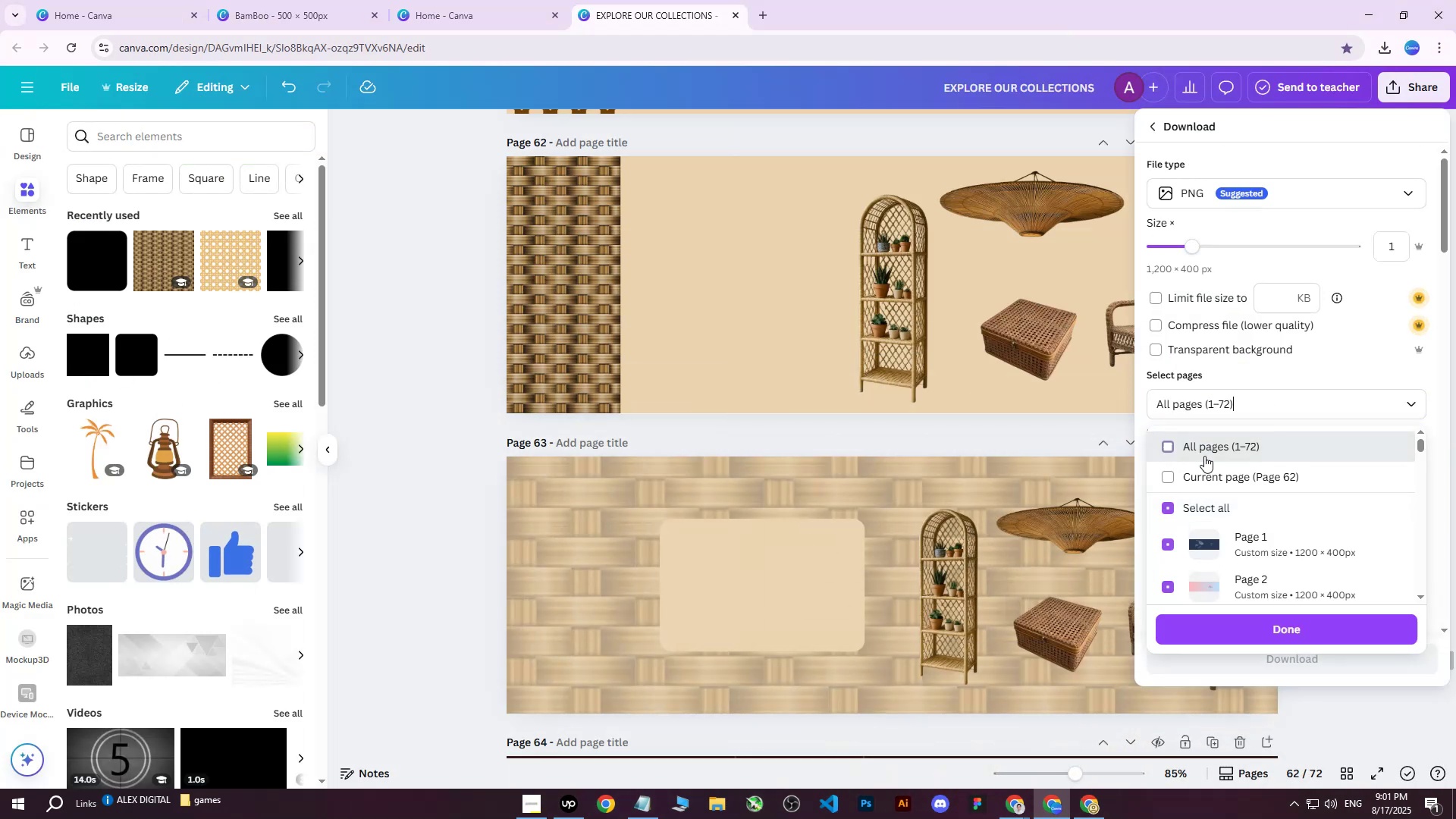 
triple_click([1210, 466])
 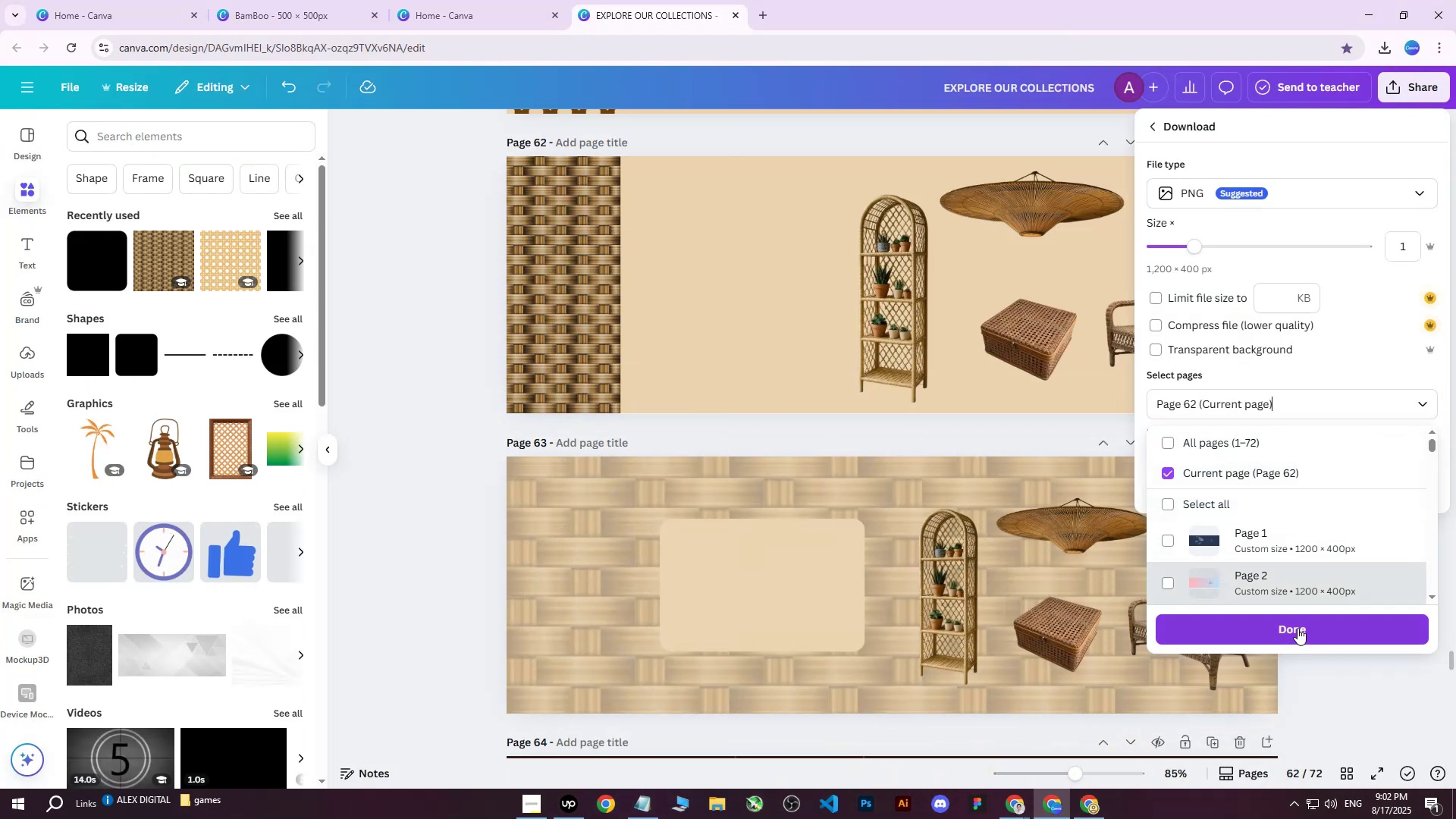 
triple_click([1291, 626])
 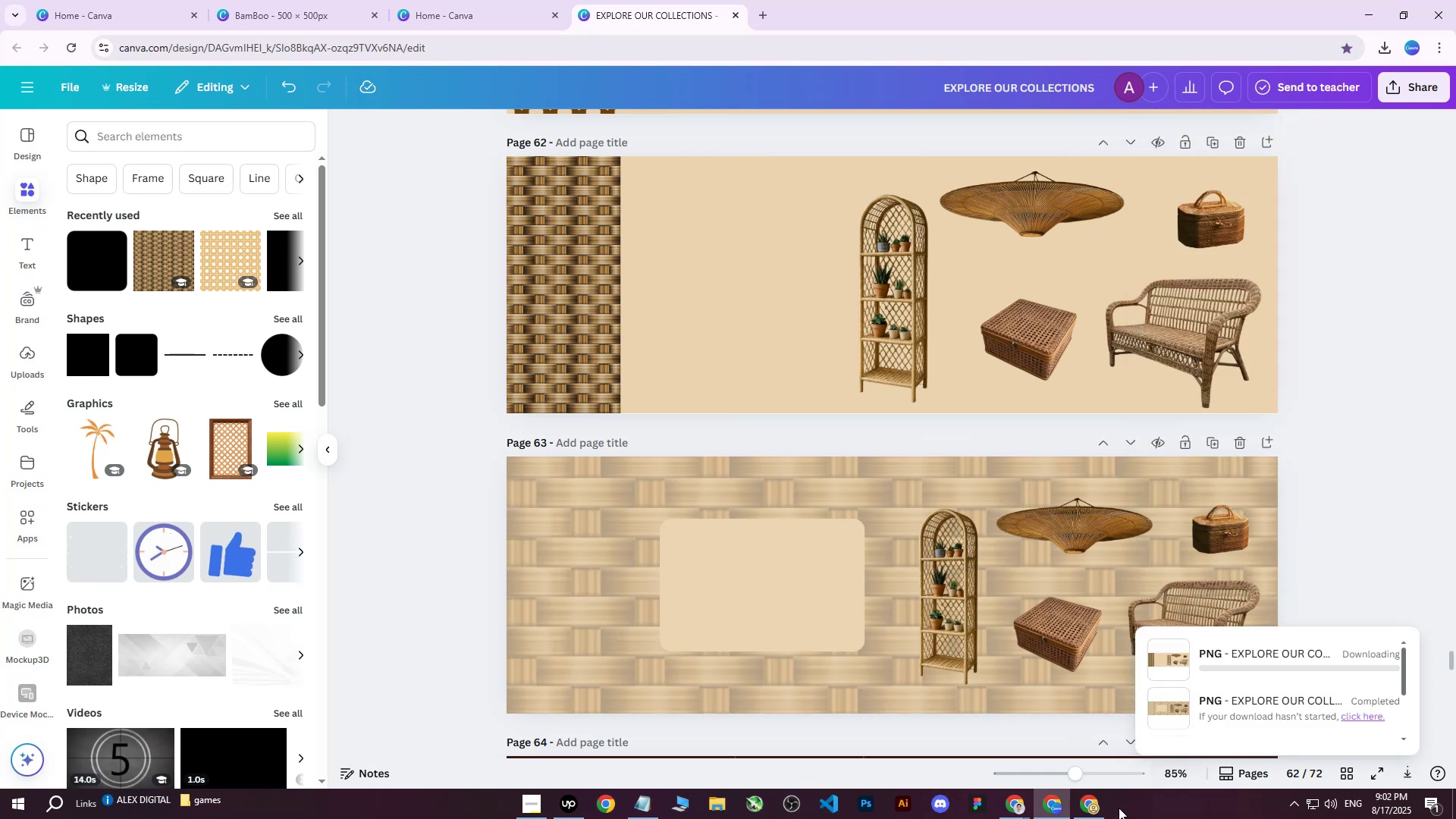 
left_click([1090, 812])
 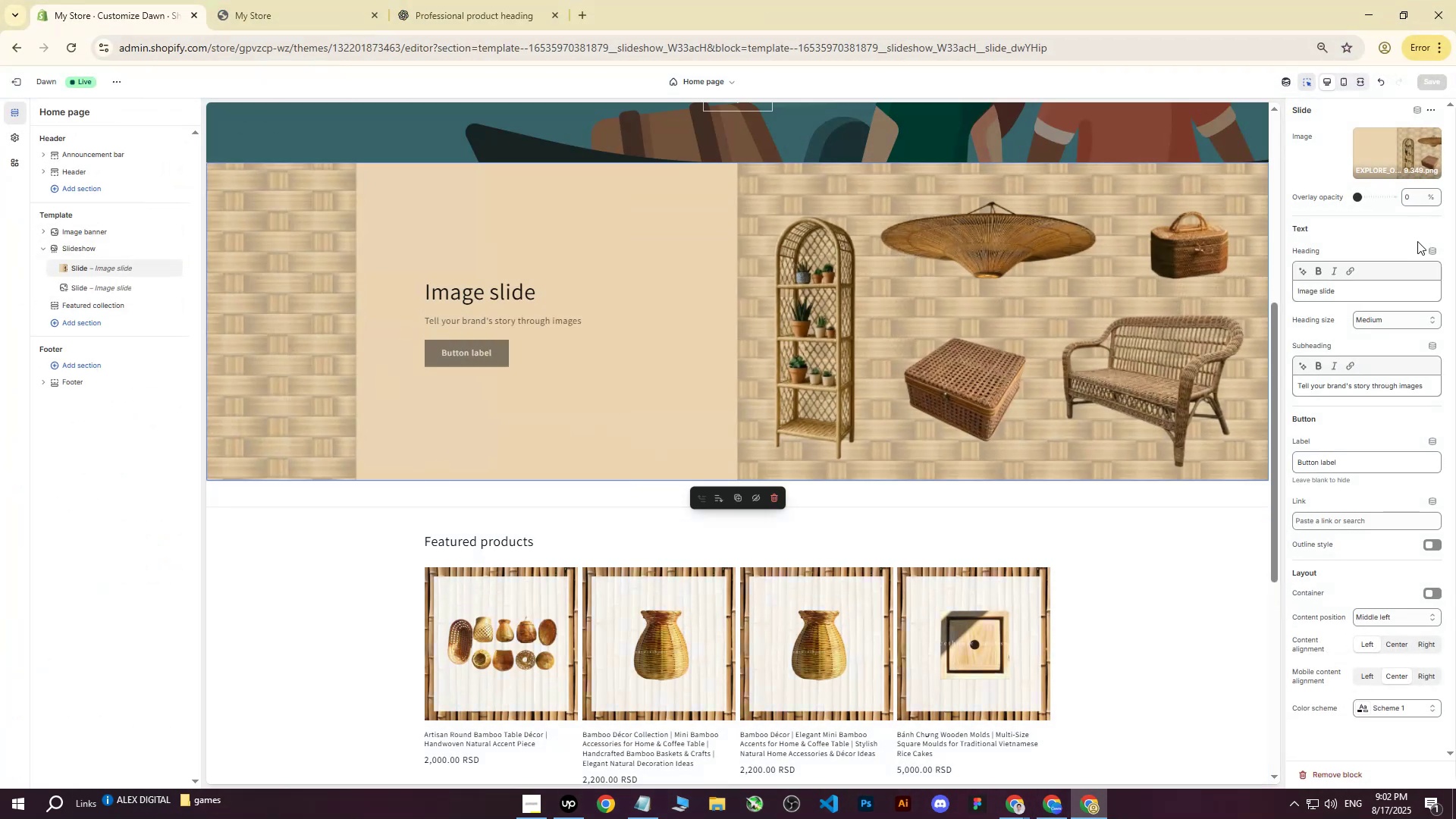 
double_click([1340, 190])
 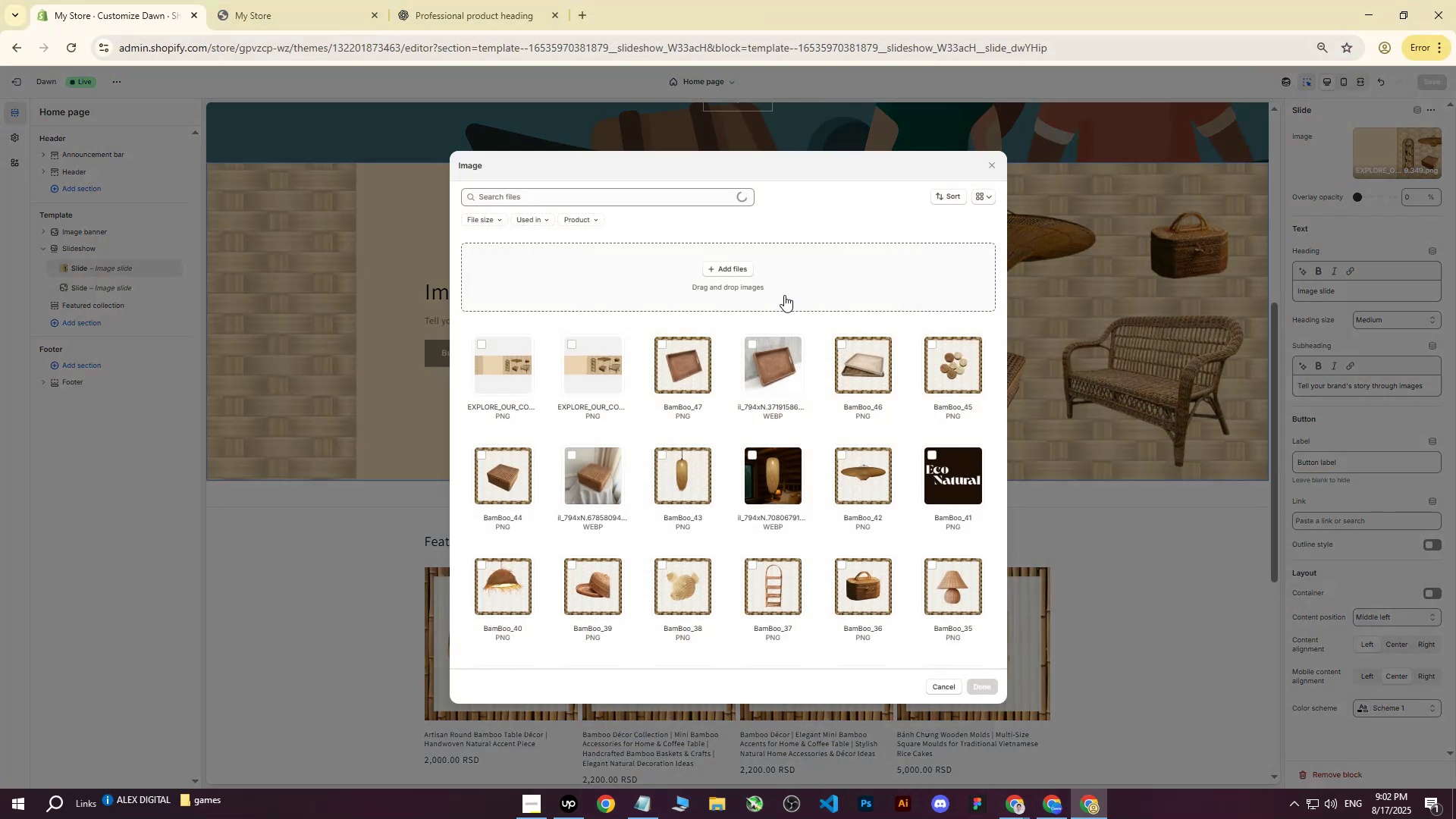 
left_click([723, 271])
 